 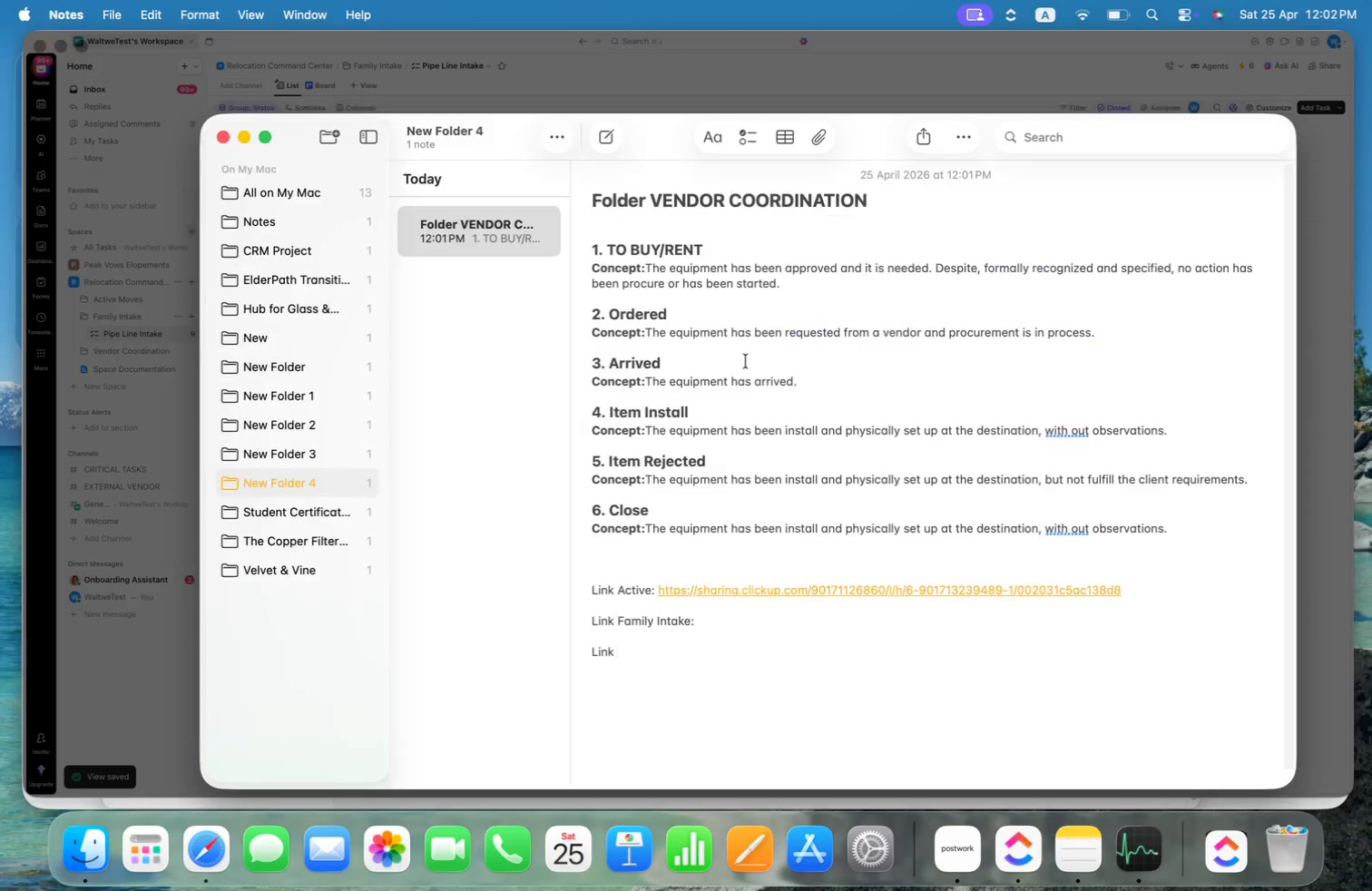 
key(Meta+Tab)
 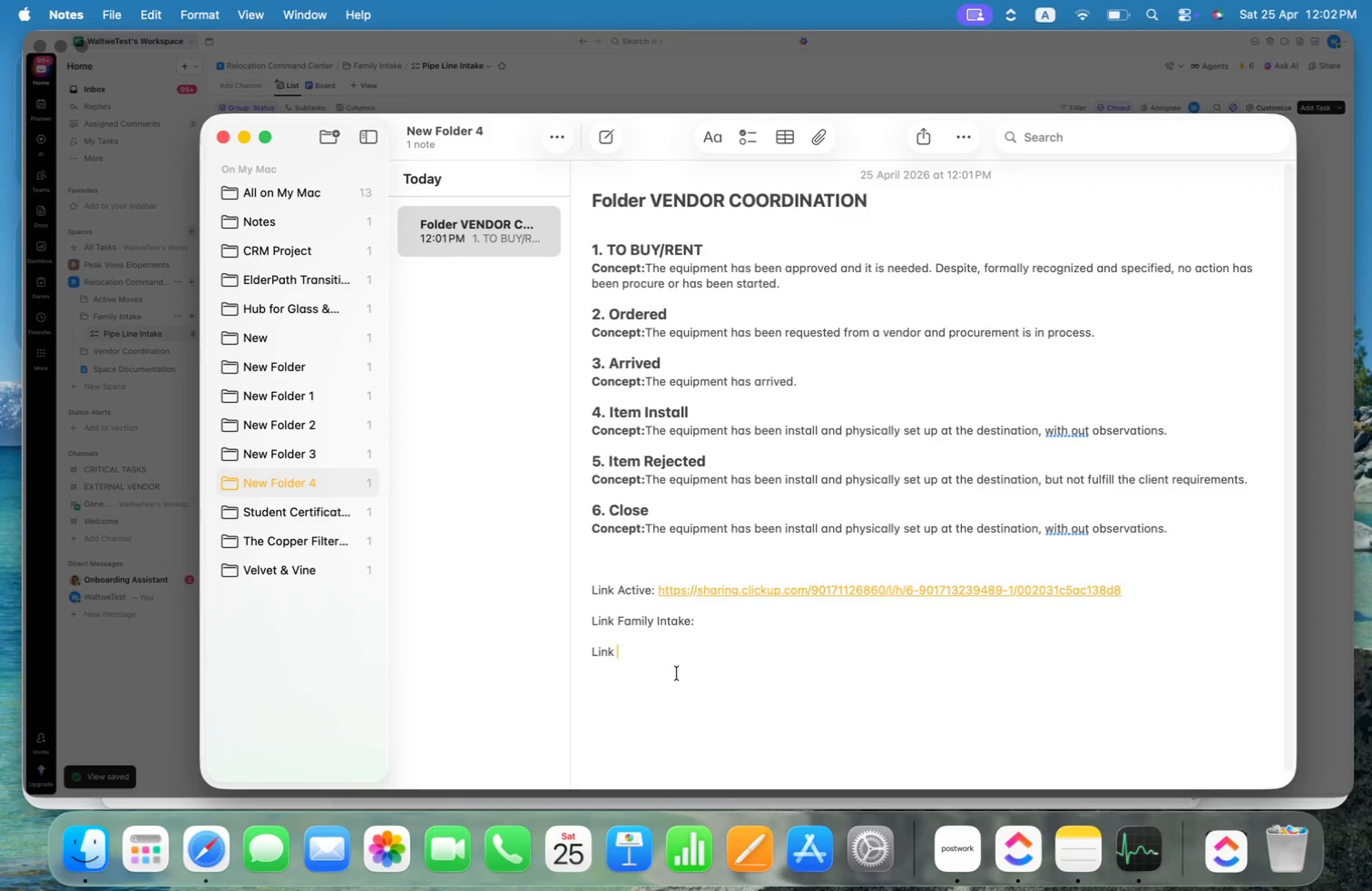 
left_click([714, 622])
 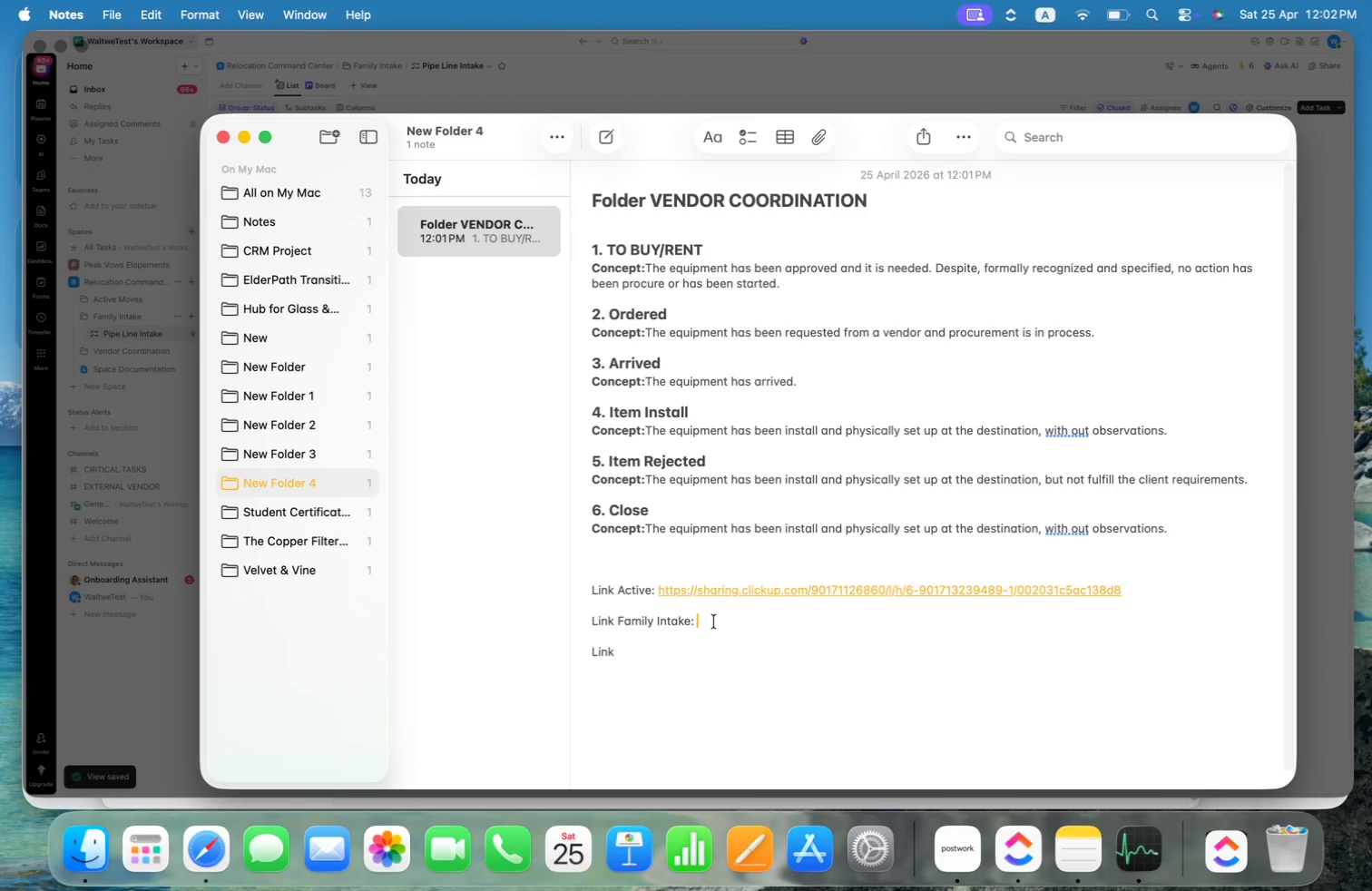 
key(Meta+CommandLeft)
 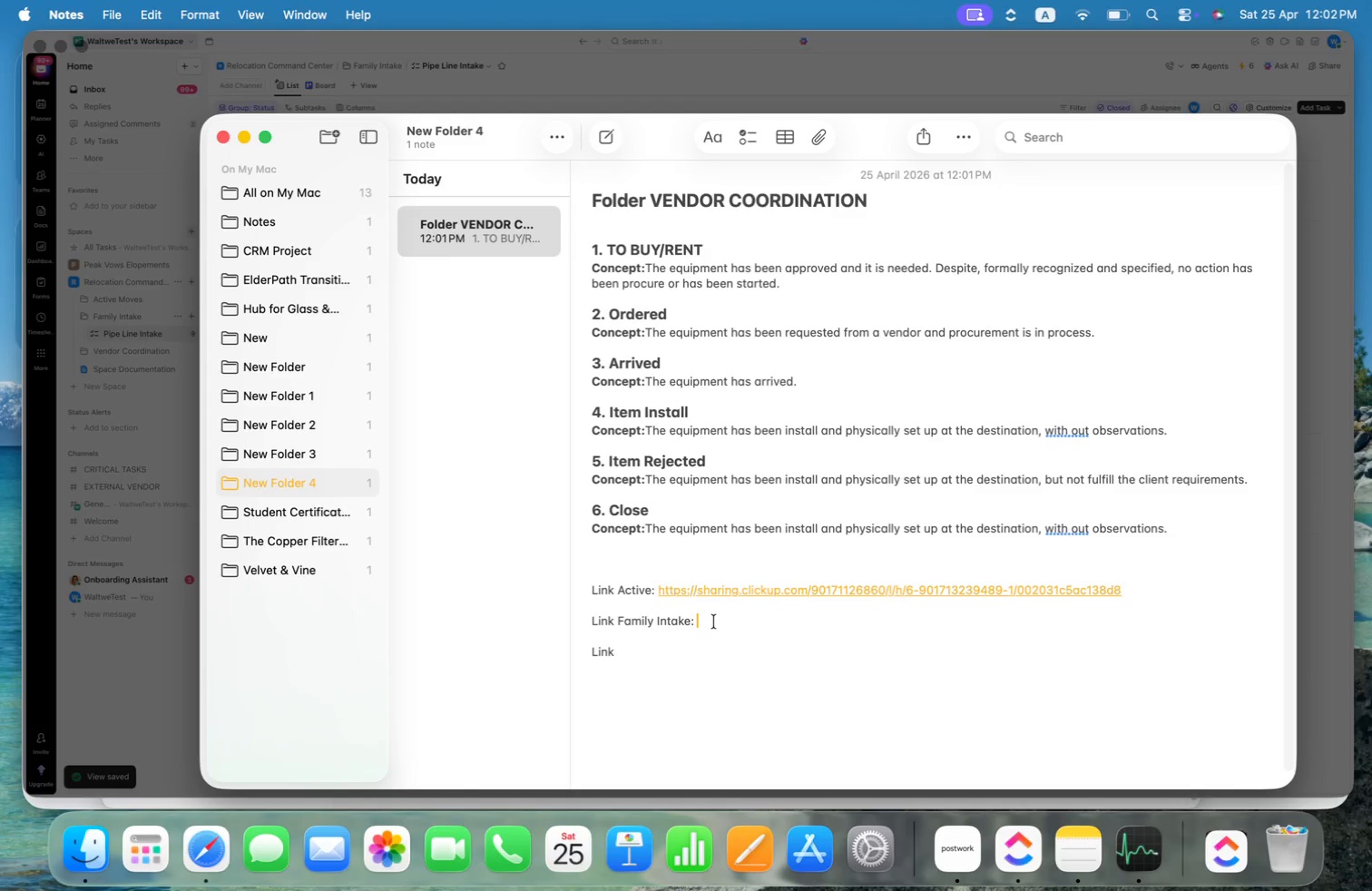 
key(Meta+V)
 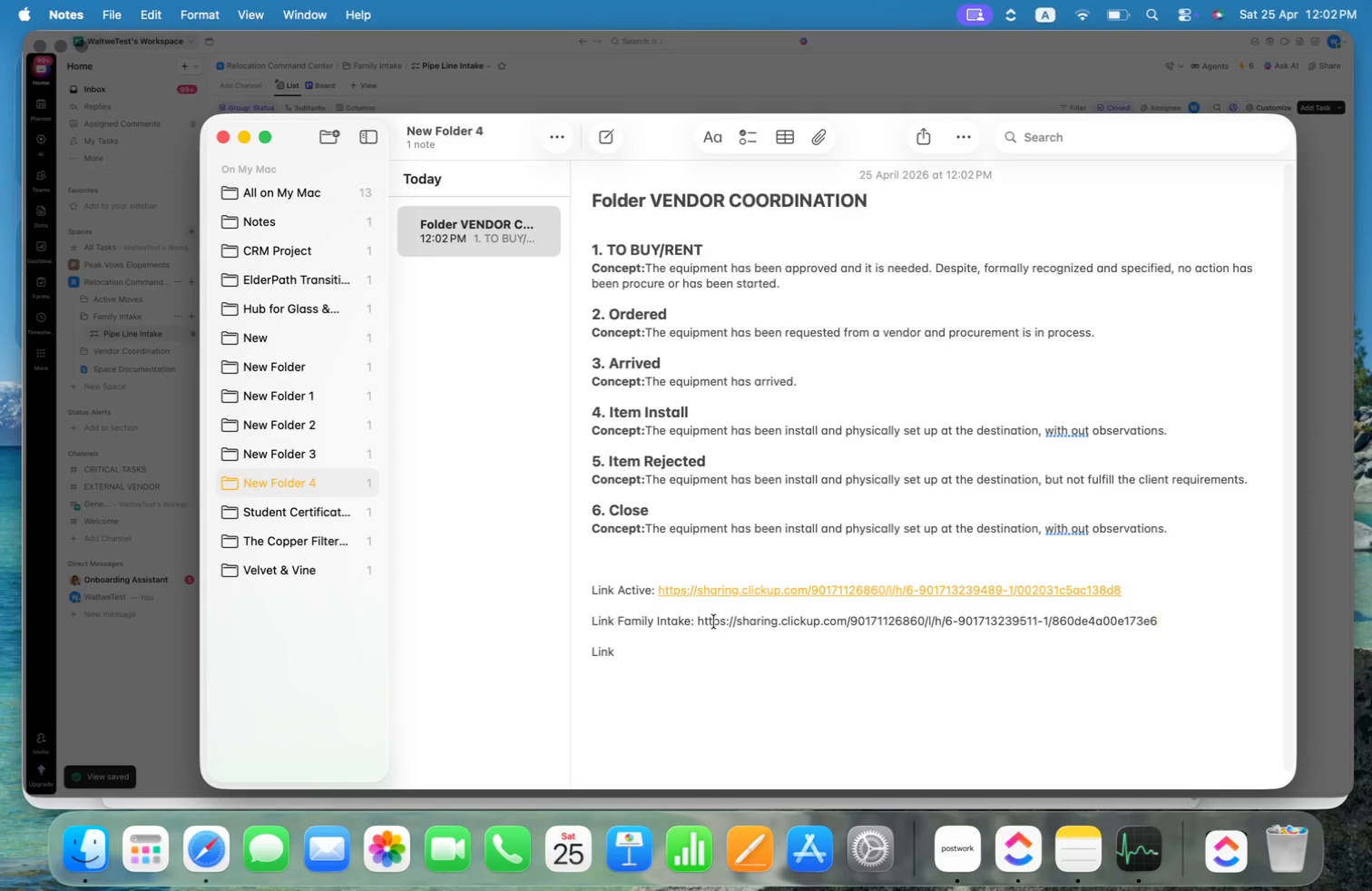 
key(Enter)
 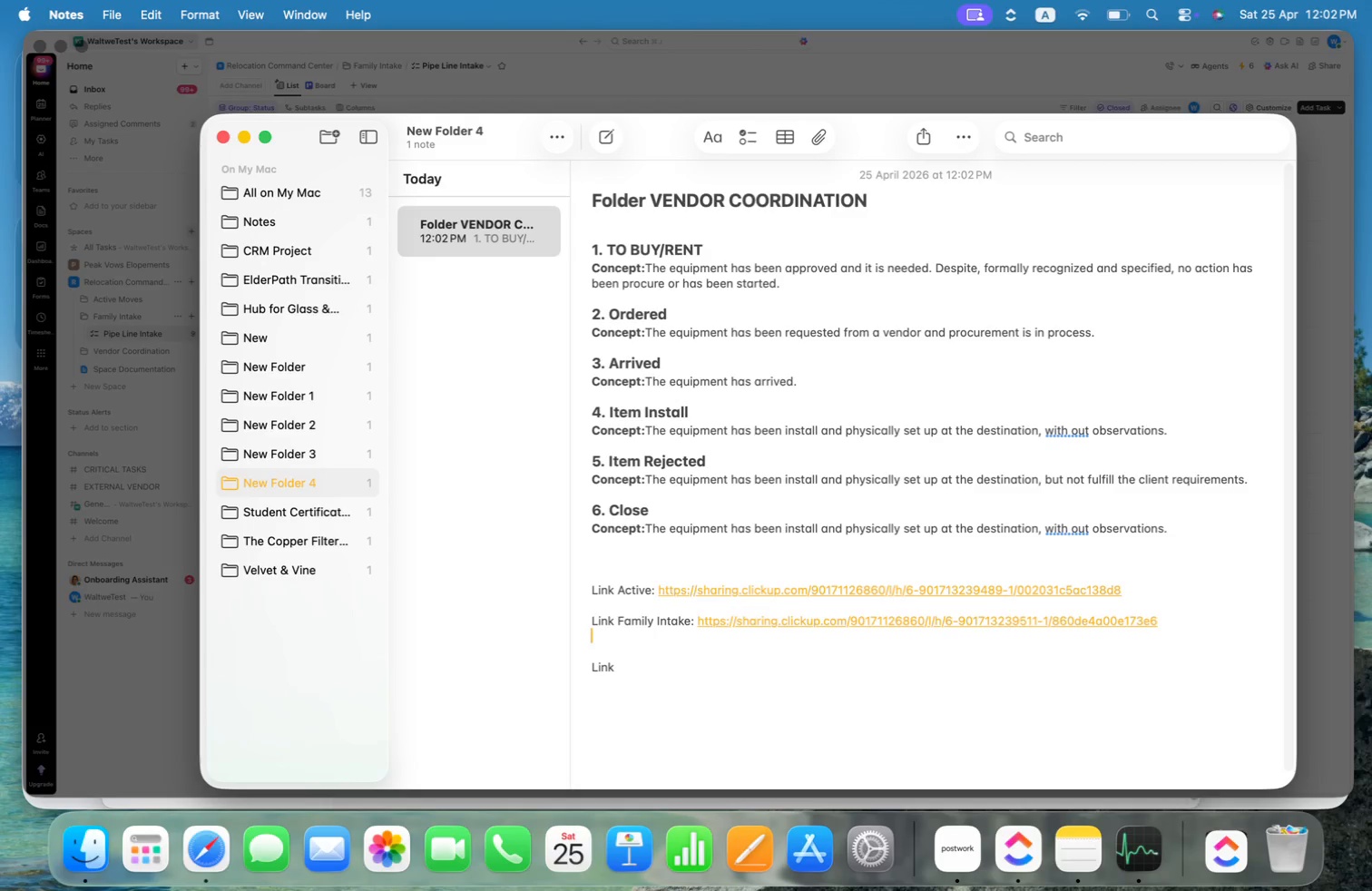 
key(ArrowDown)
 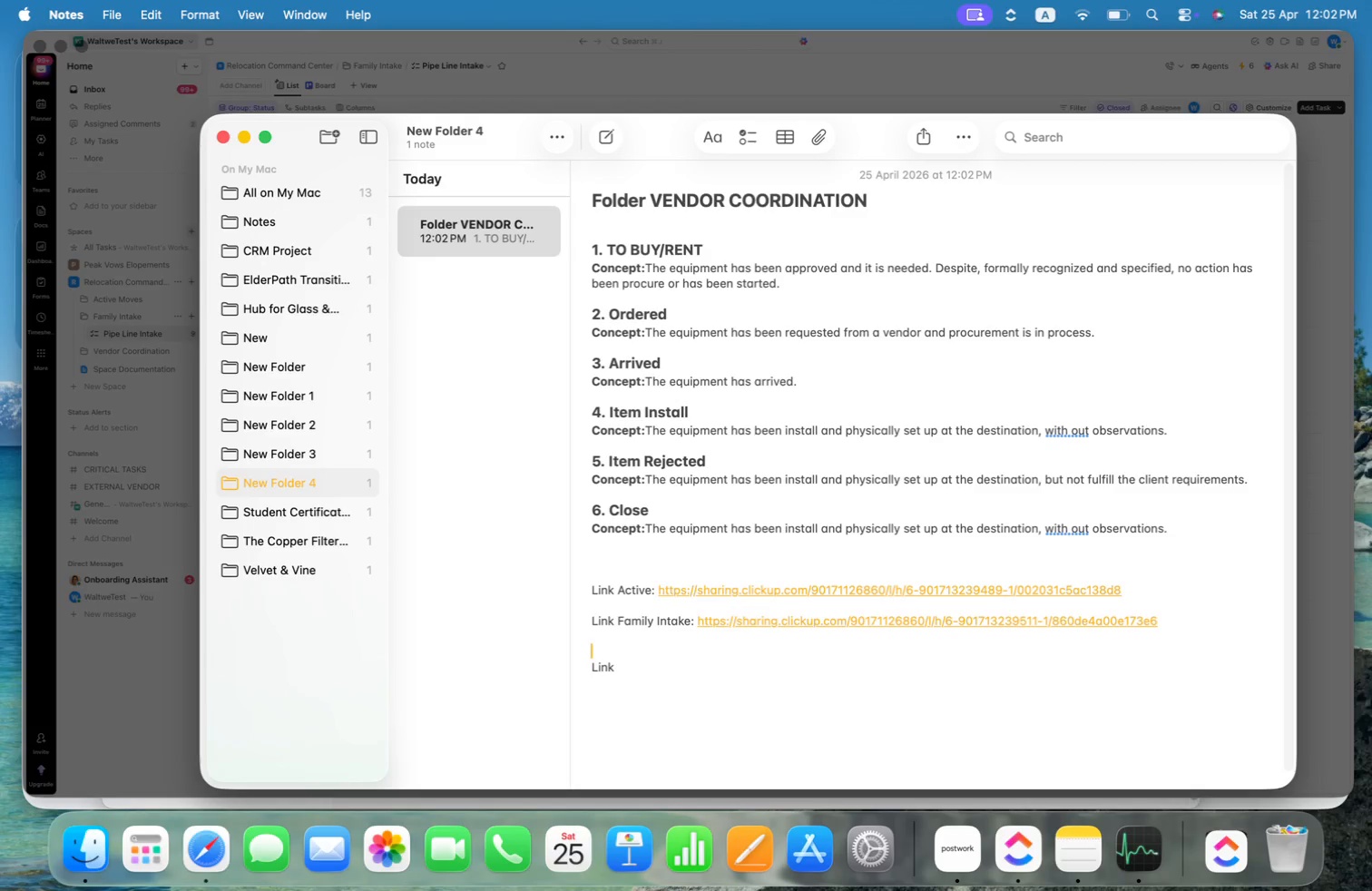 
key(Backspace)
 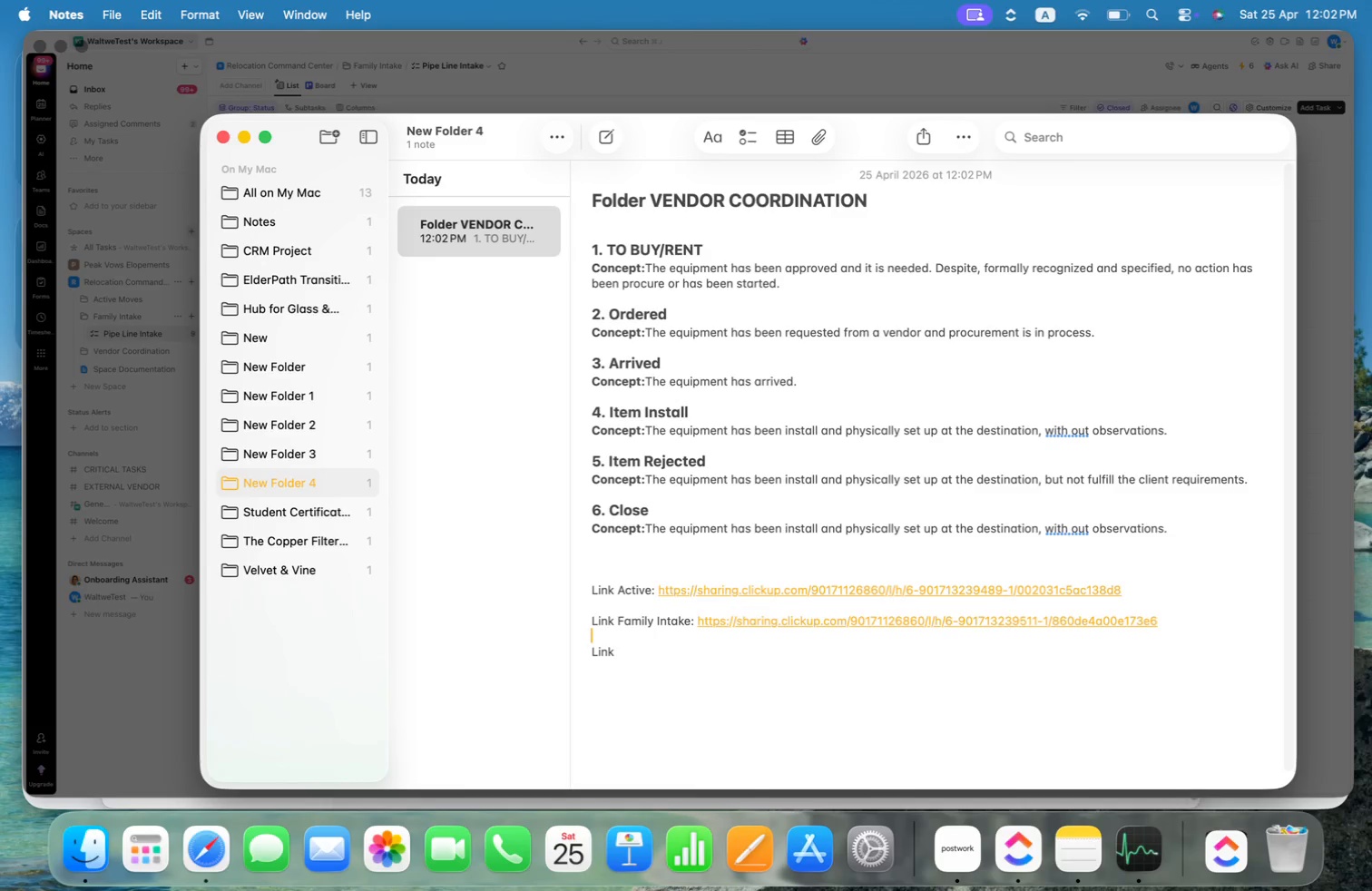 
key(ArrowDown)
 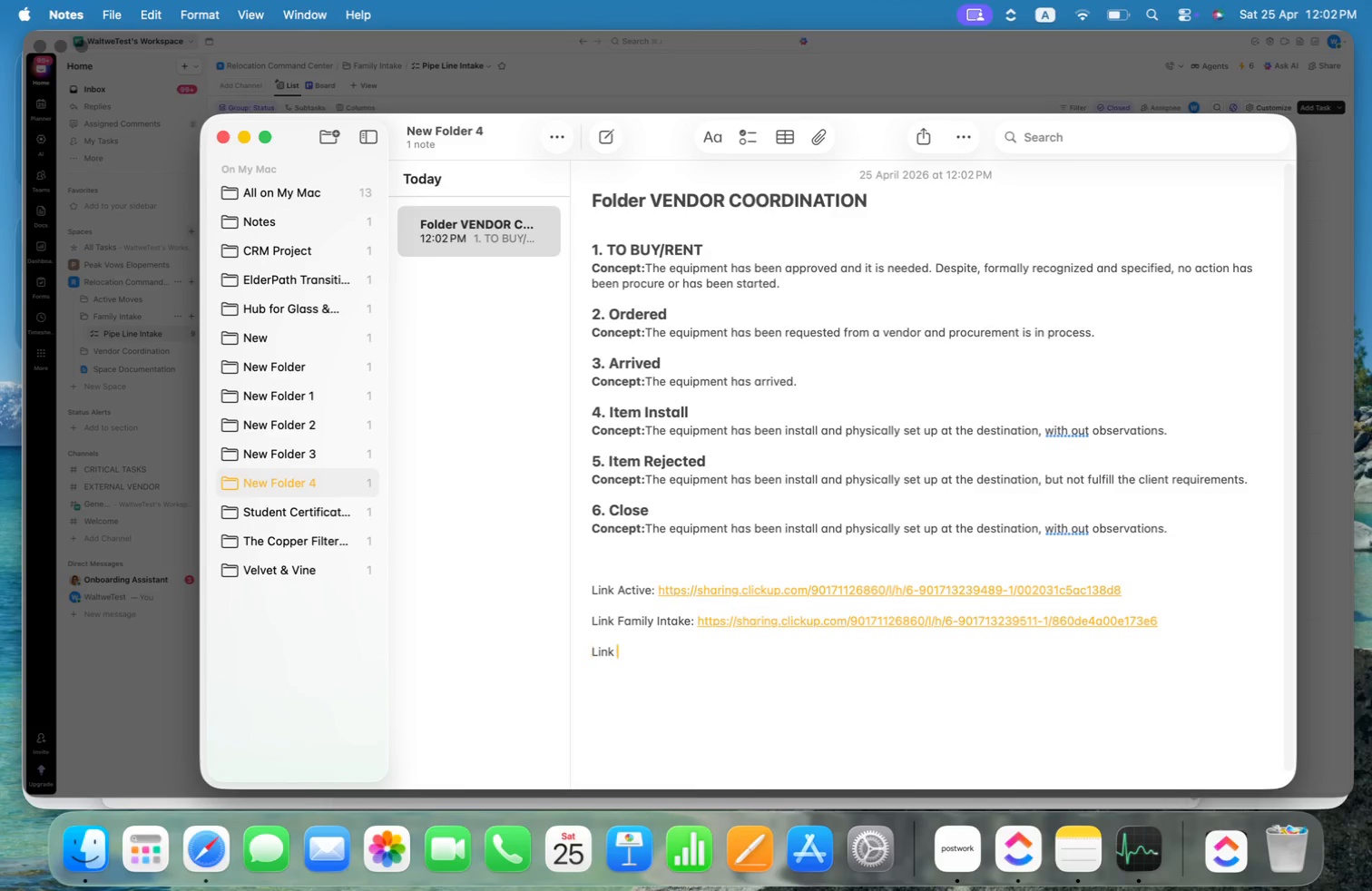 
key(Meta+ArrowRight)
 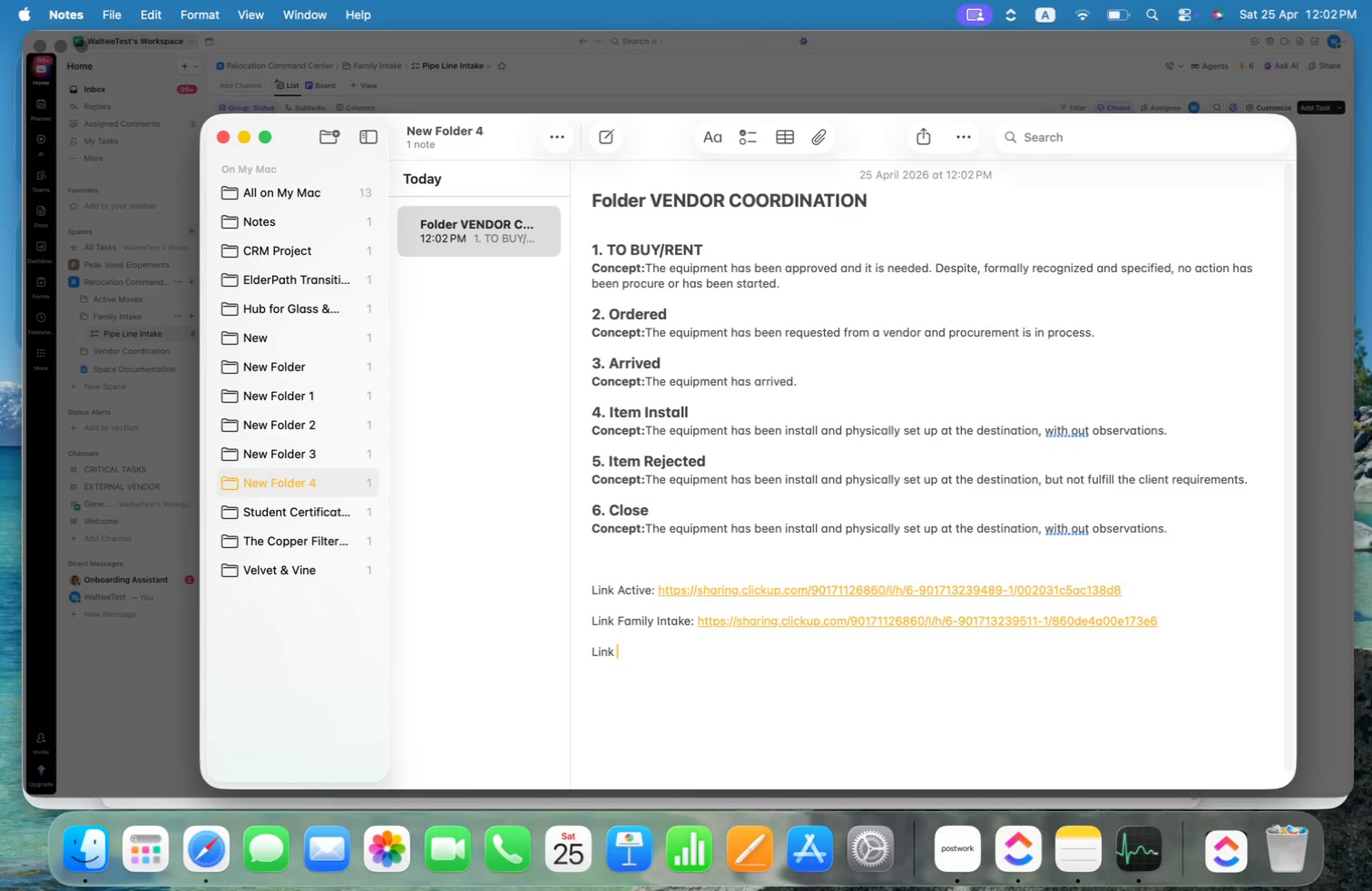 
type(Vendor: )
 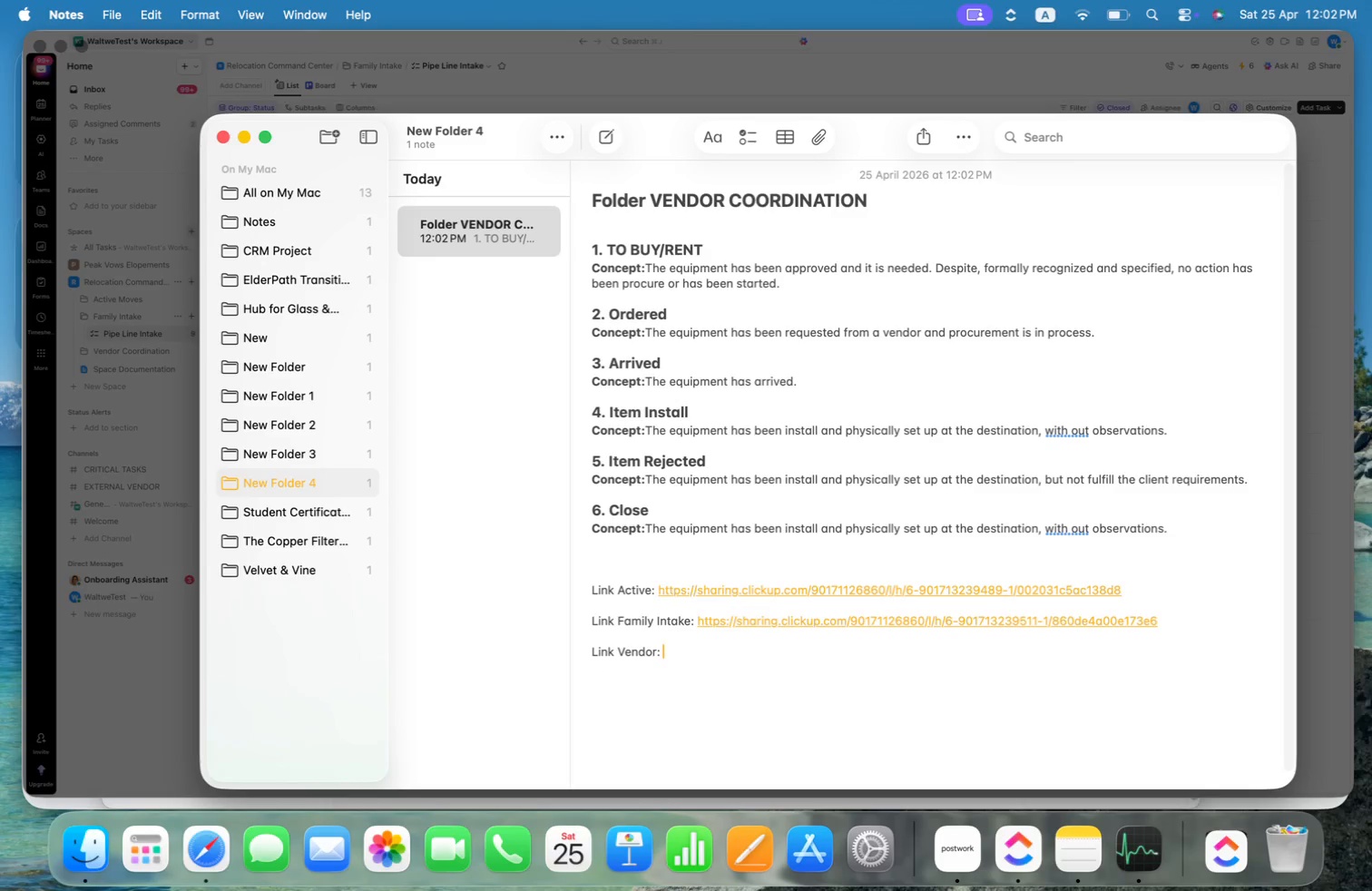 
key(Meta+CommandLeft)
 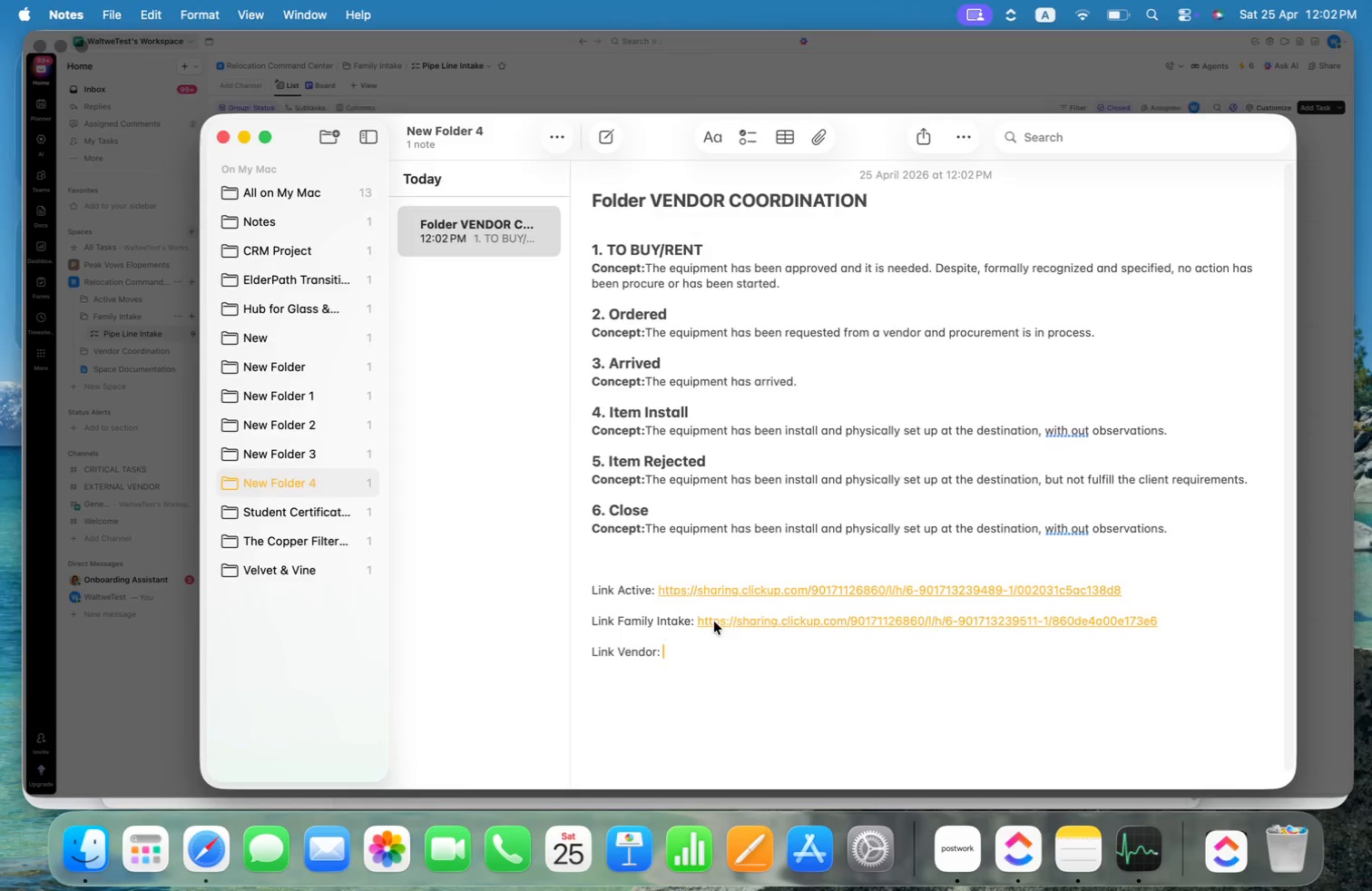 
key(Meta+Tab)
 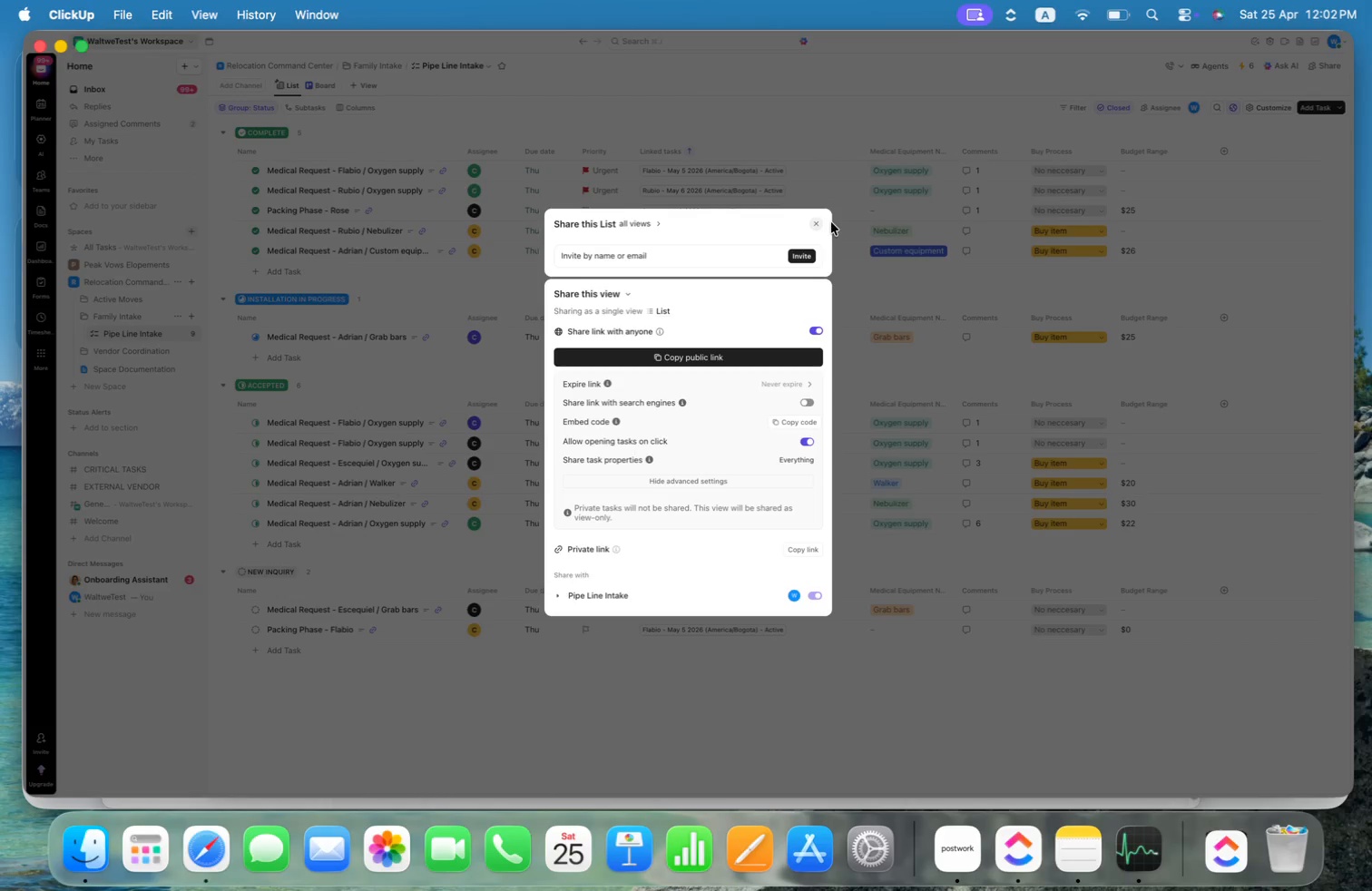 
left_click([812, 223])
 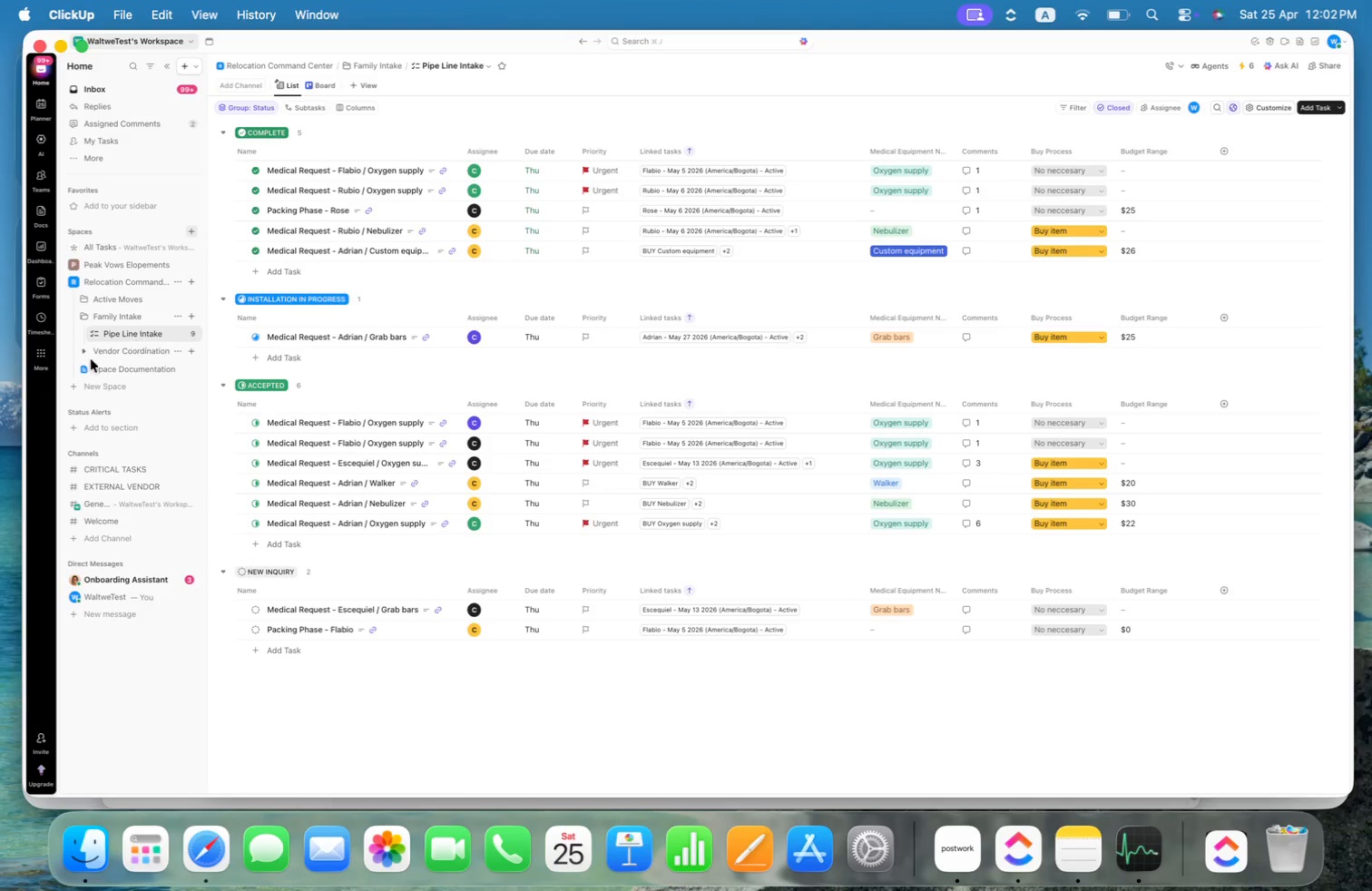 
left_click([82, 351])
 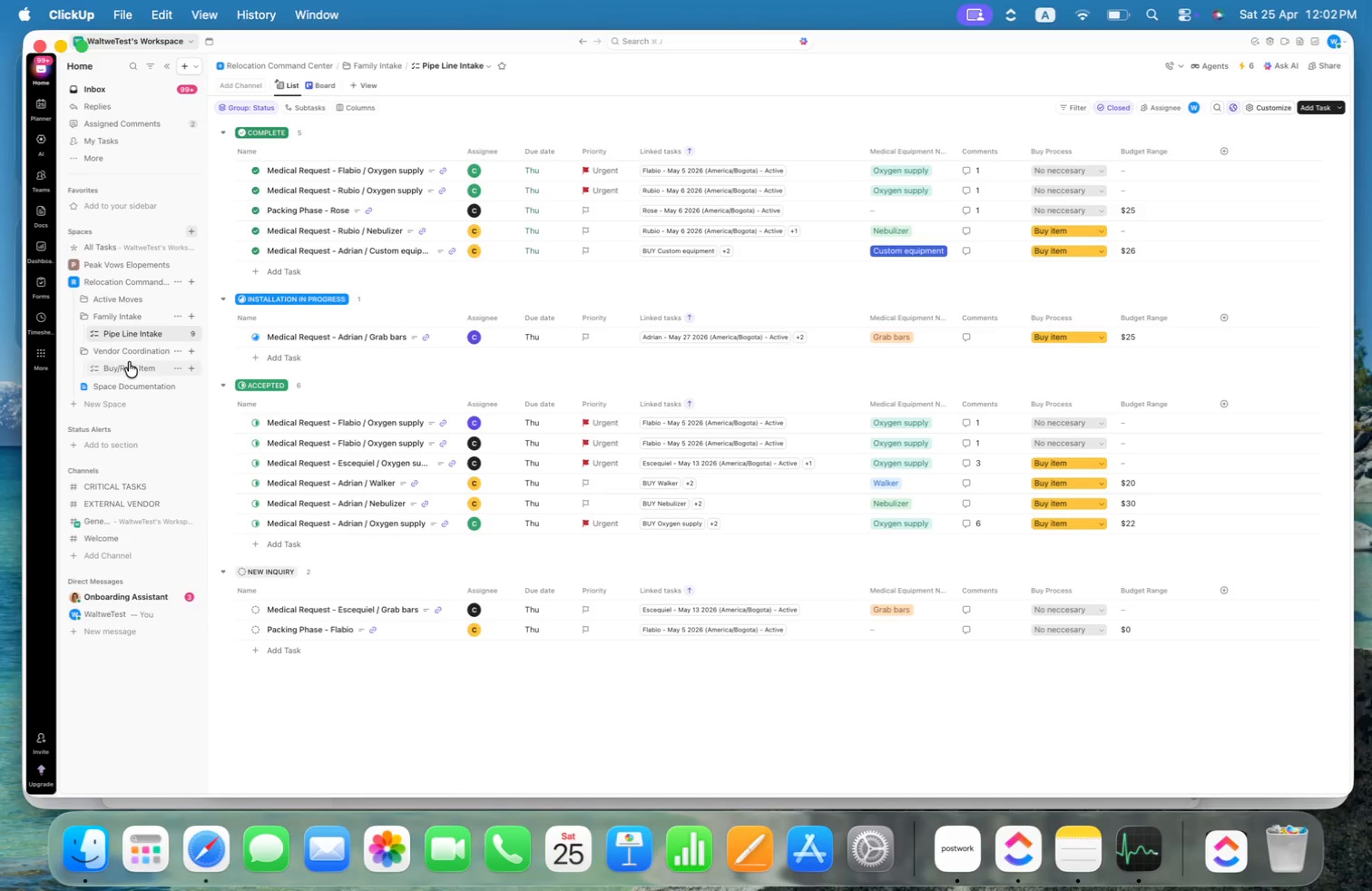 
left_click([132, 367])
 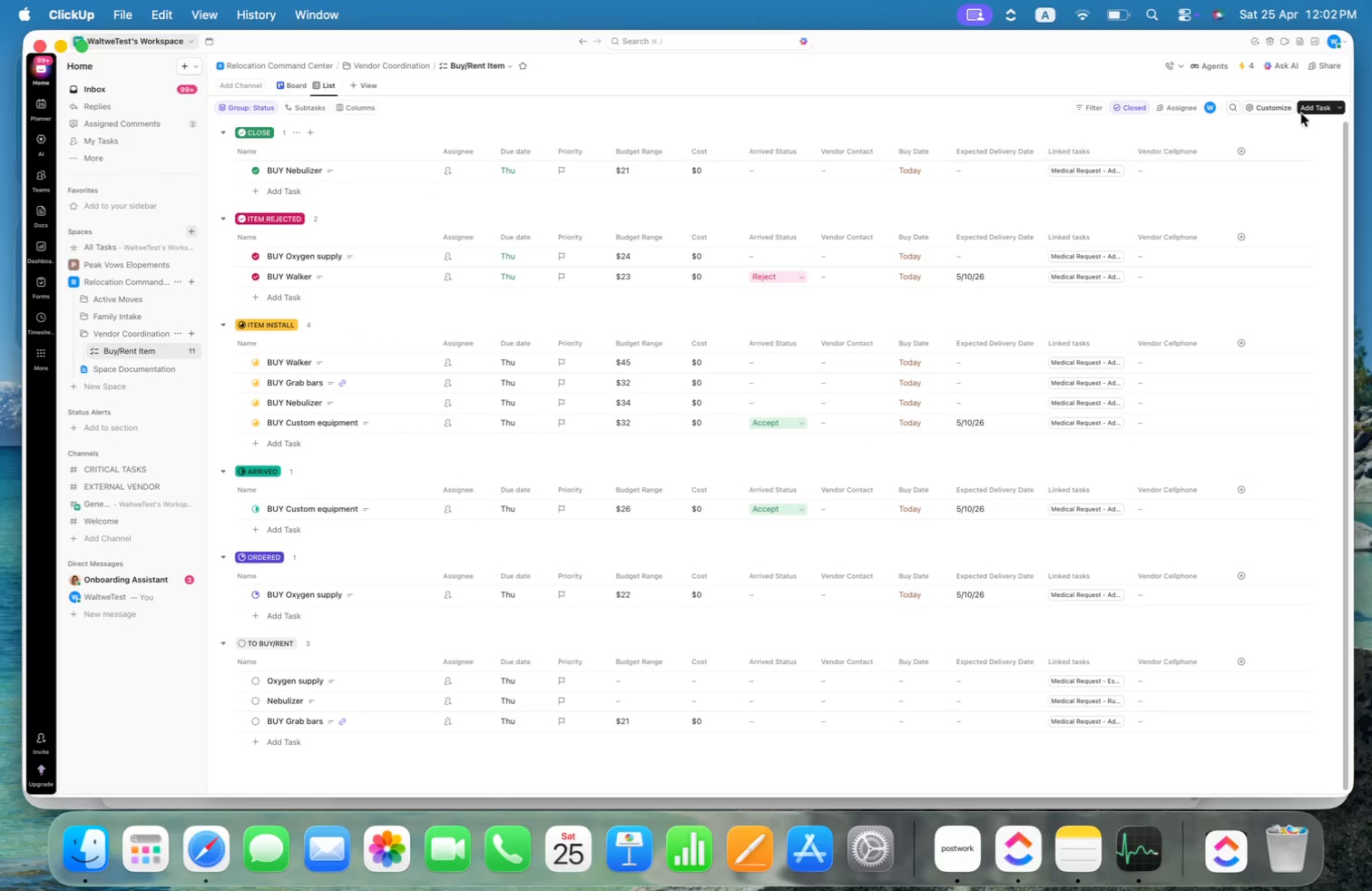 
left_click([1331, 65])
 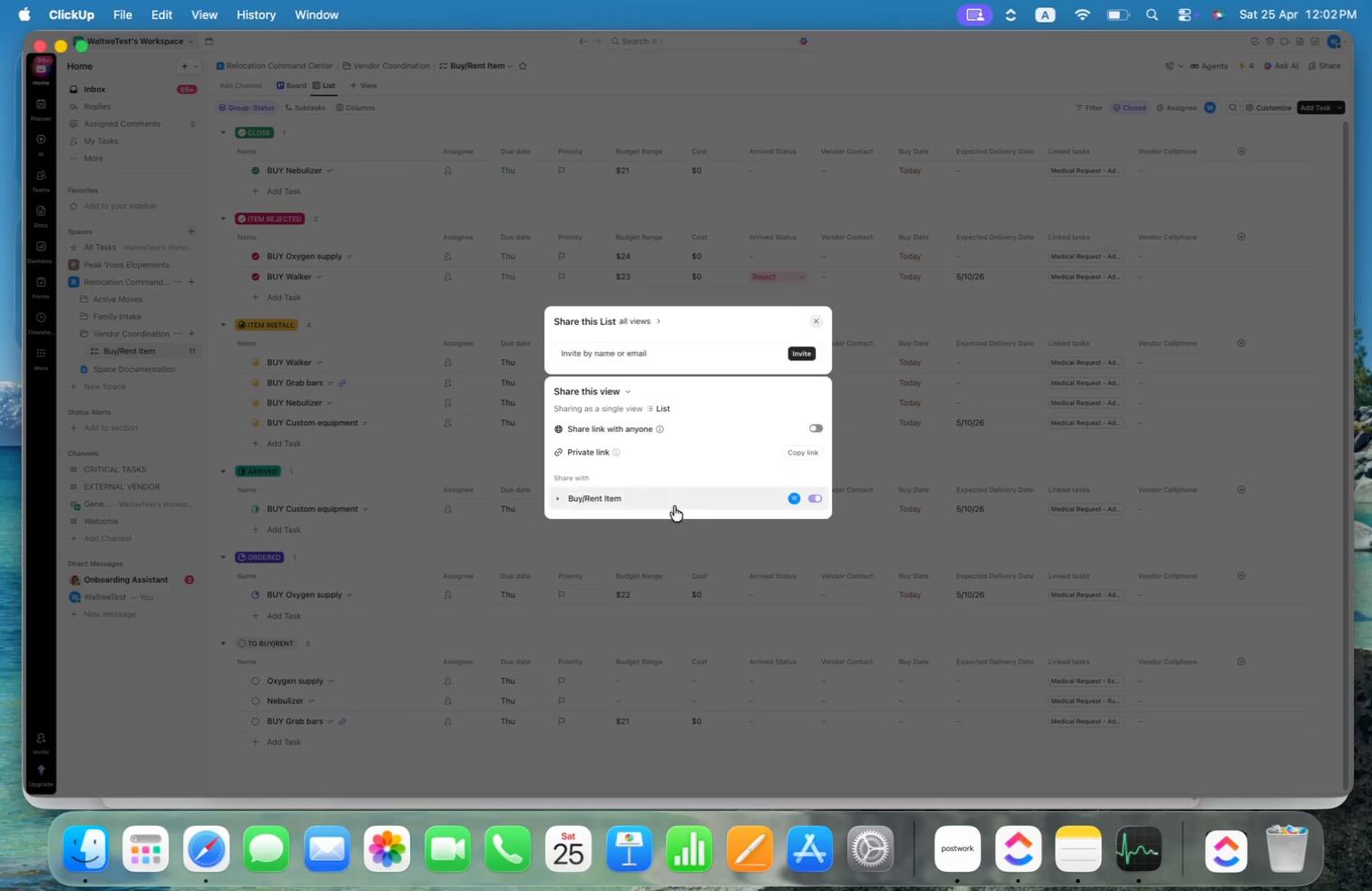 
mouse_move([803, 434])
 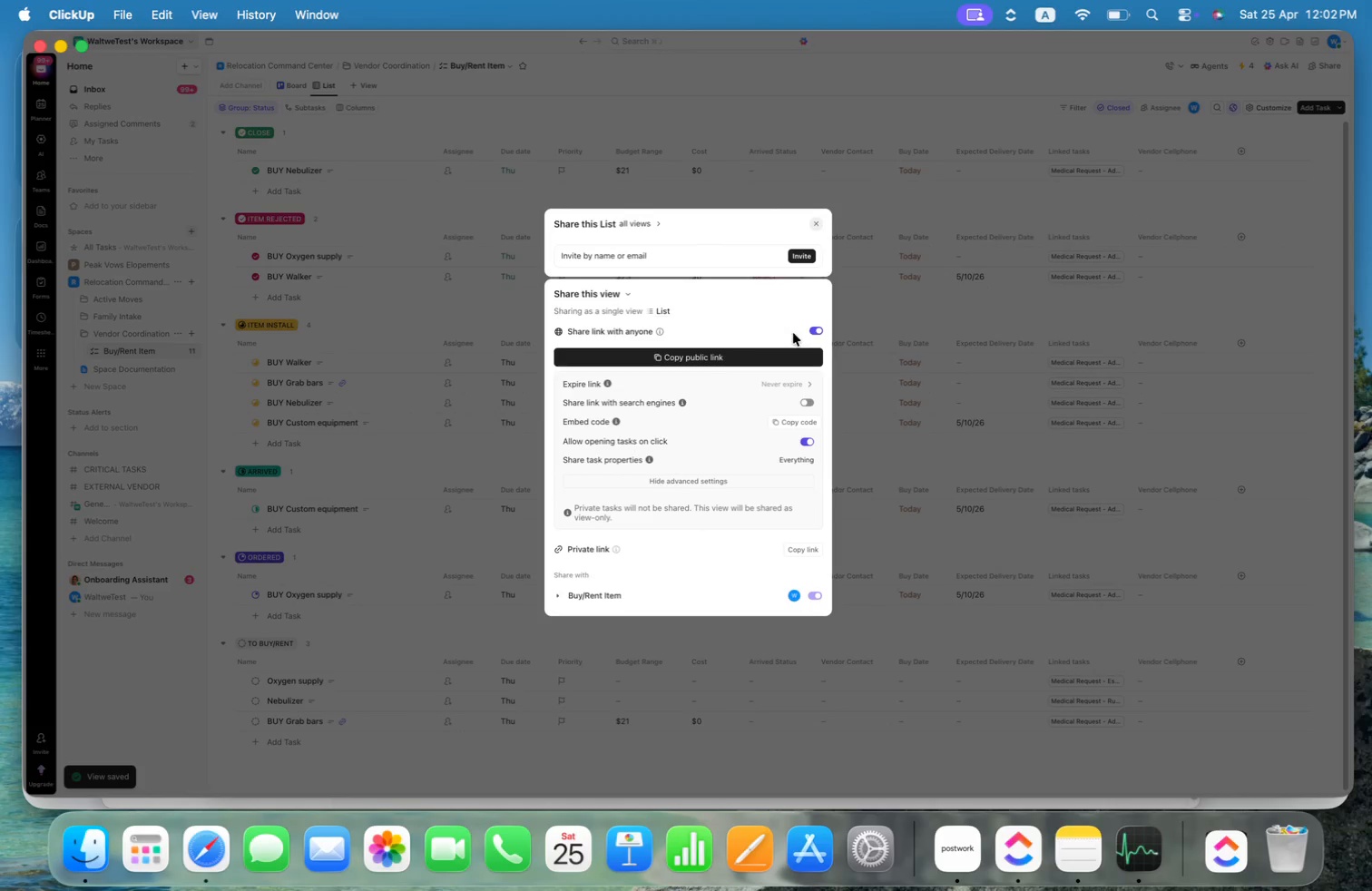 
left_click([731, 350])
 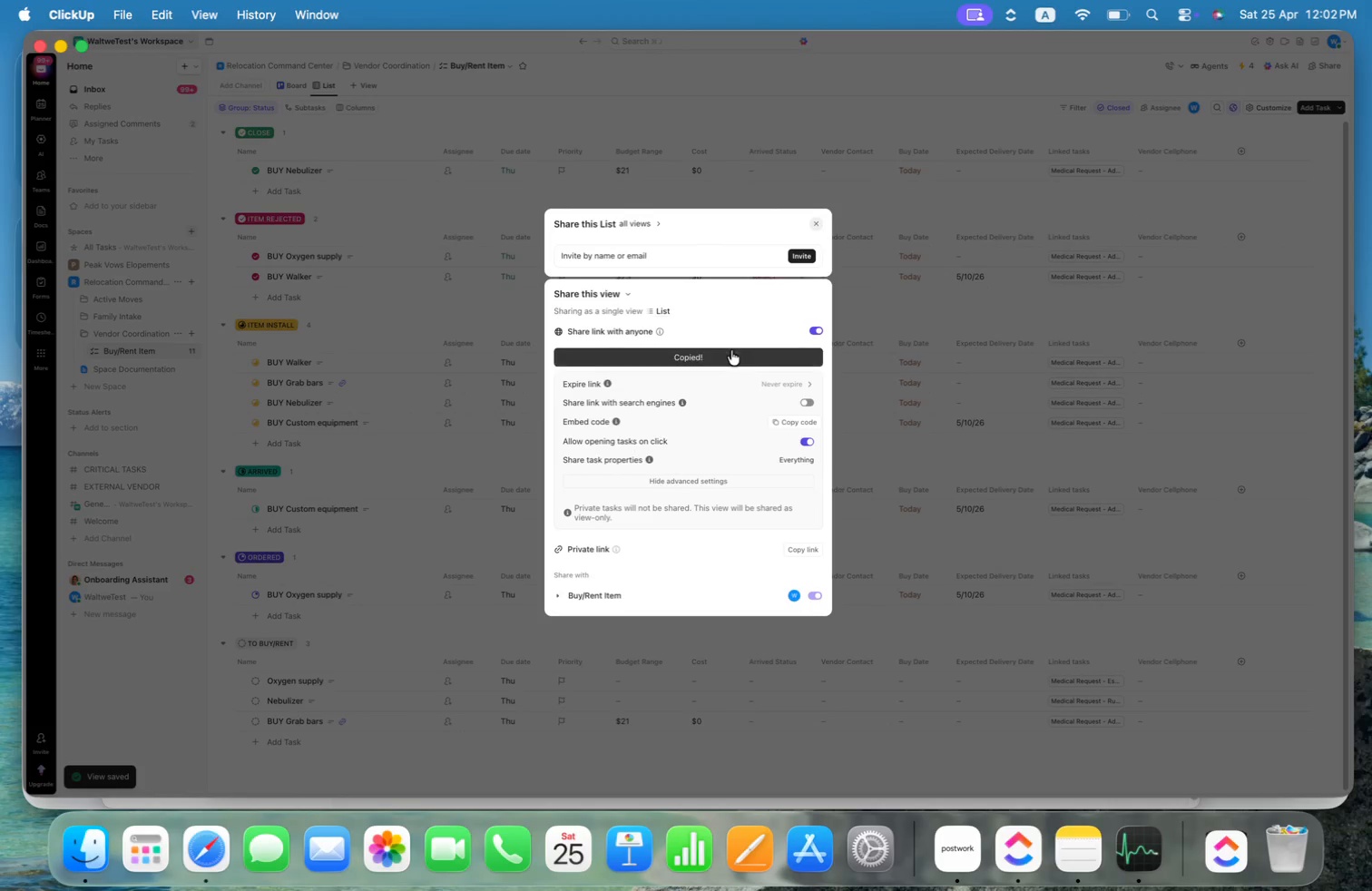 
key(Meta+CommandLeft)
 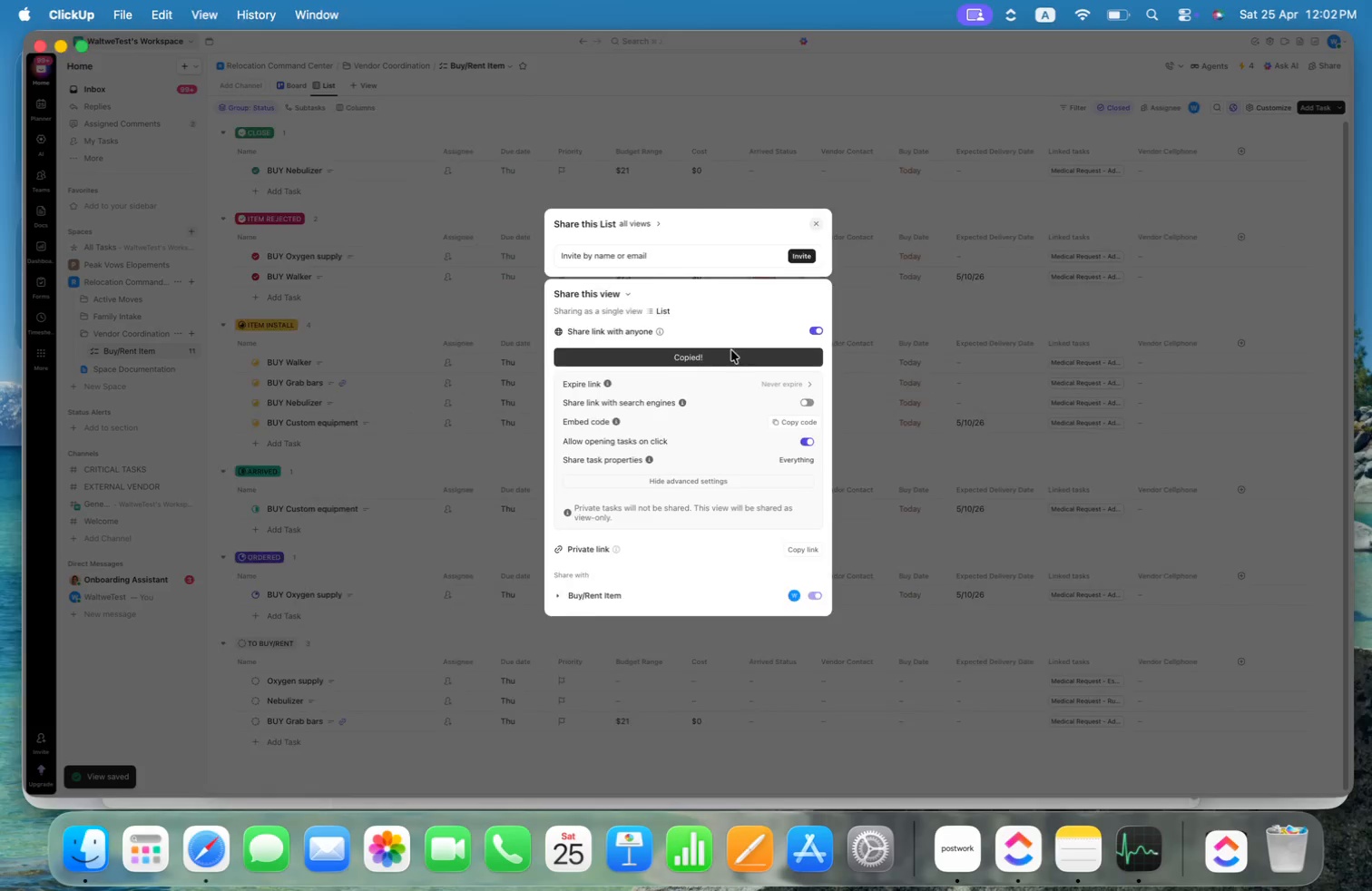 
key(Meta+Tab)
 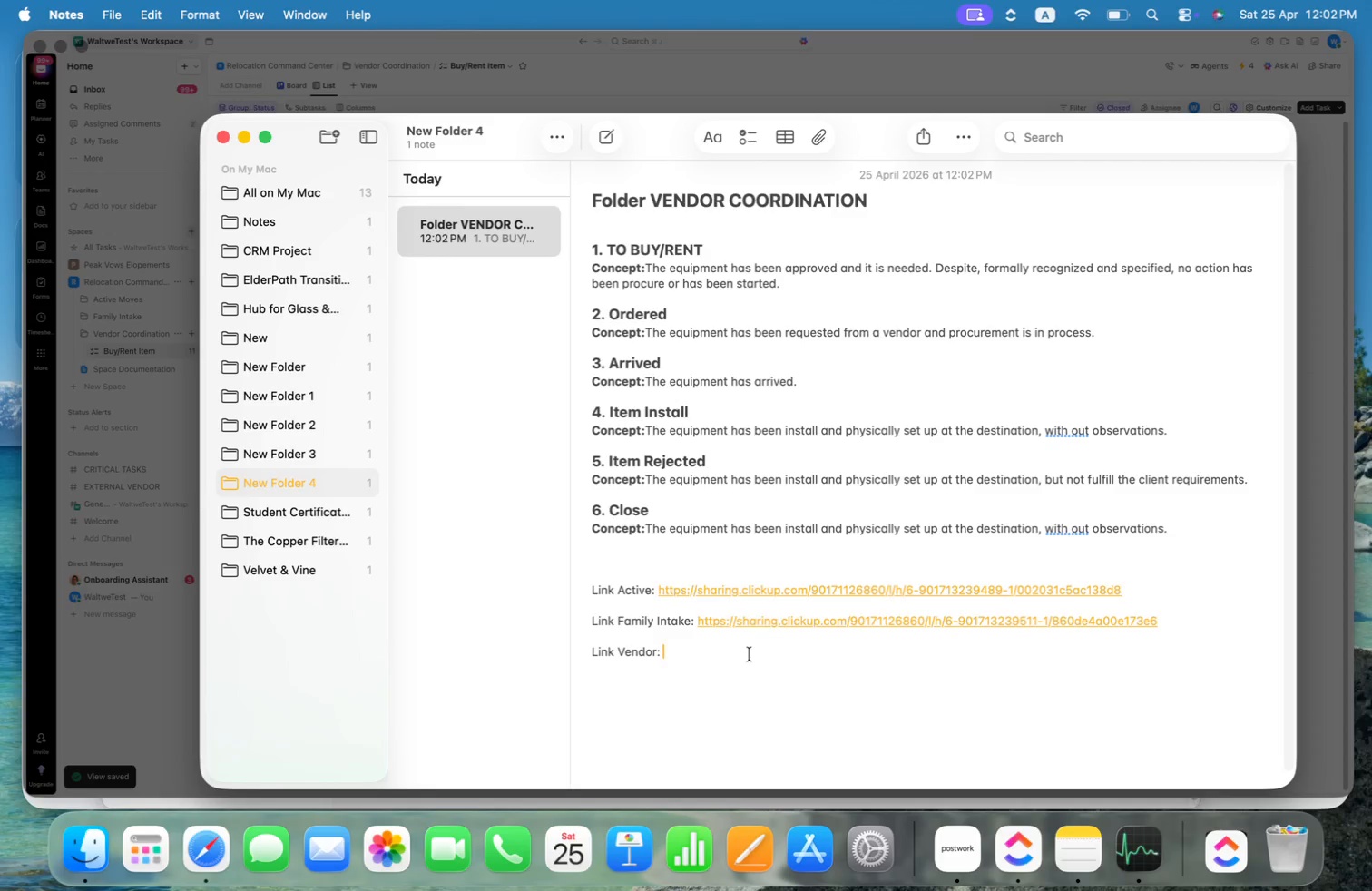 
key(Meta+CommandLeft)
 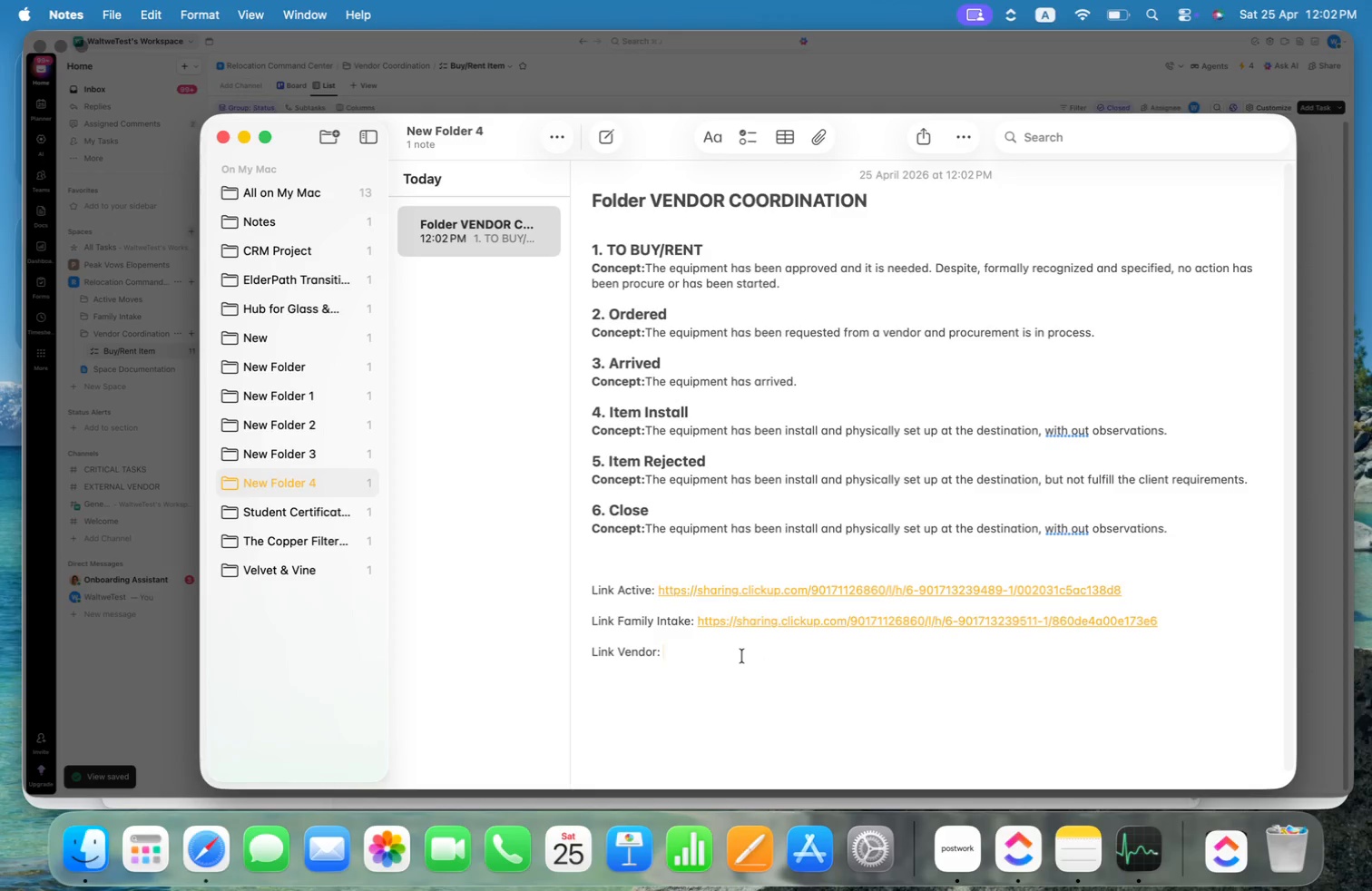 
key(Meta+V)
 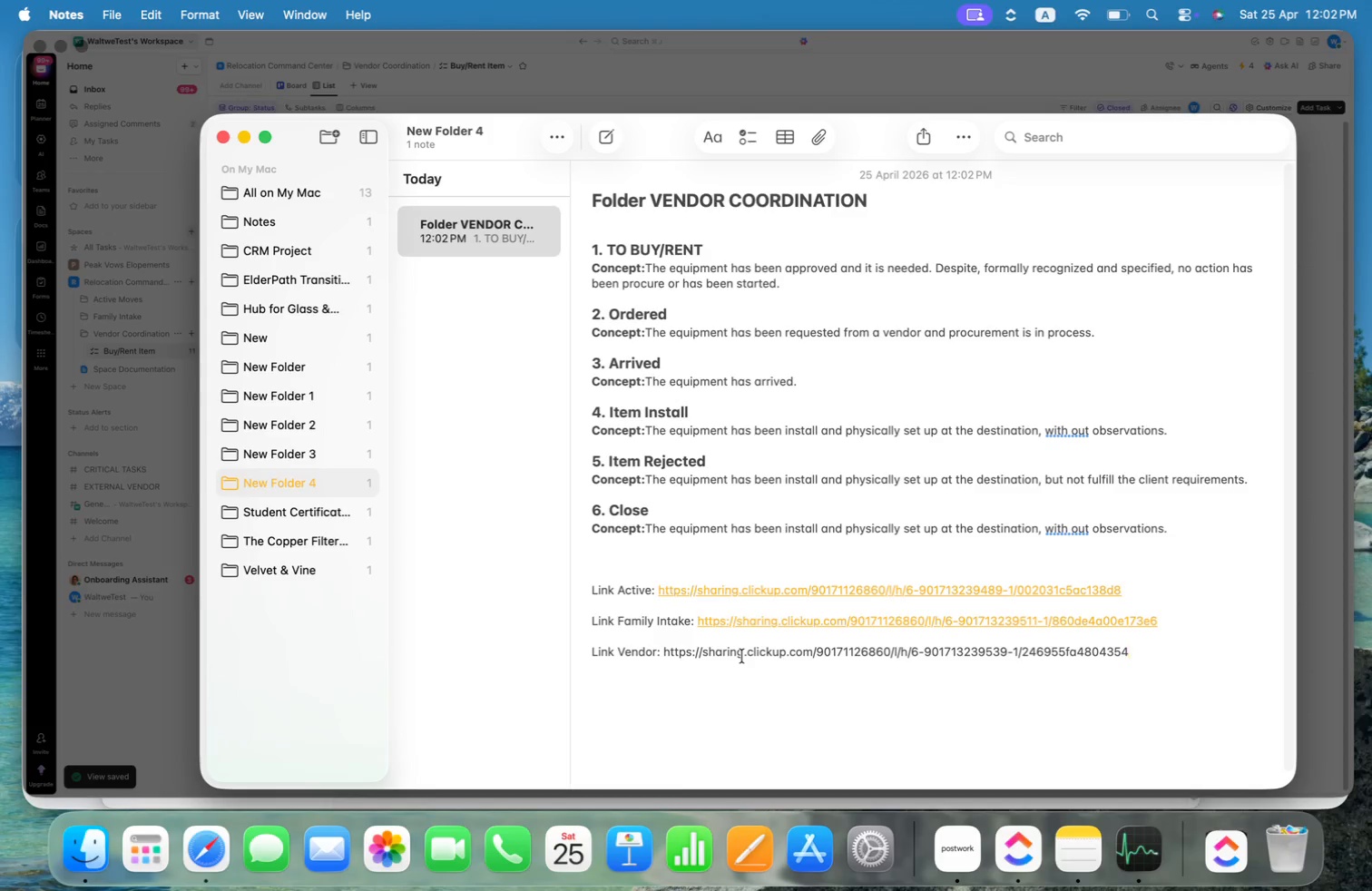 
key(Enter)
 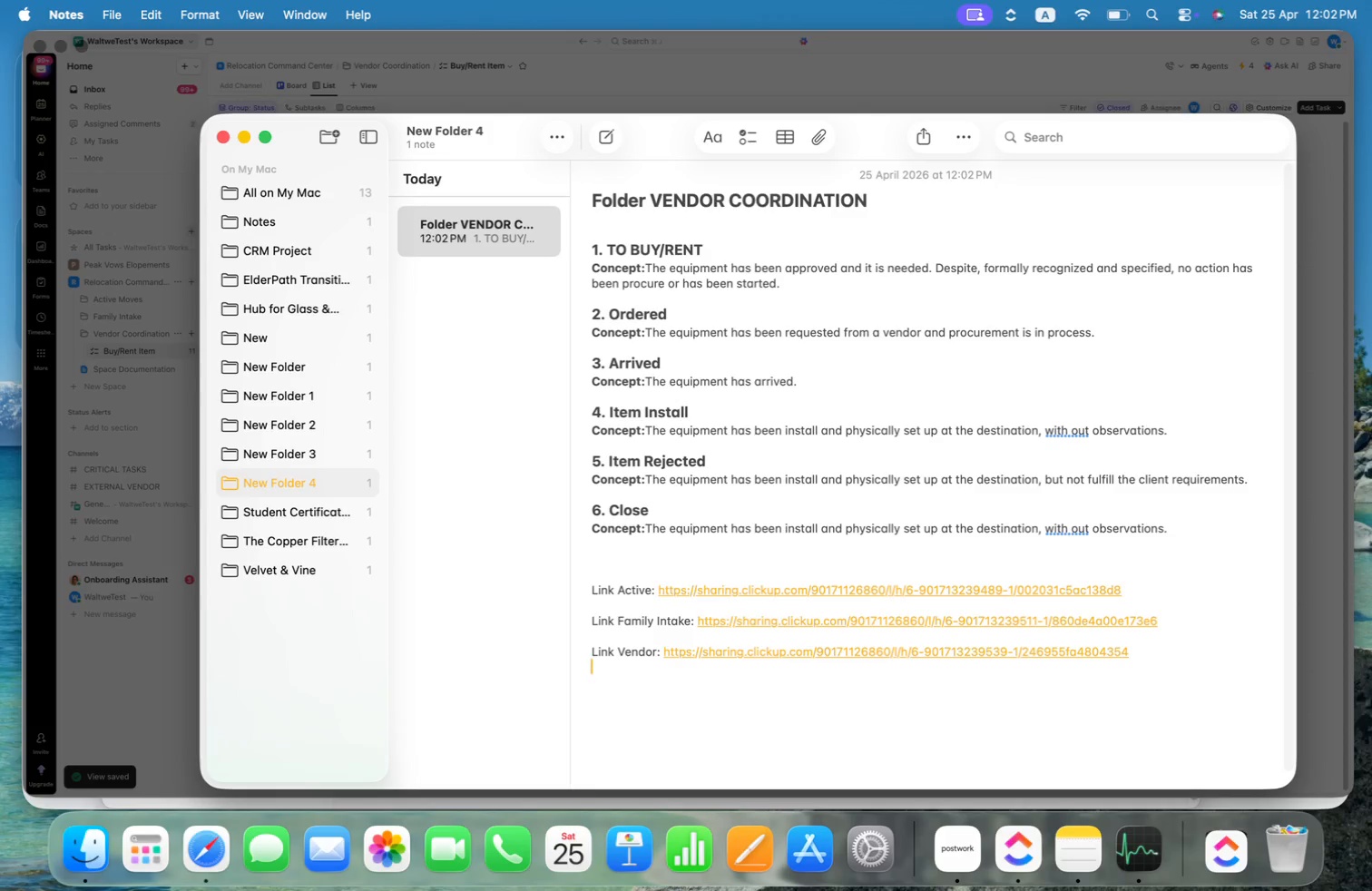 
key(Enter)
 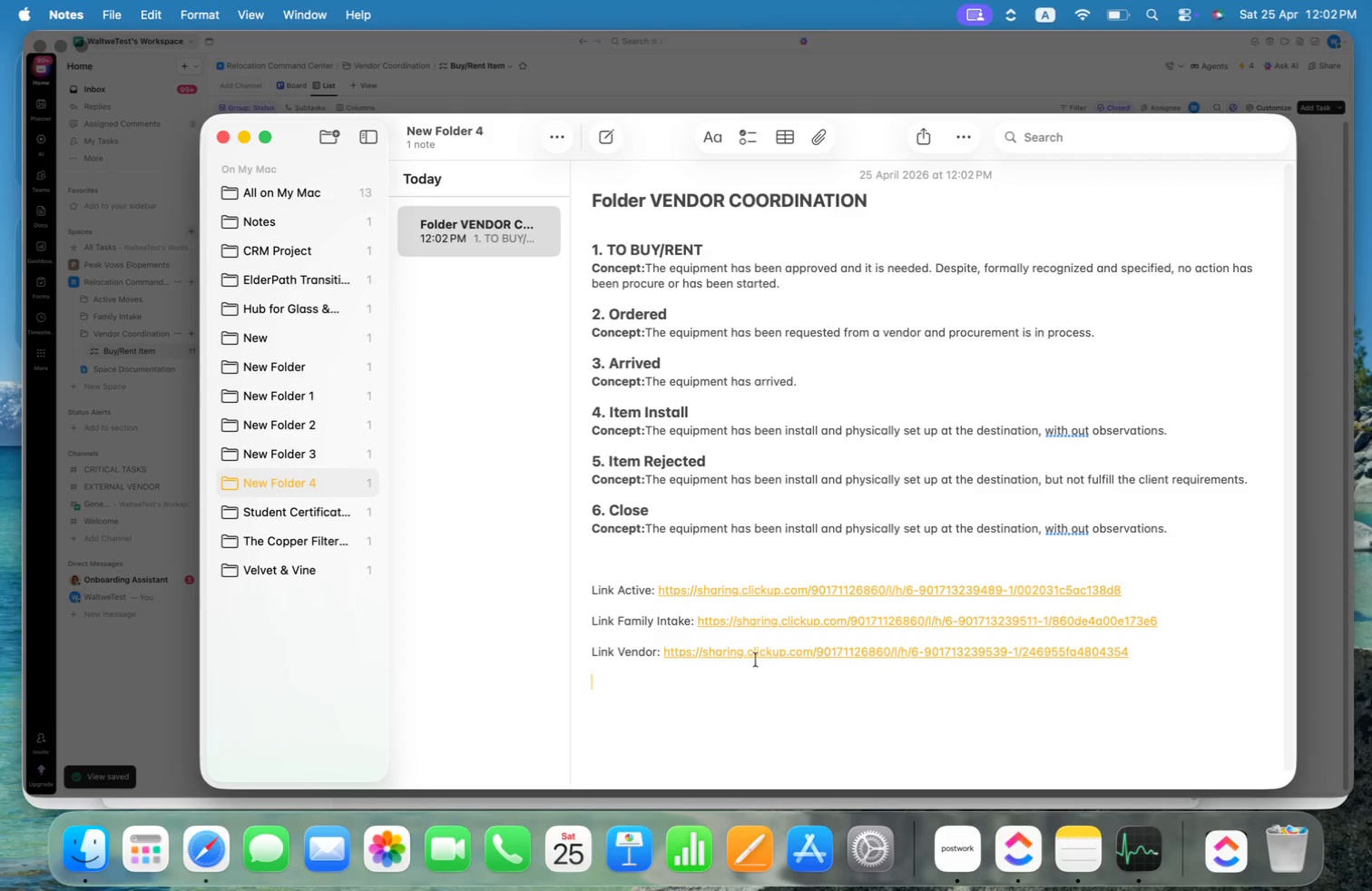 
key(Meta+CommandLeft)
 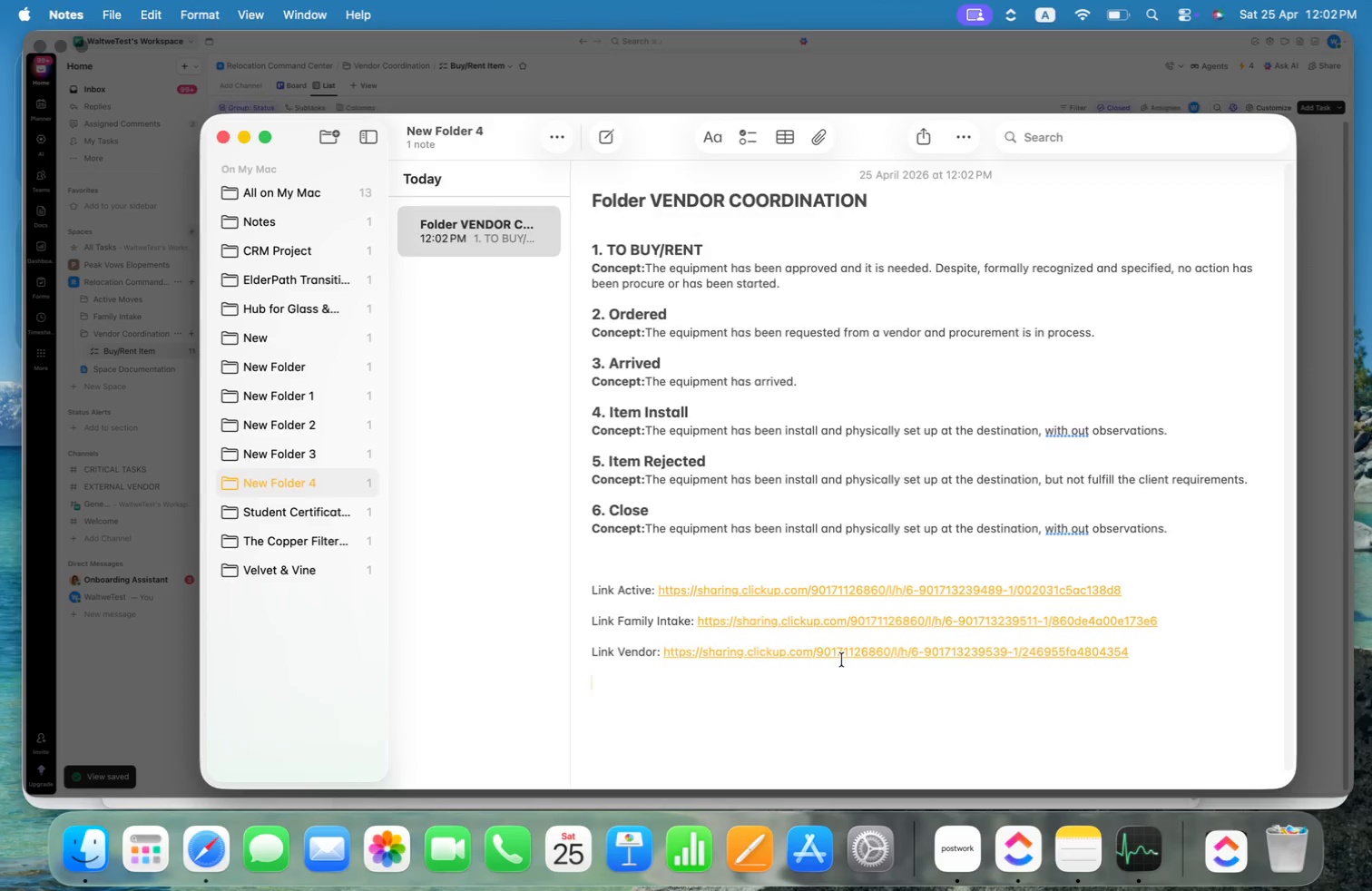 
key(Meta+Tab)
 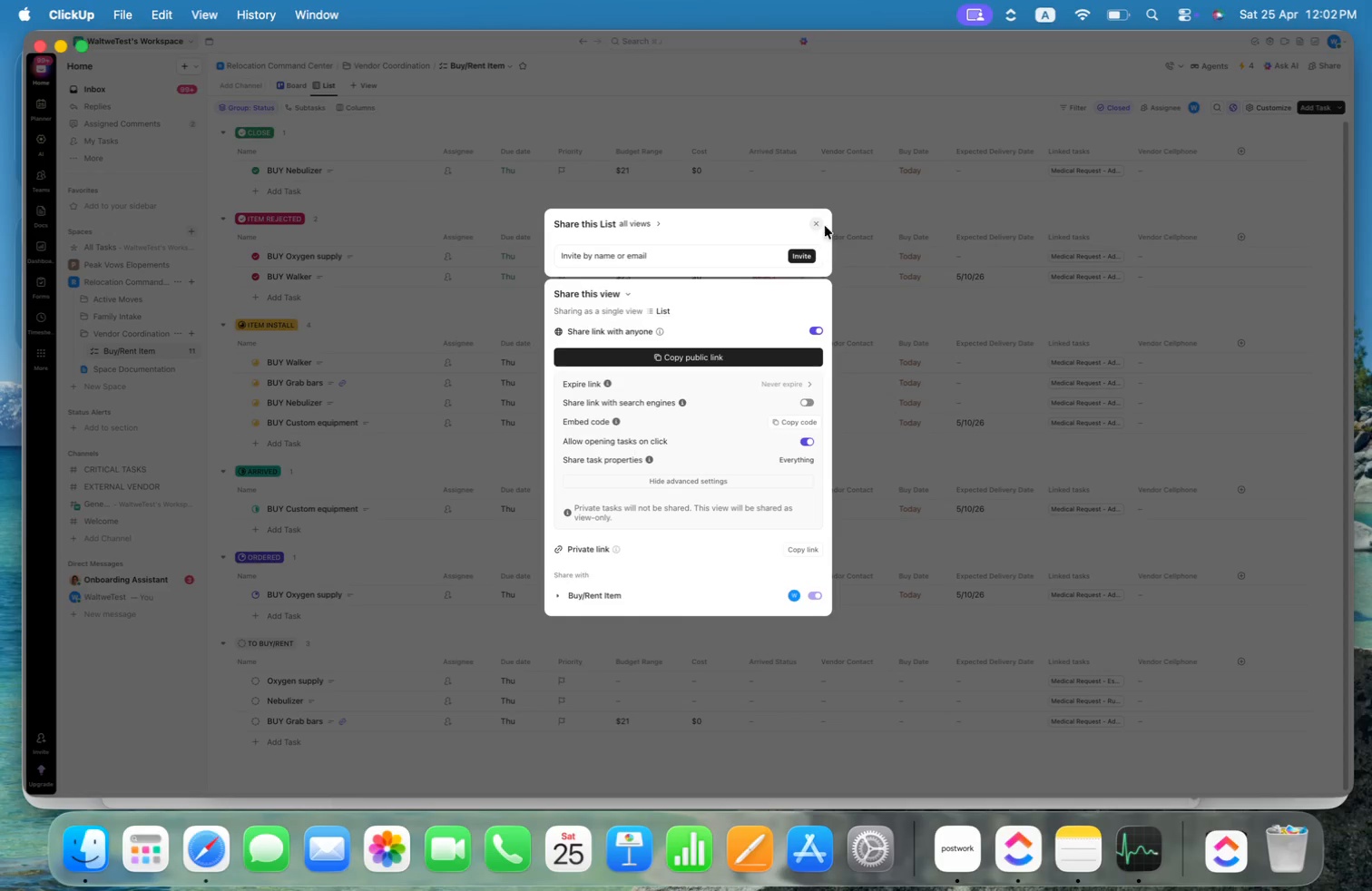 
left_click([812, 221])
 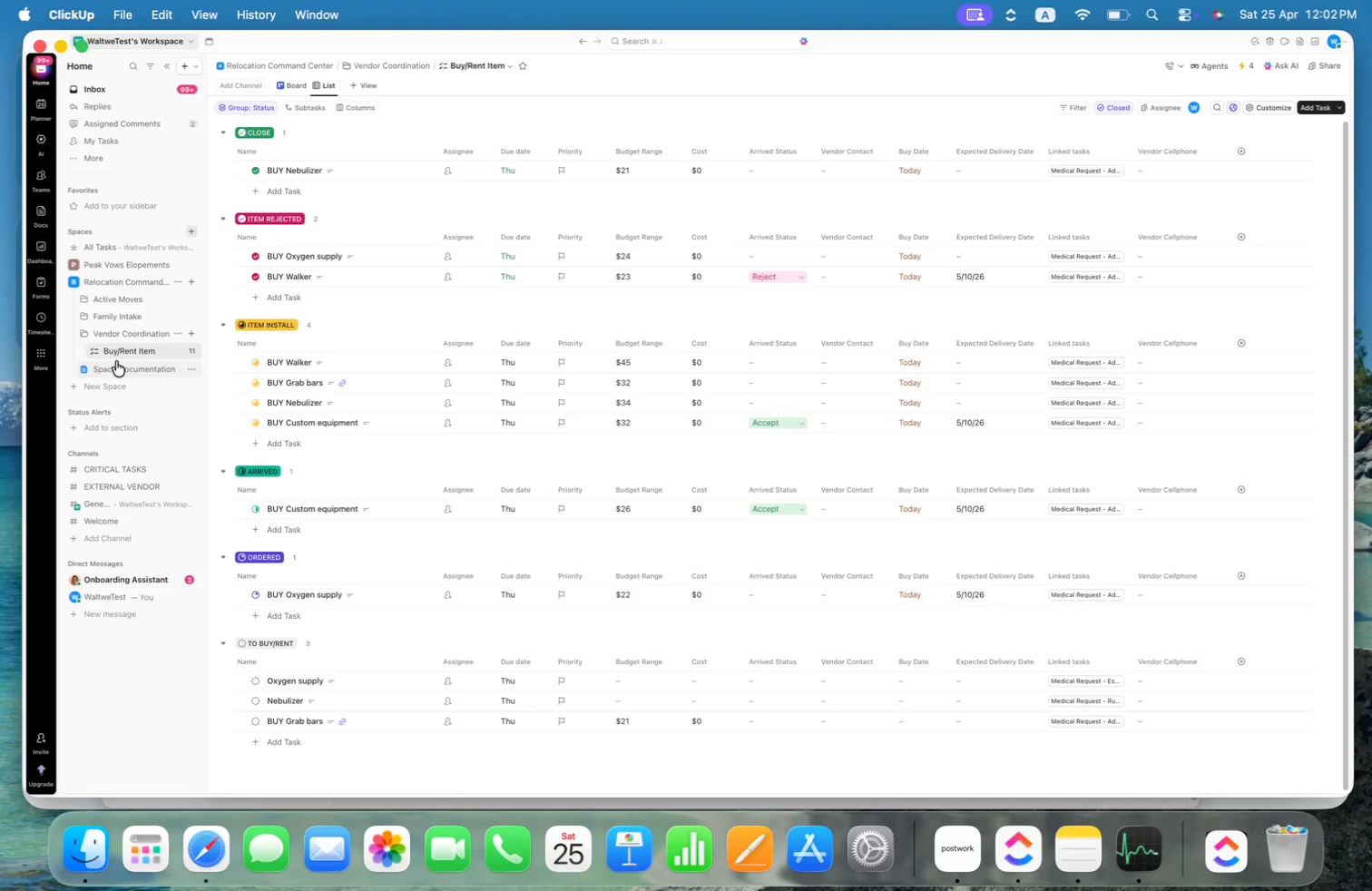 
left_click([85, 335])
 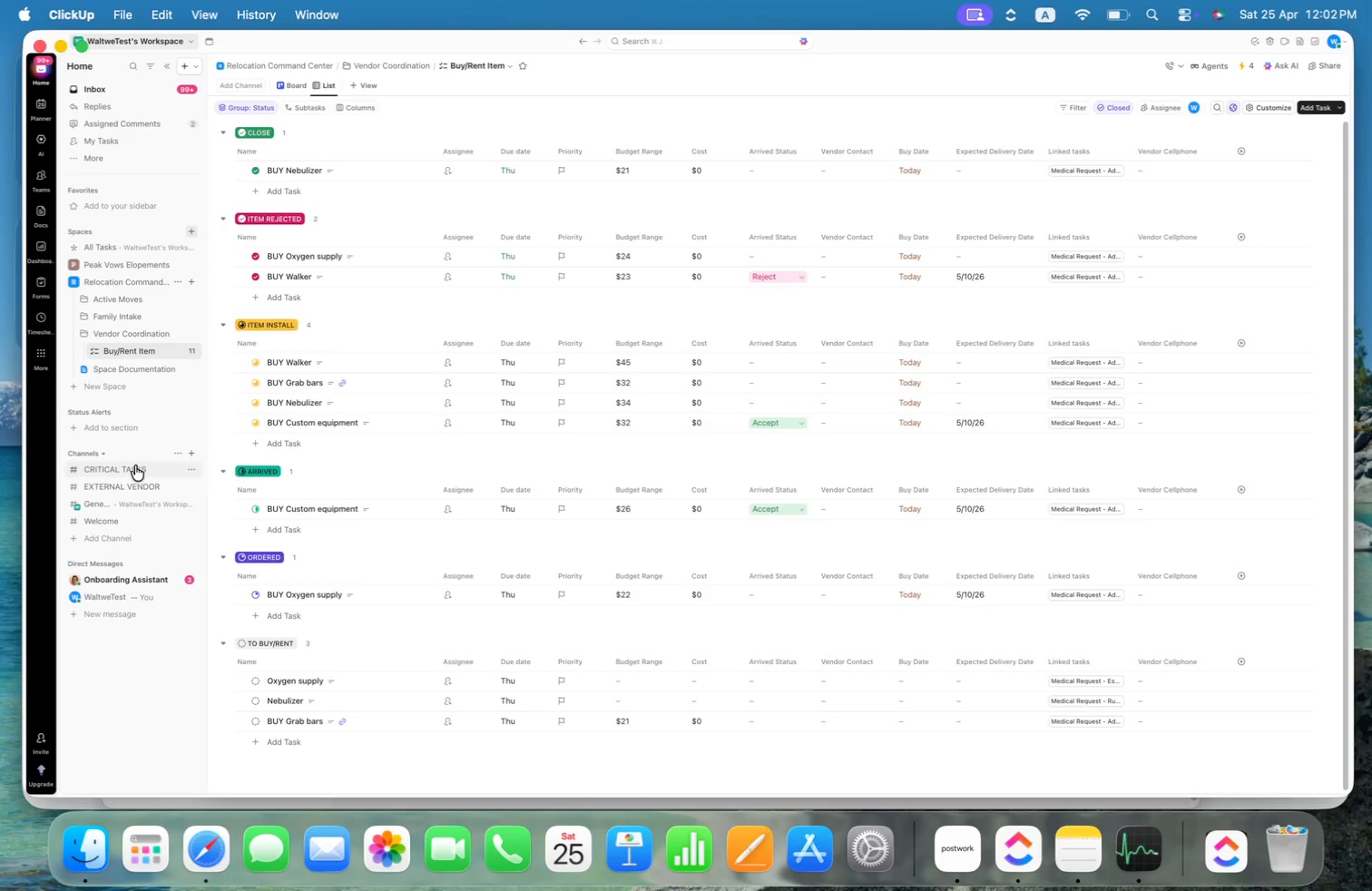 
mouse_move([152, 474])
 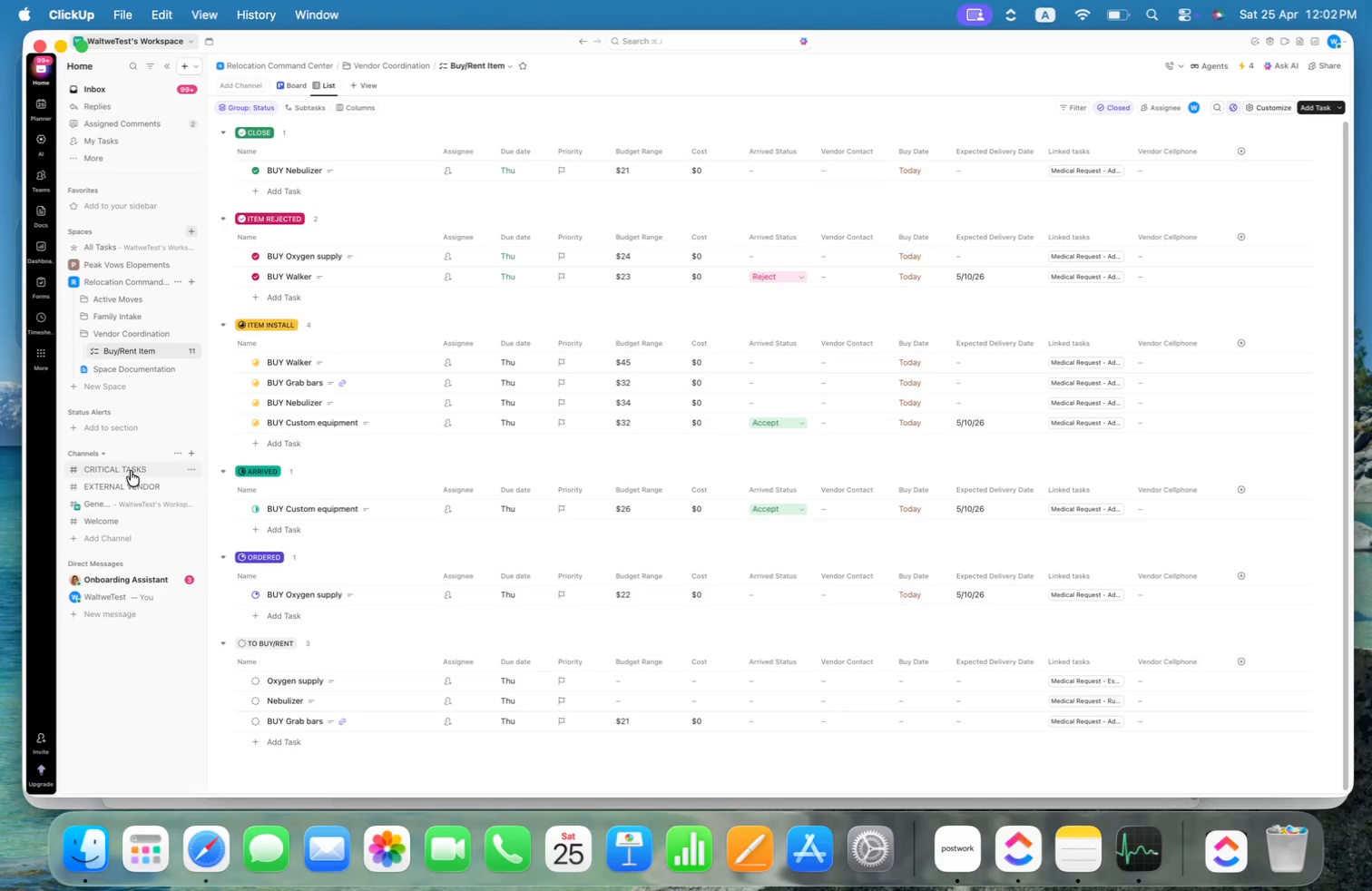 
double_click([128, 469])
 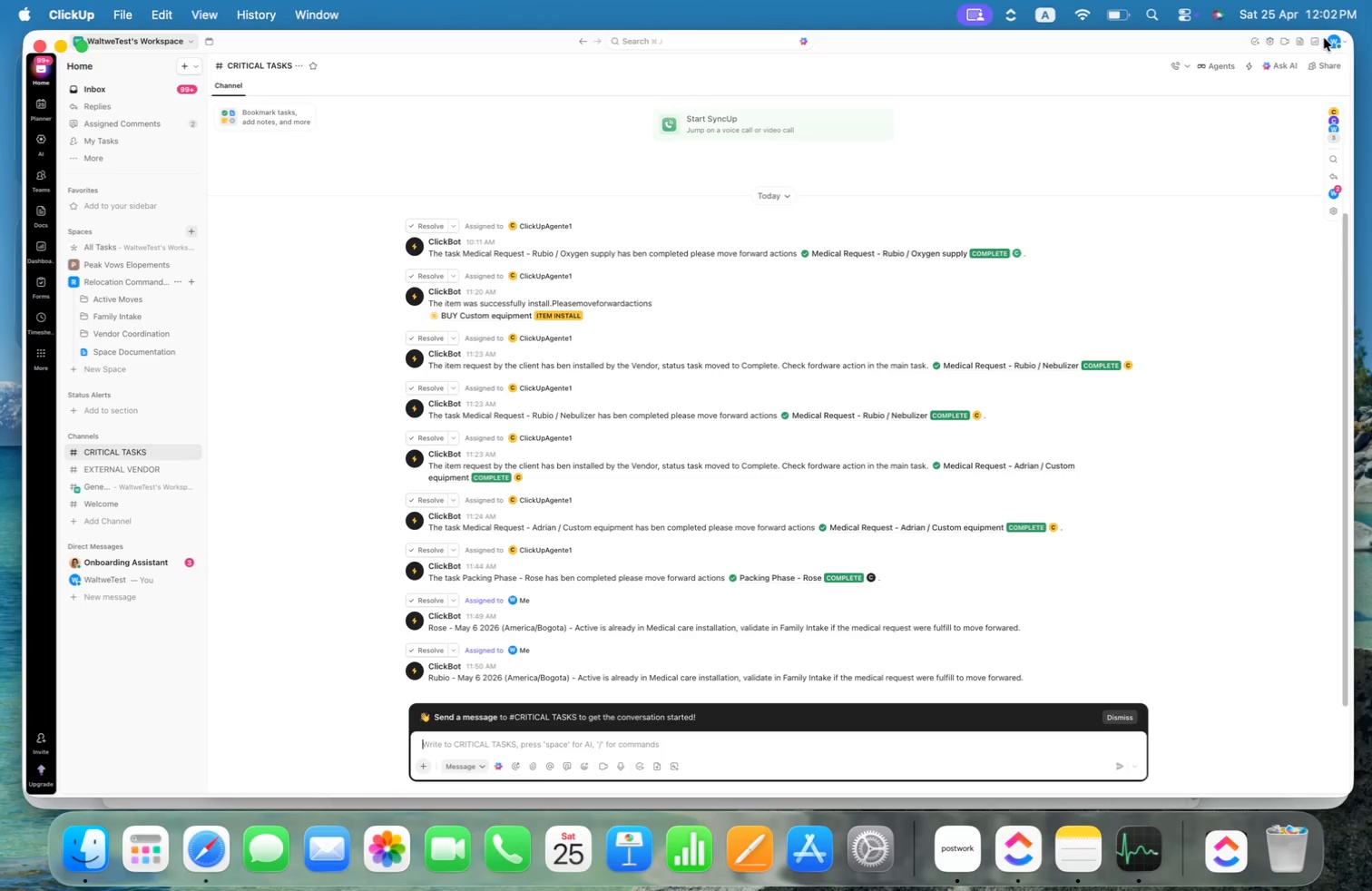 
left_click([1328, 65])
 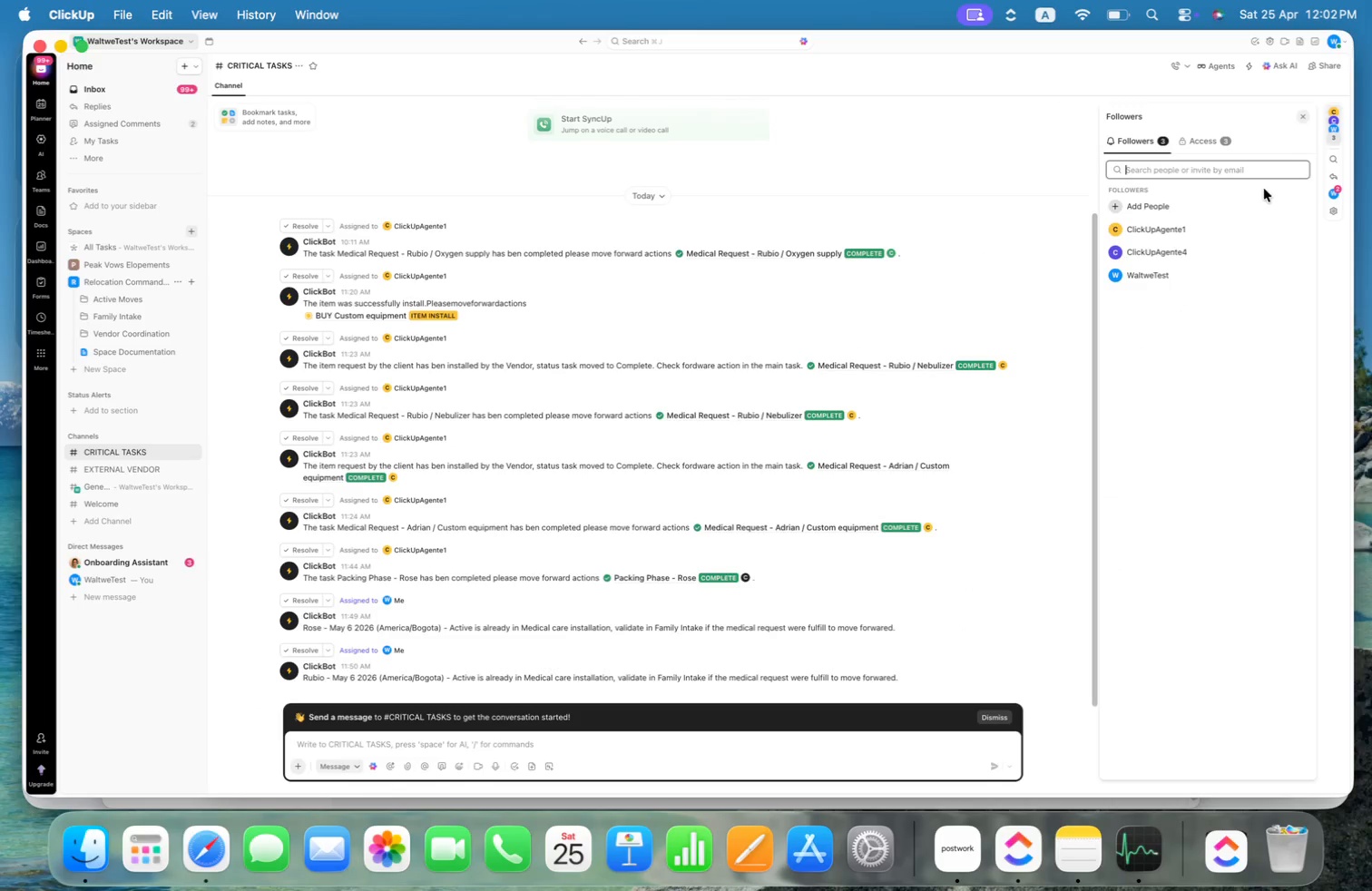 
left_click([1203, 138])
 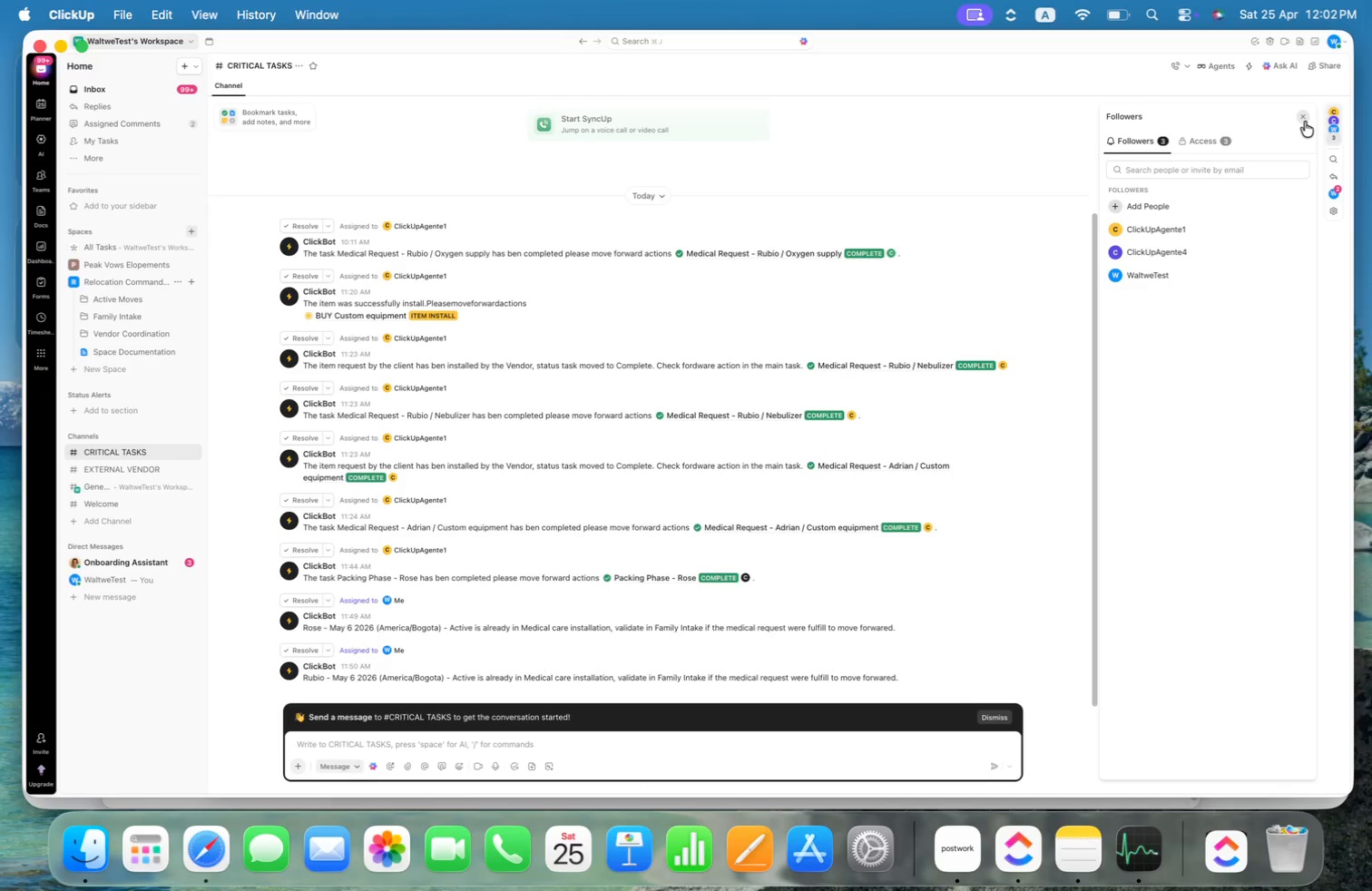 
wait(5.97)
 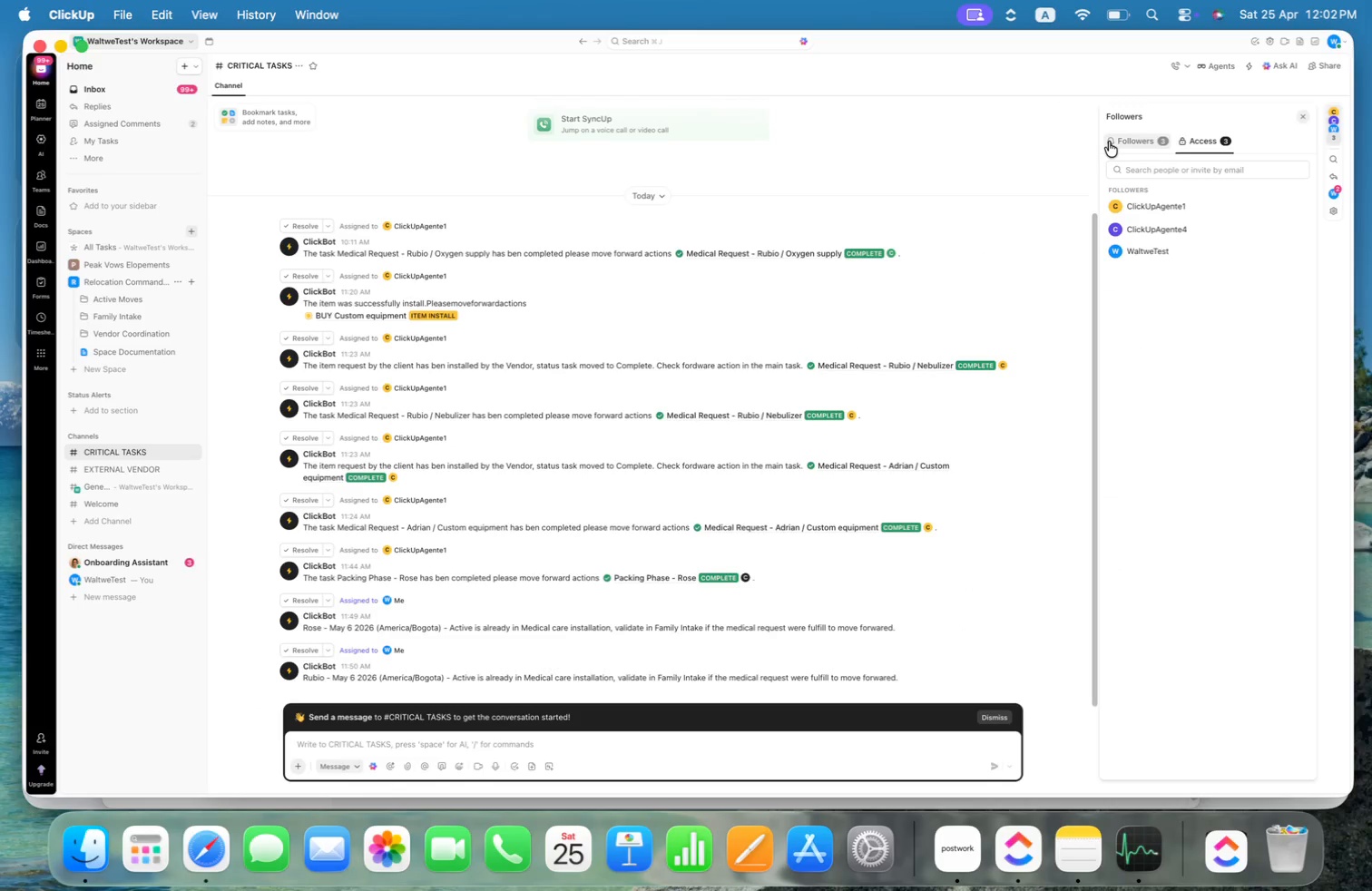 
left_click([1332, 210])
 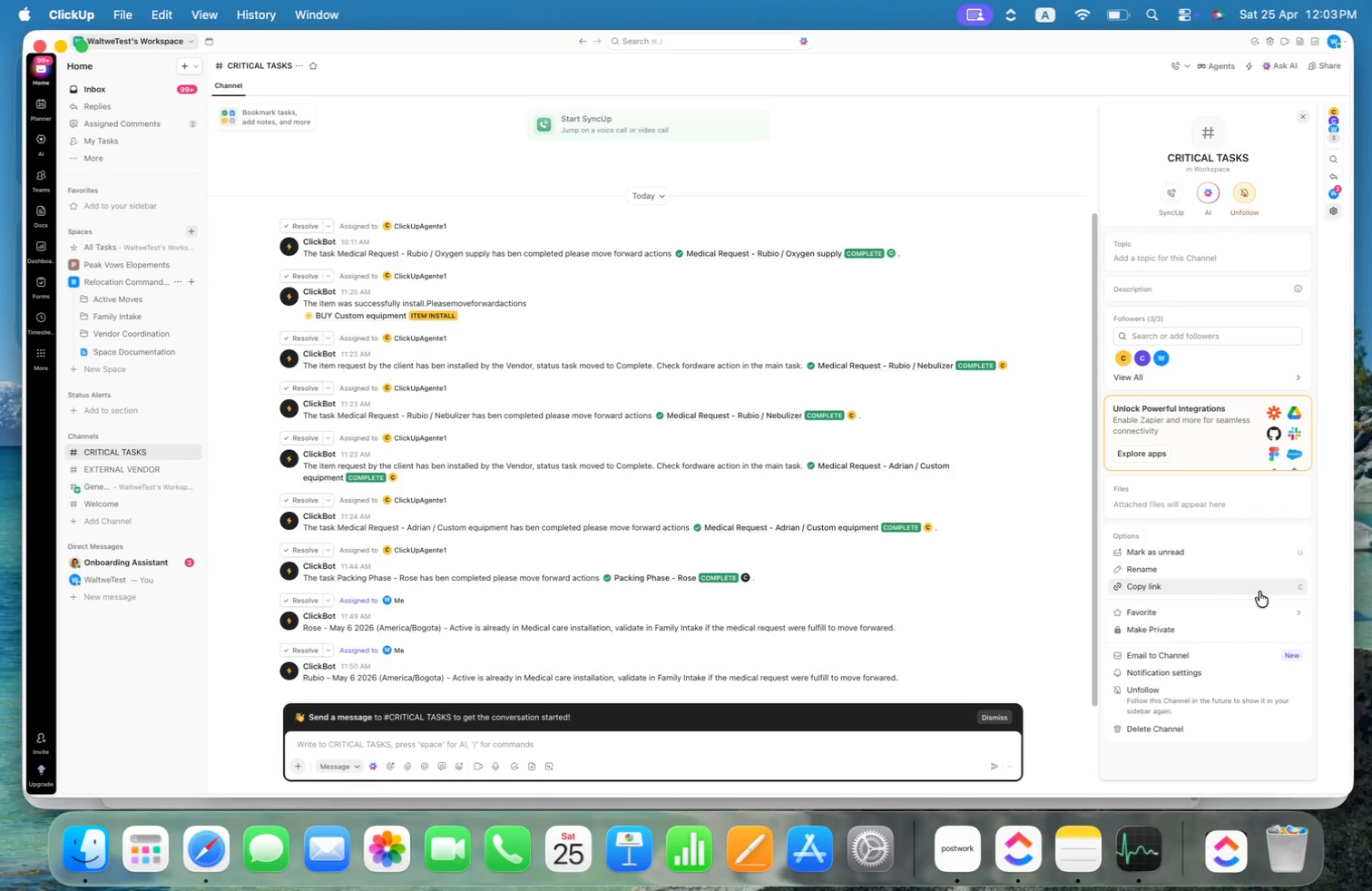 
wait(11.2)
 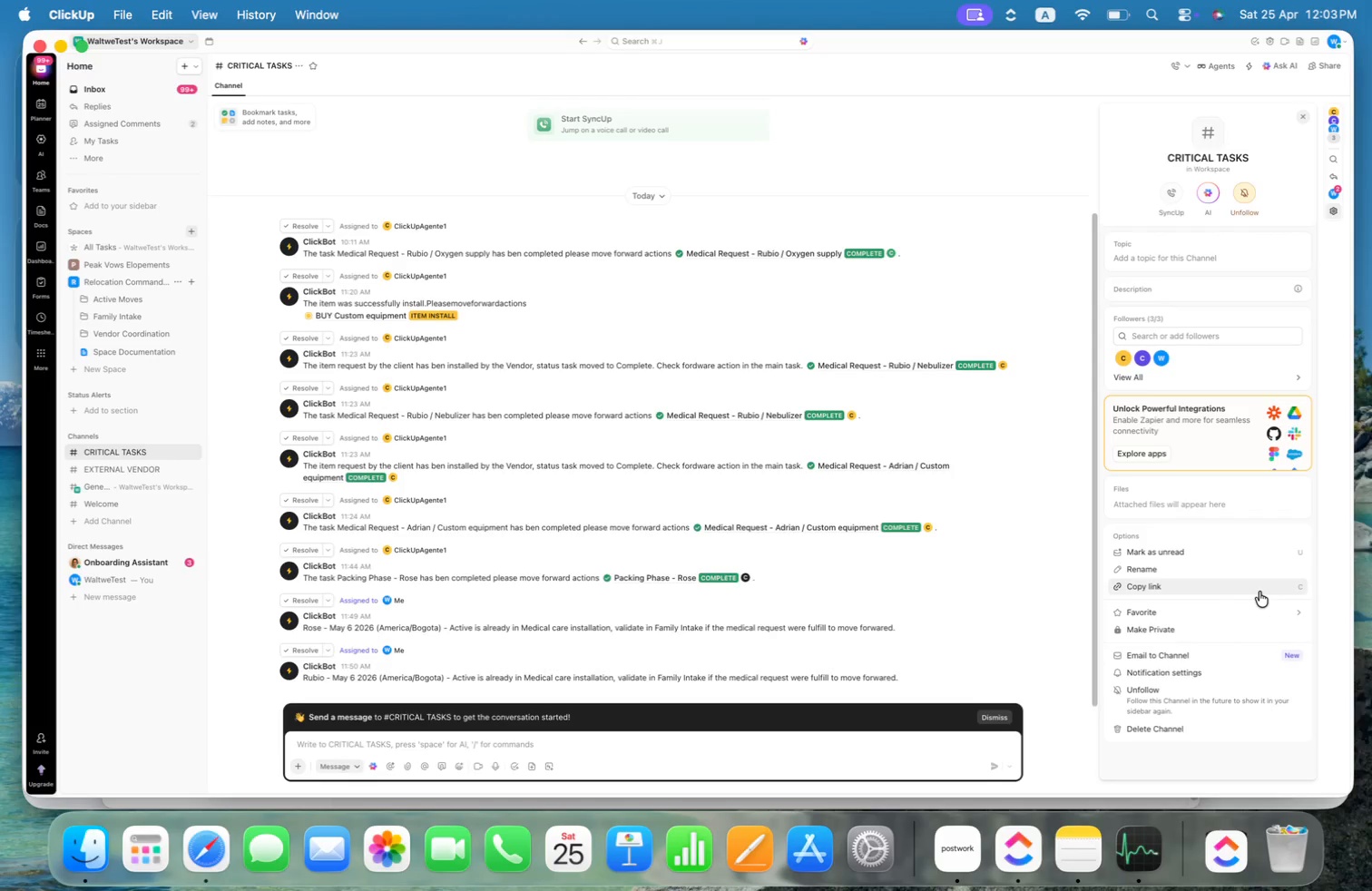 
scroll: coordinate [1259, 436], scroll_direction: down, amount: 2.0
 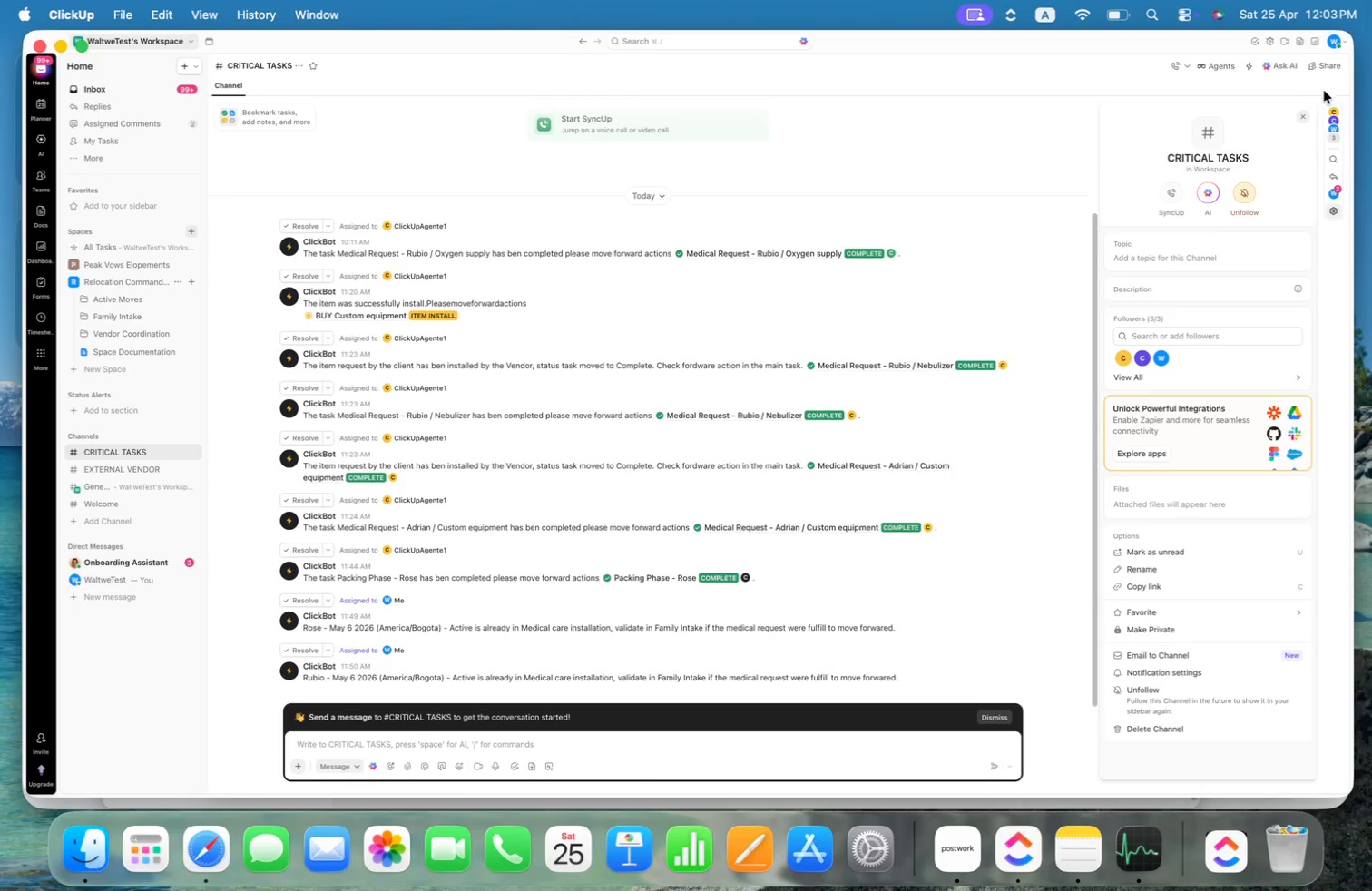 
left_click([1302, 115])
 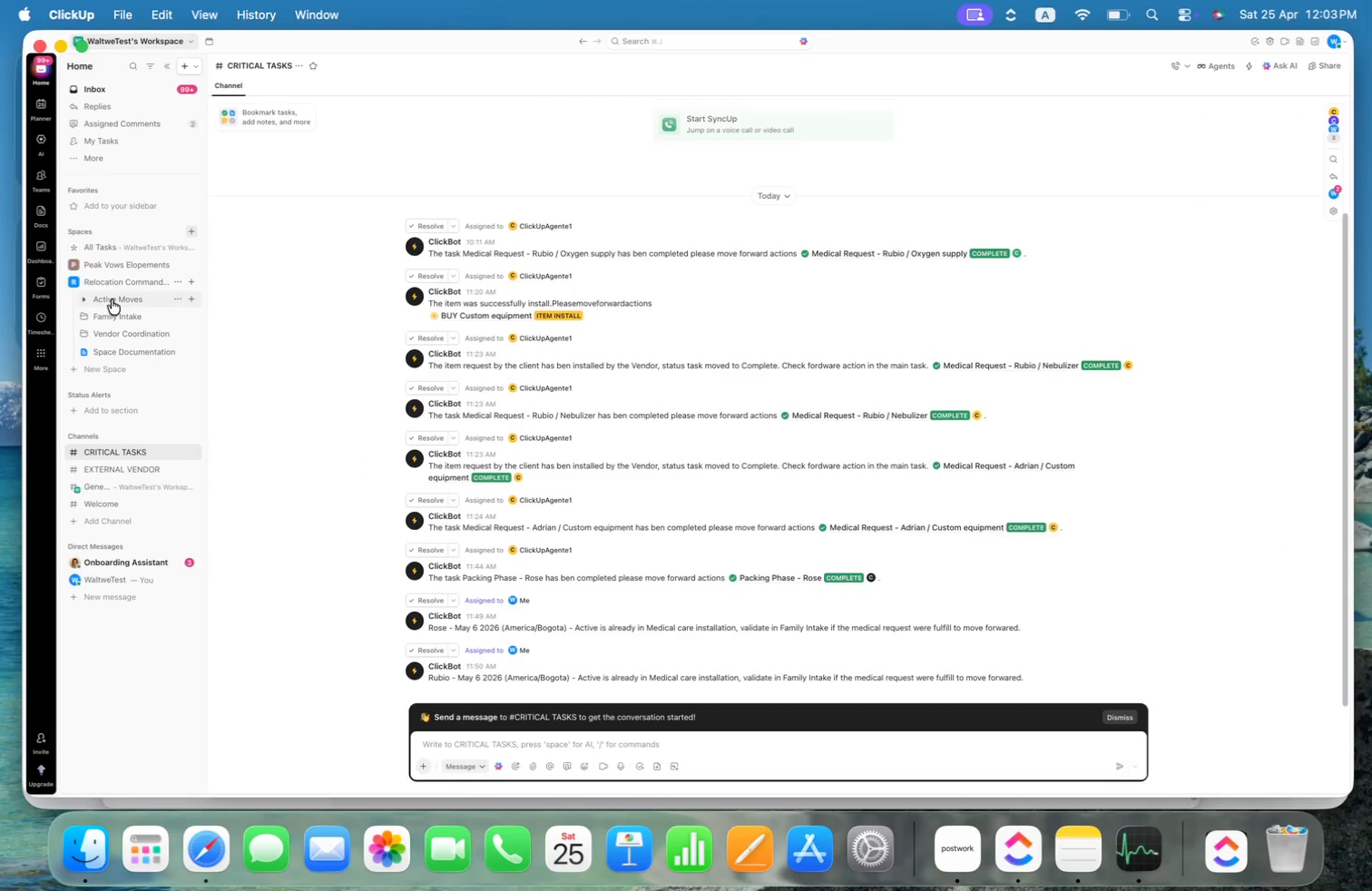 
left_click([110, 299])
 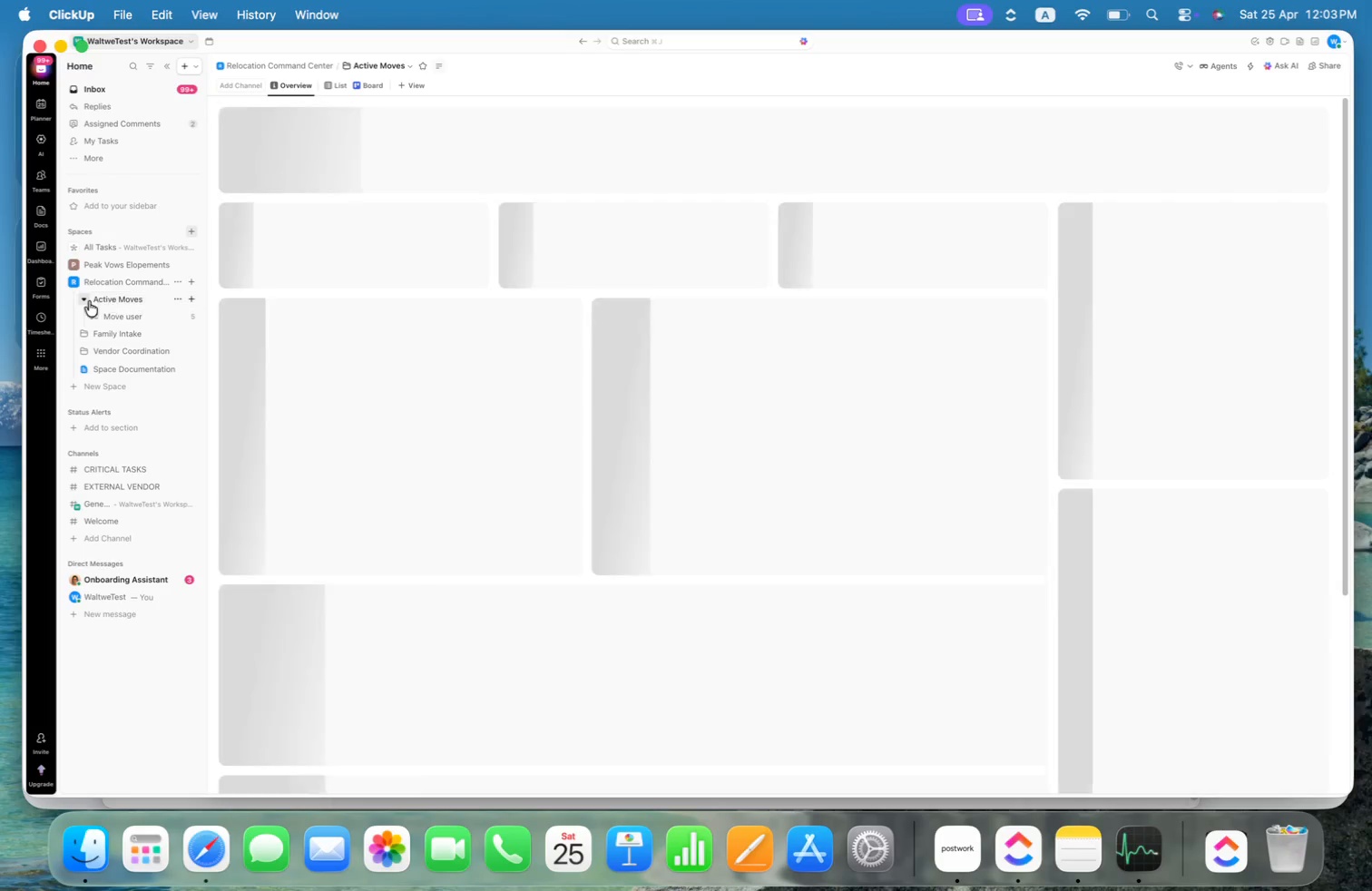 
left_click([85, 299])
 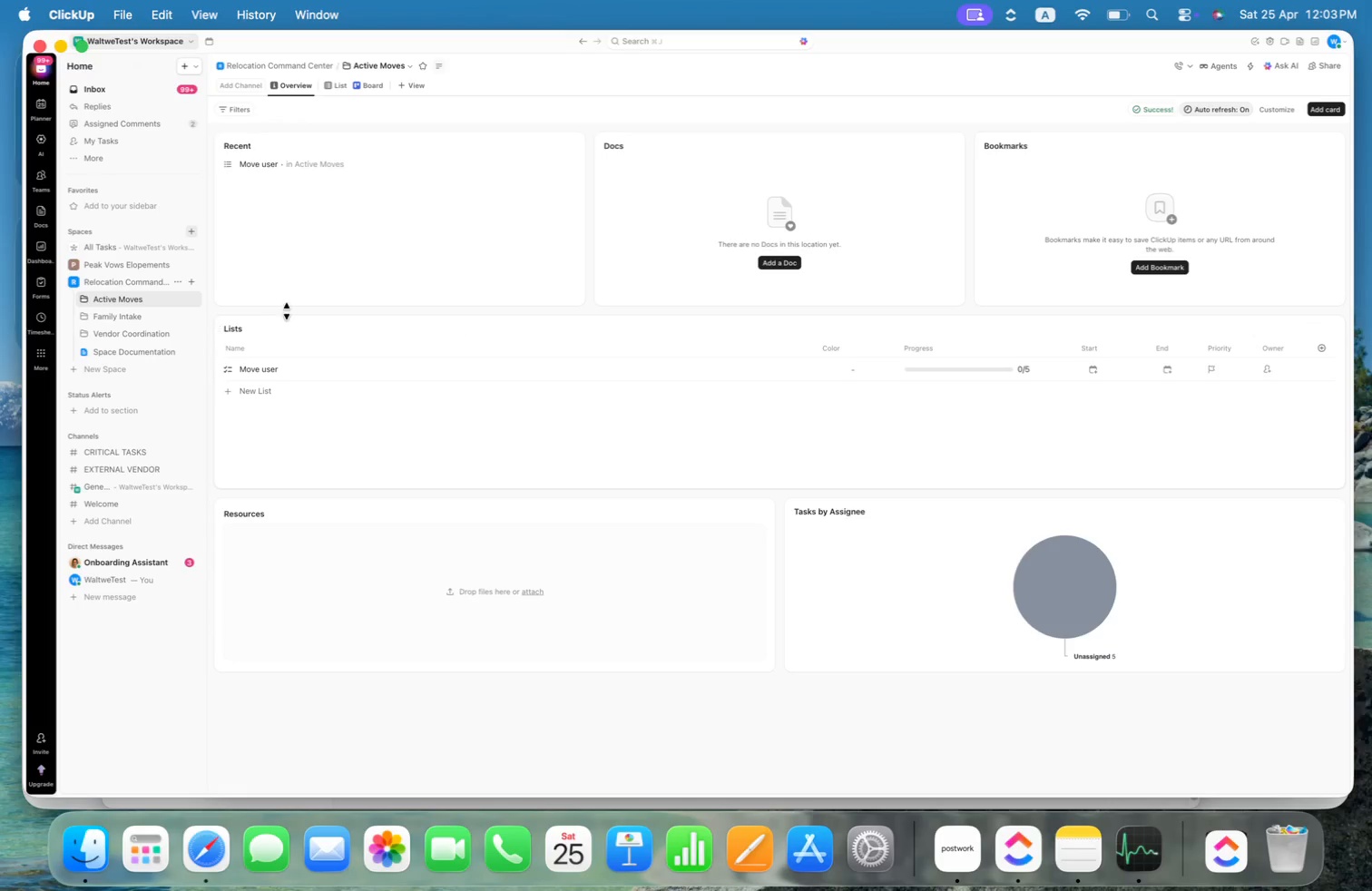 
left_click([330, 78])
 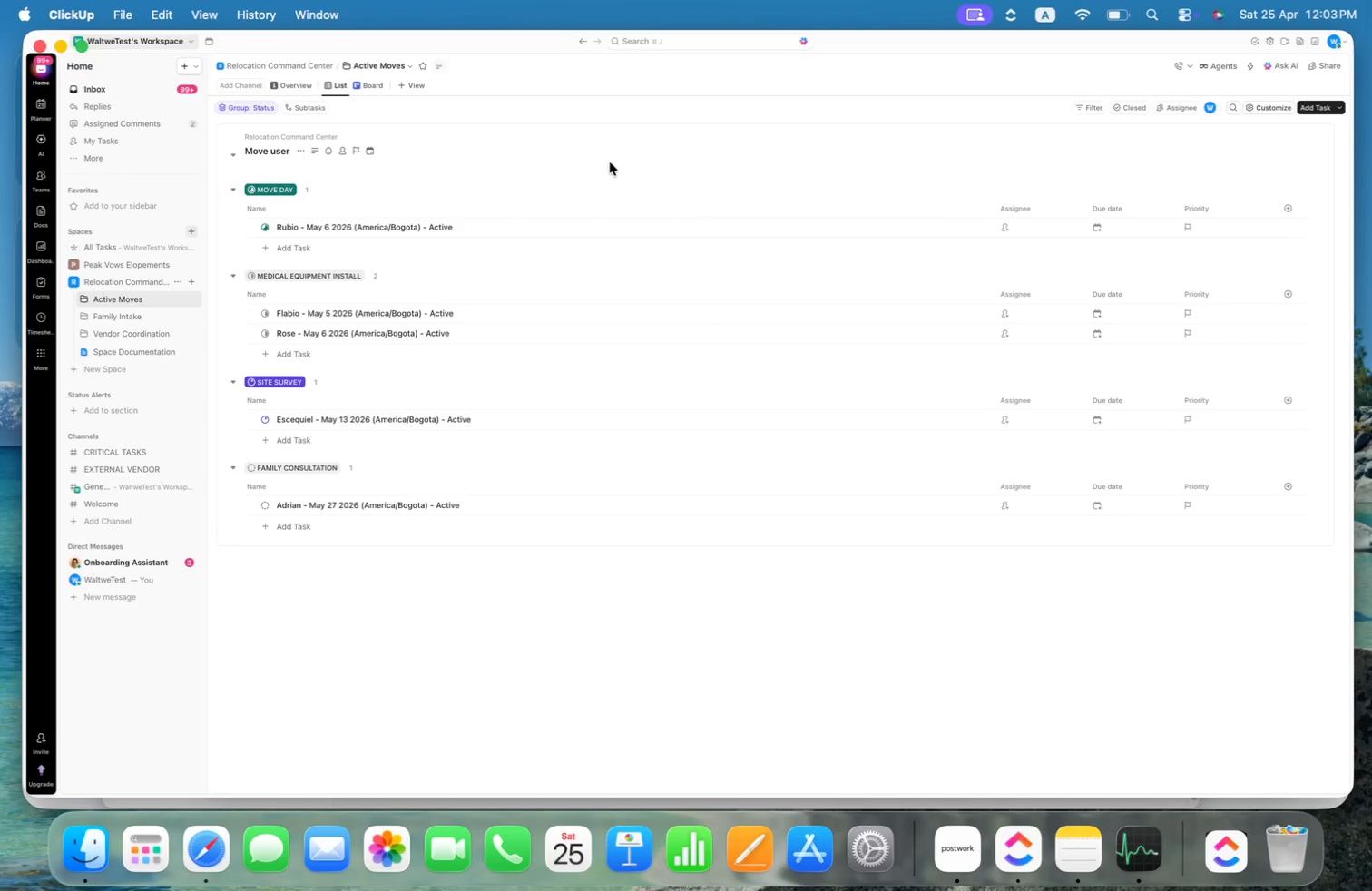 
key(Meta+Equal)
 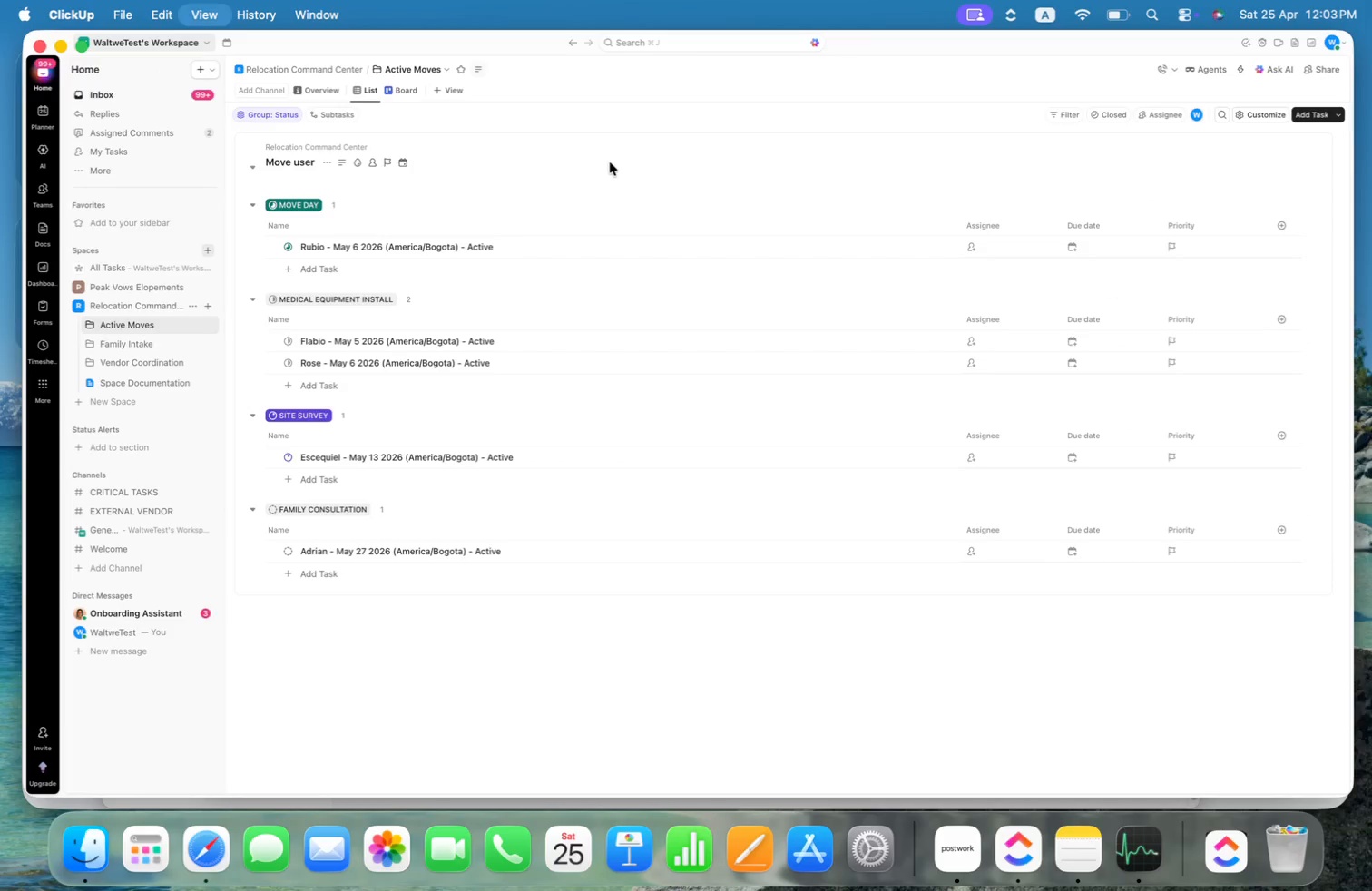 
key(Meta+Equal)
 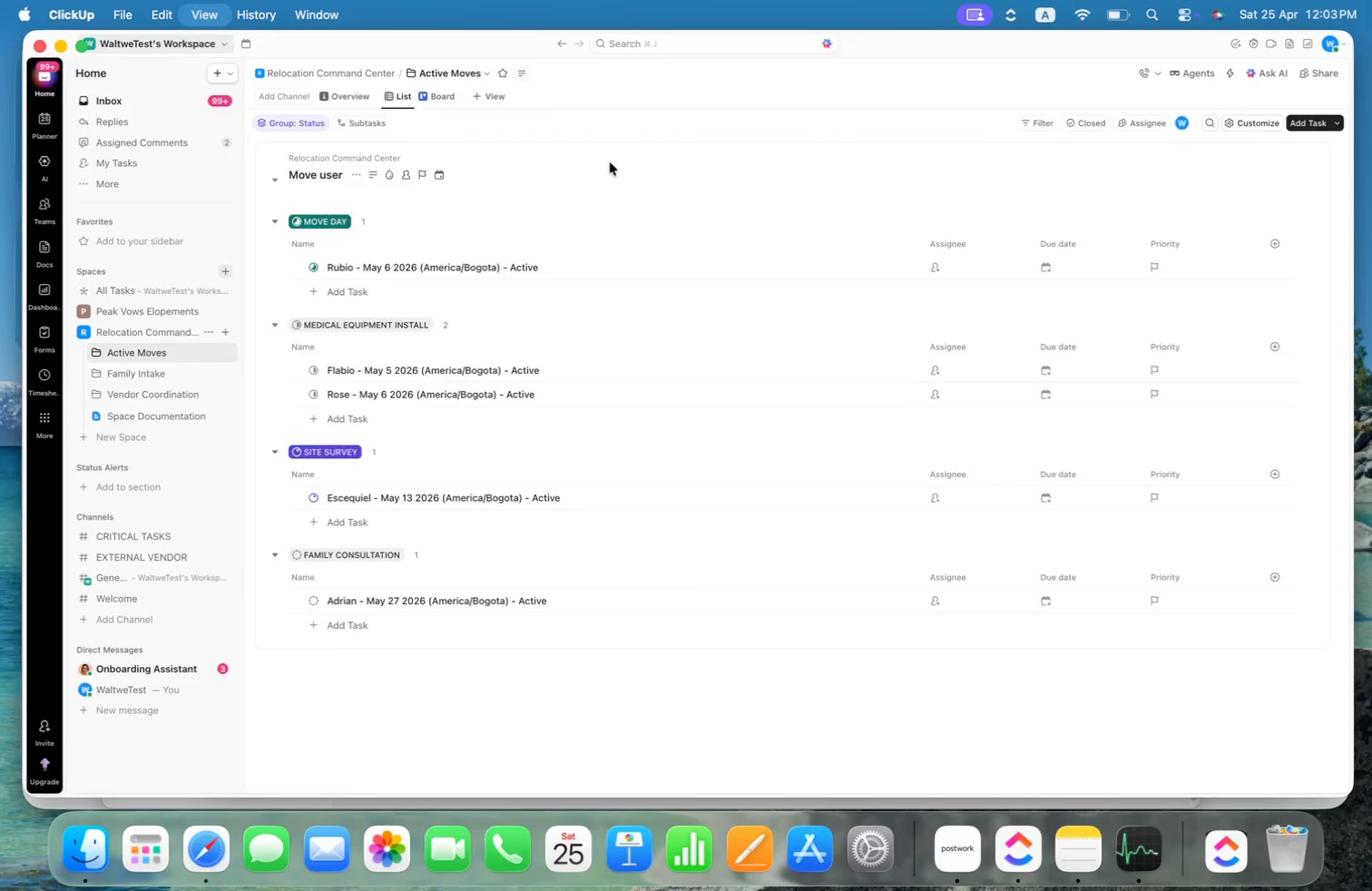 
key(Meta+Equal)
 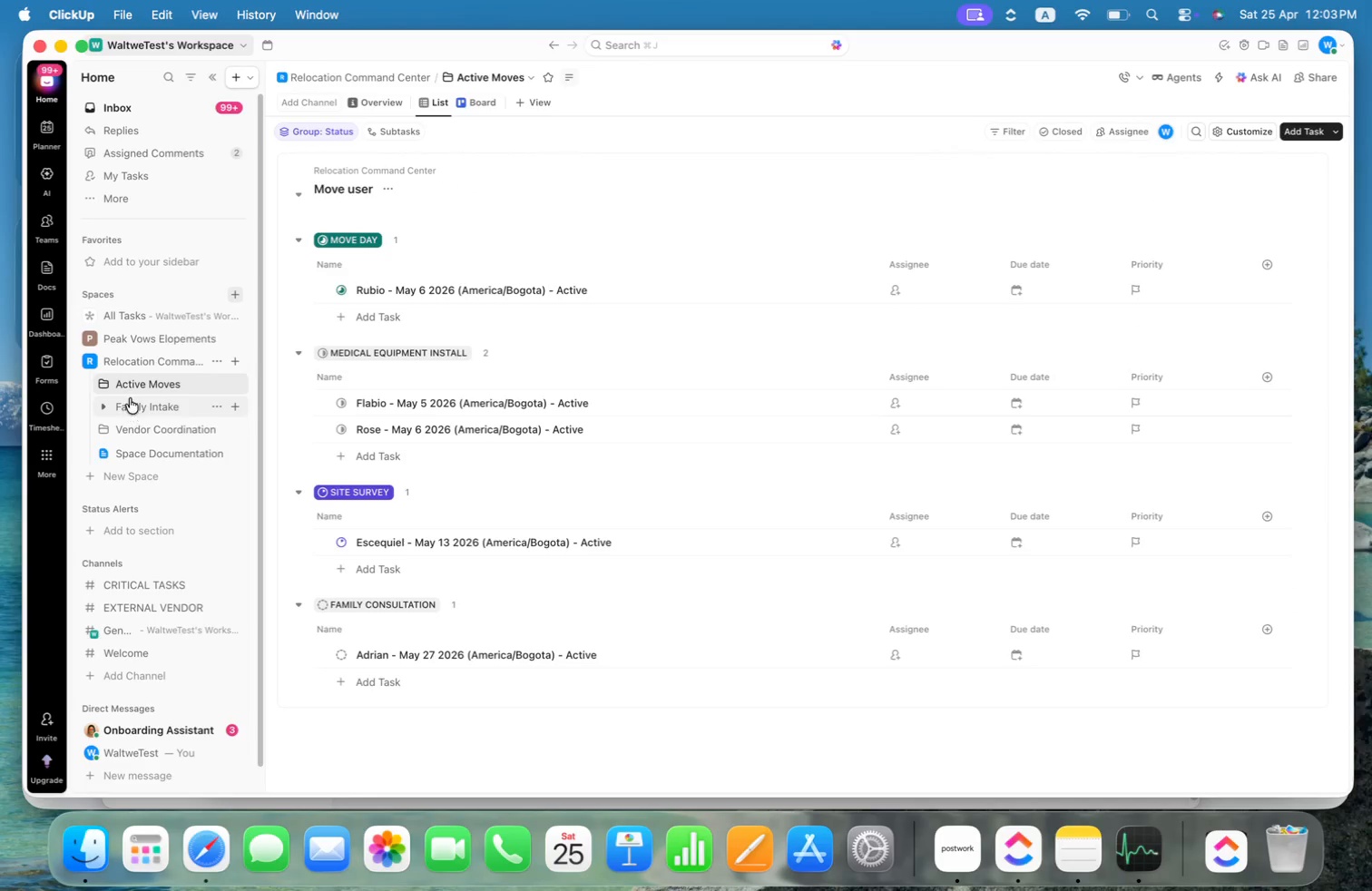 
left_click([103, 384])
 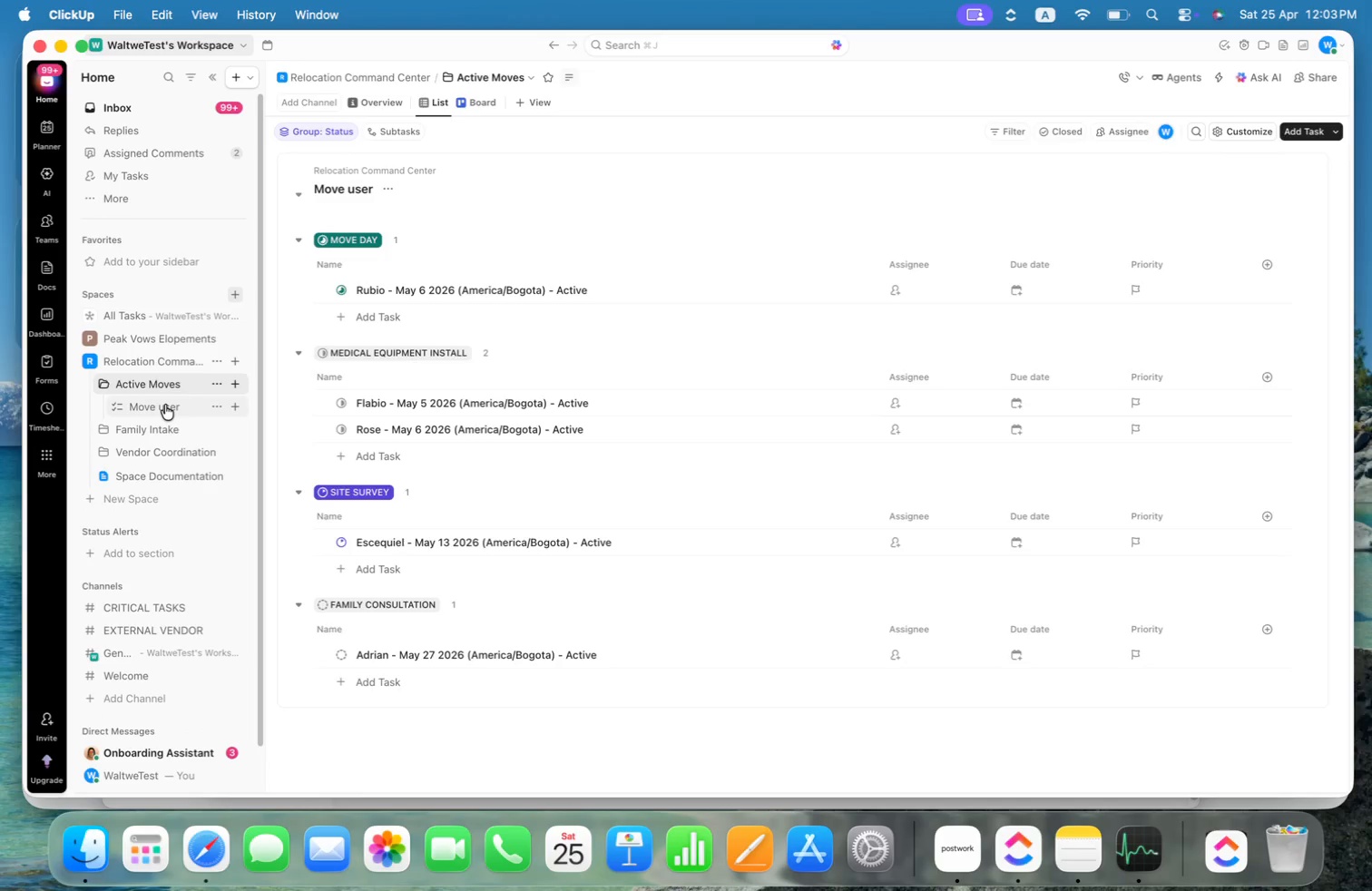 
left_click([165, 405])
 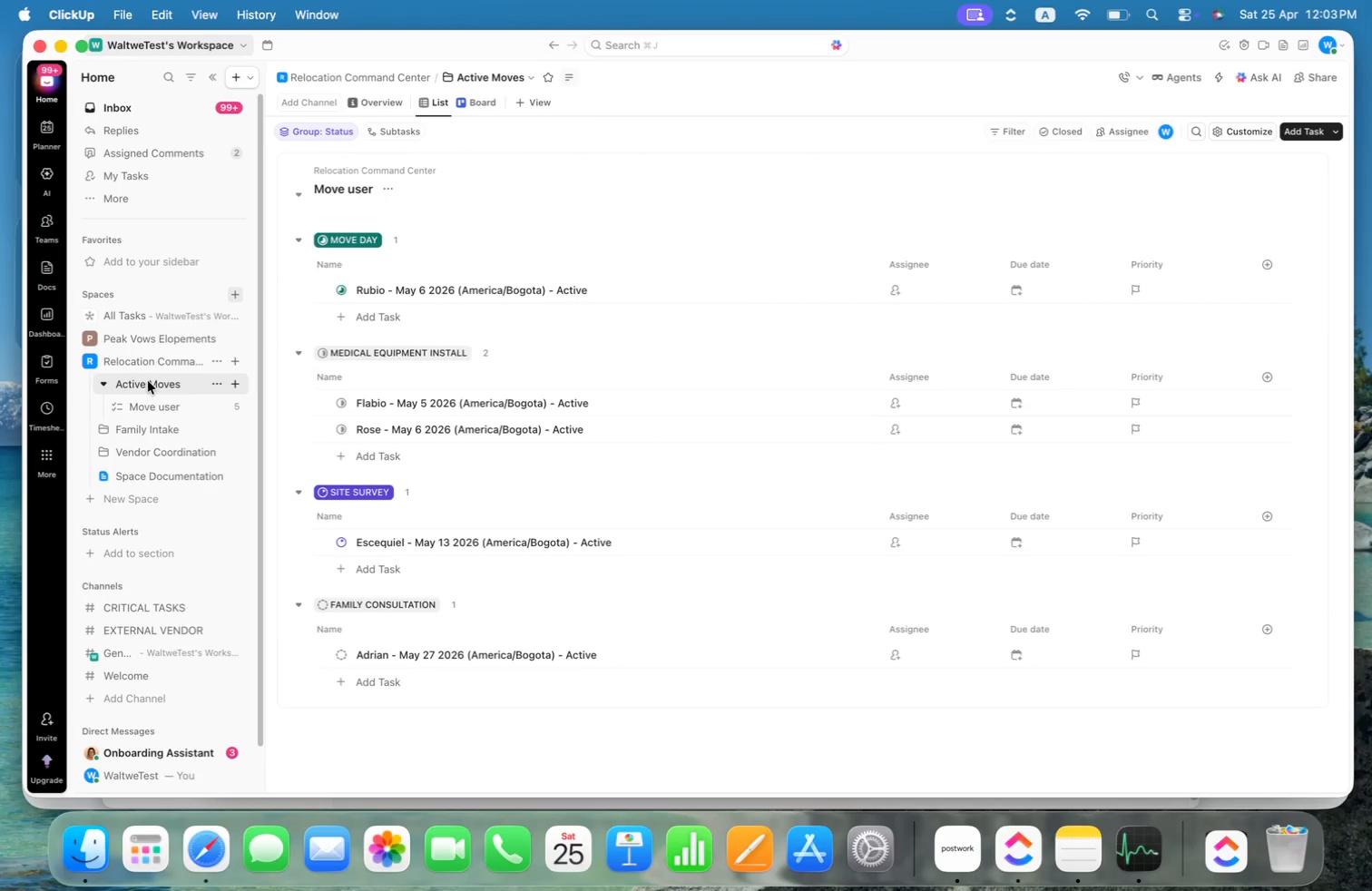 
wait(5.15)
 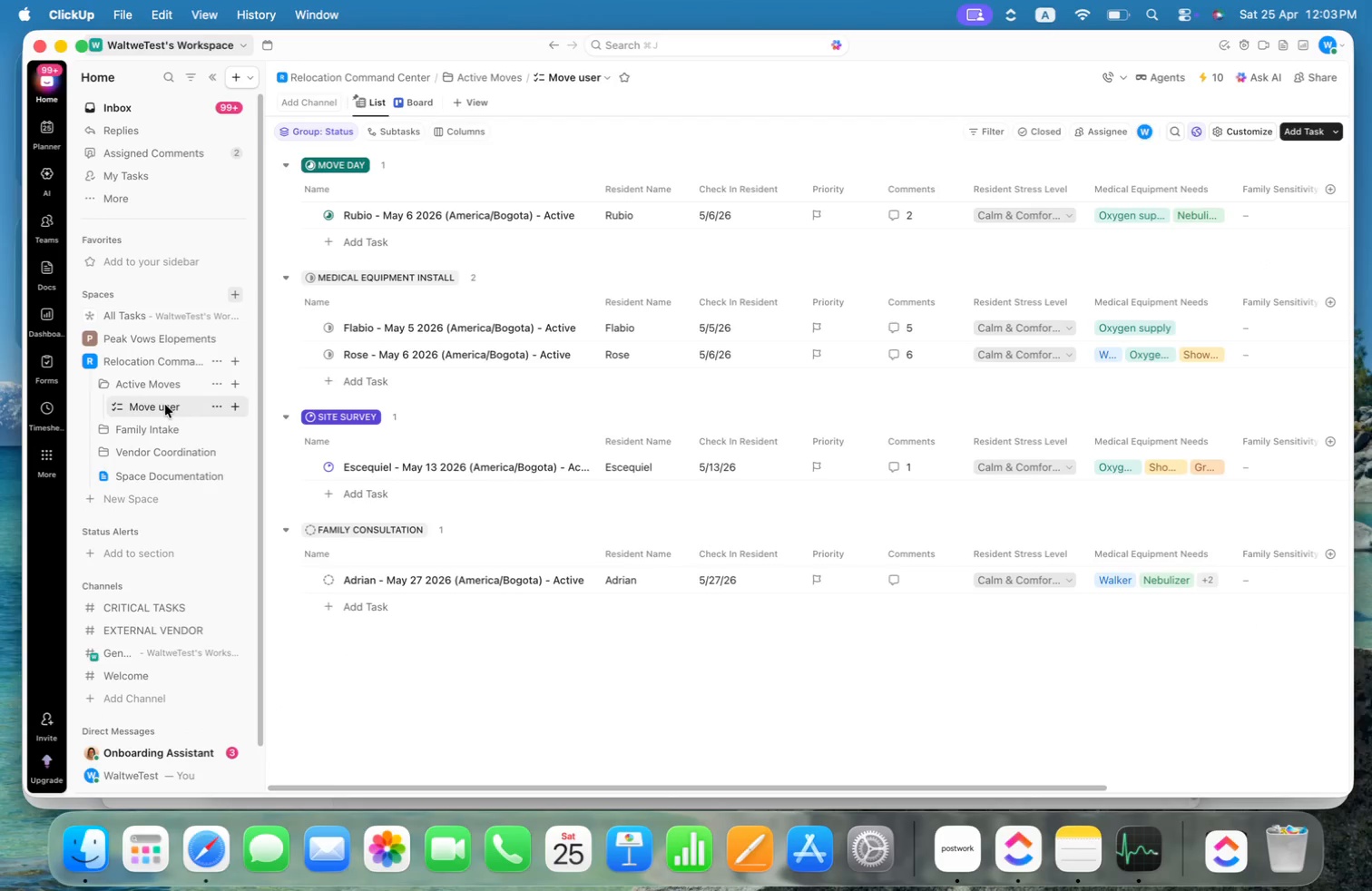 
left_click([1269, 262])
 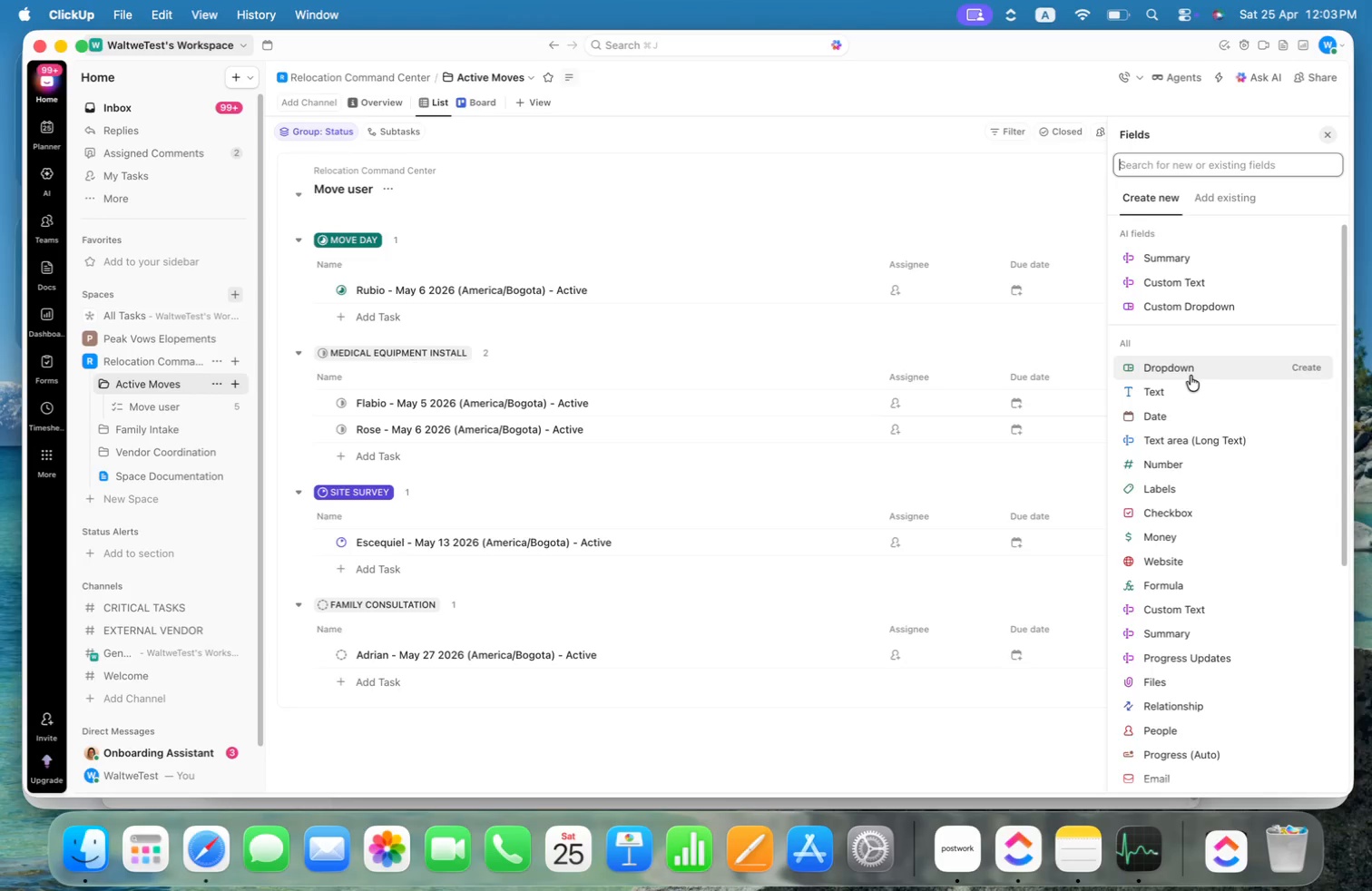 
left_click([1245, 211])
 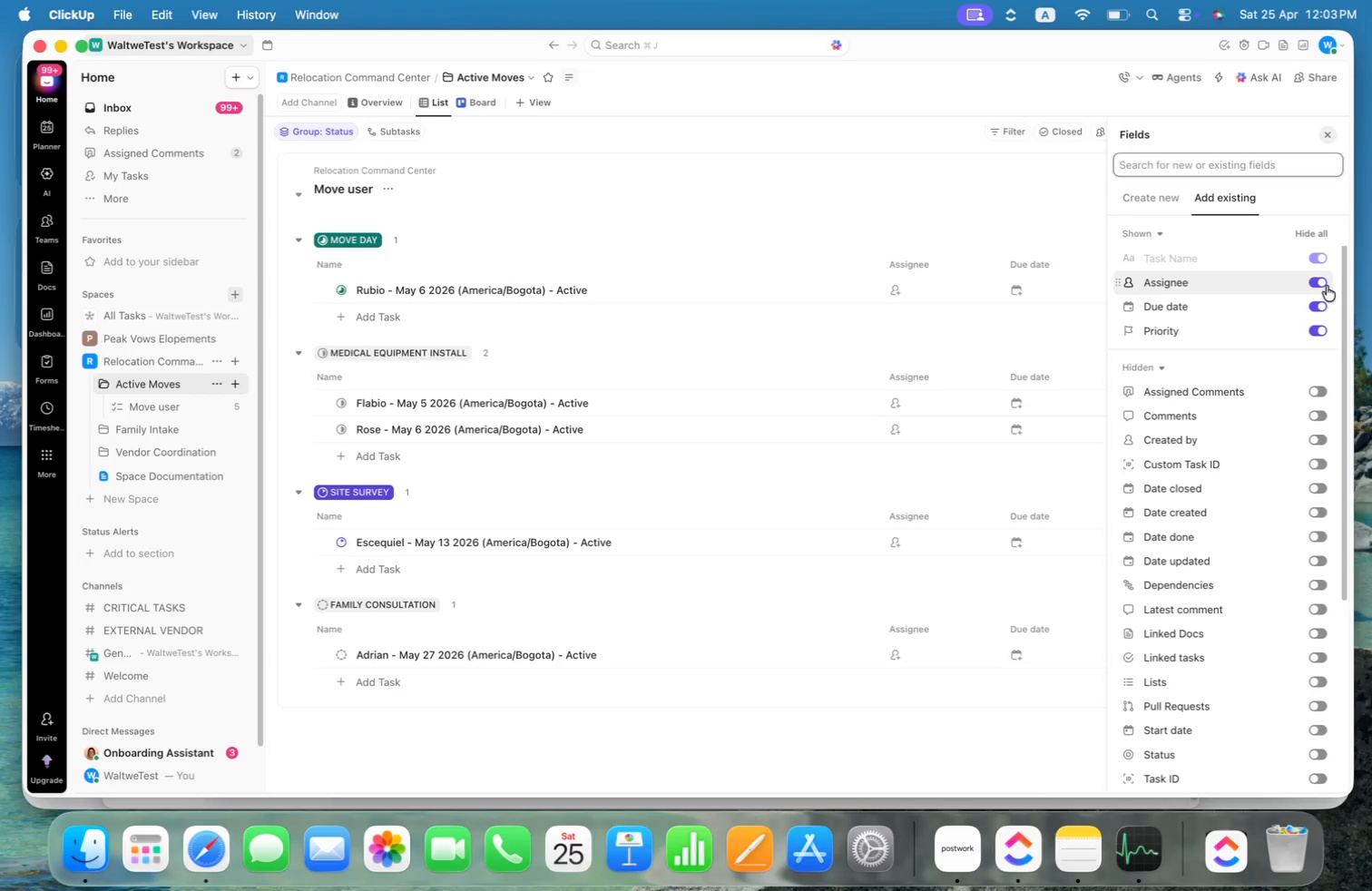 
left_click([1321, 283])
 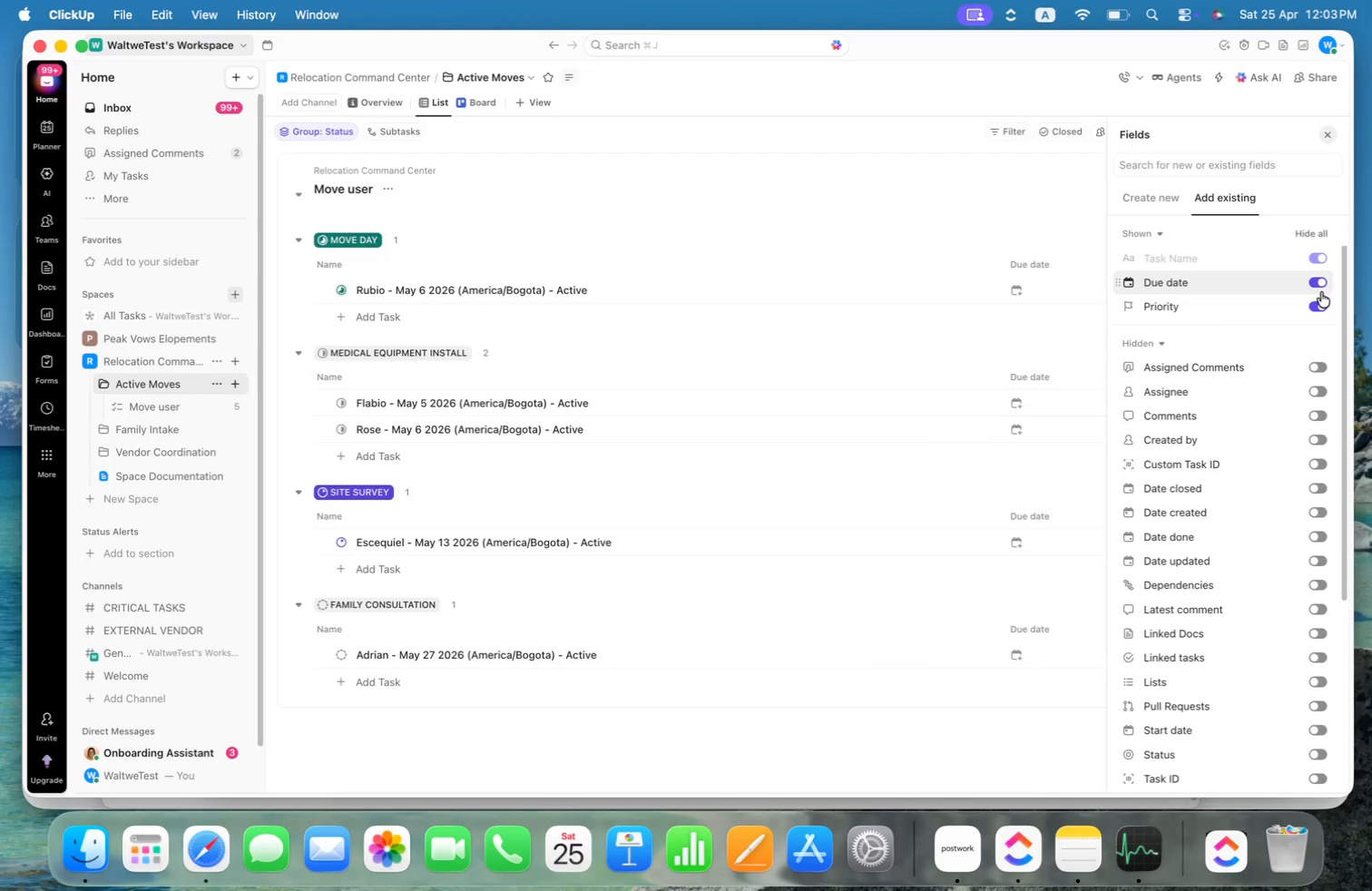 
left_click([1321, 293])
 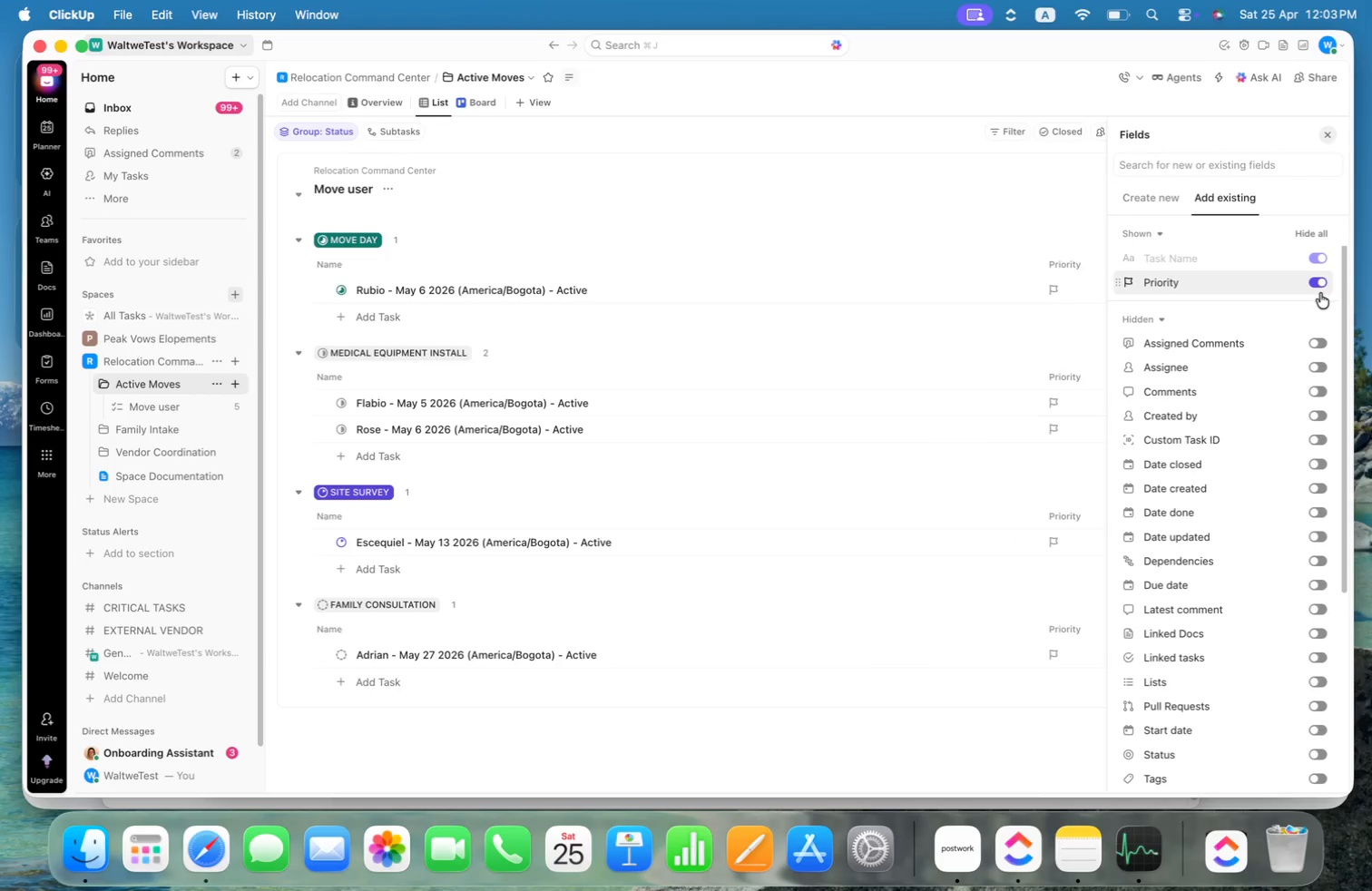 
left_click([1321, 286])
 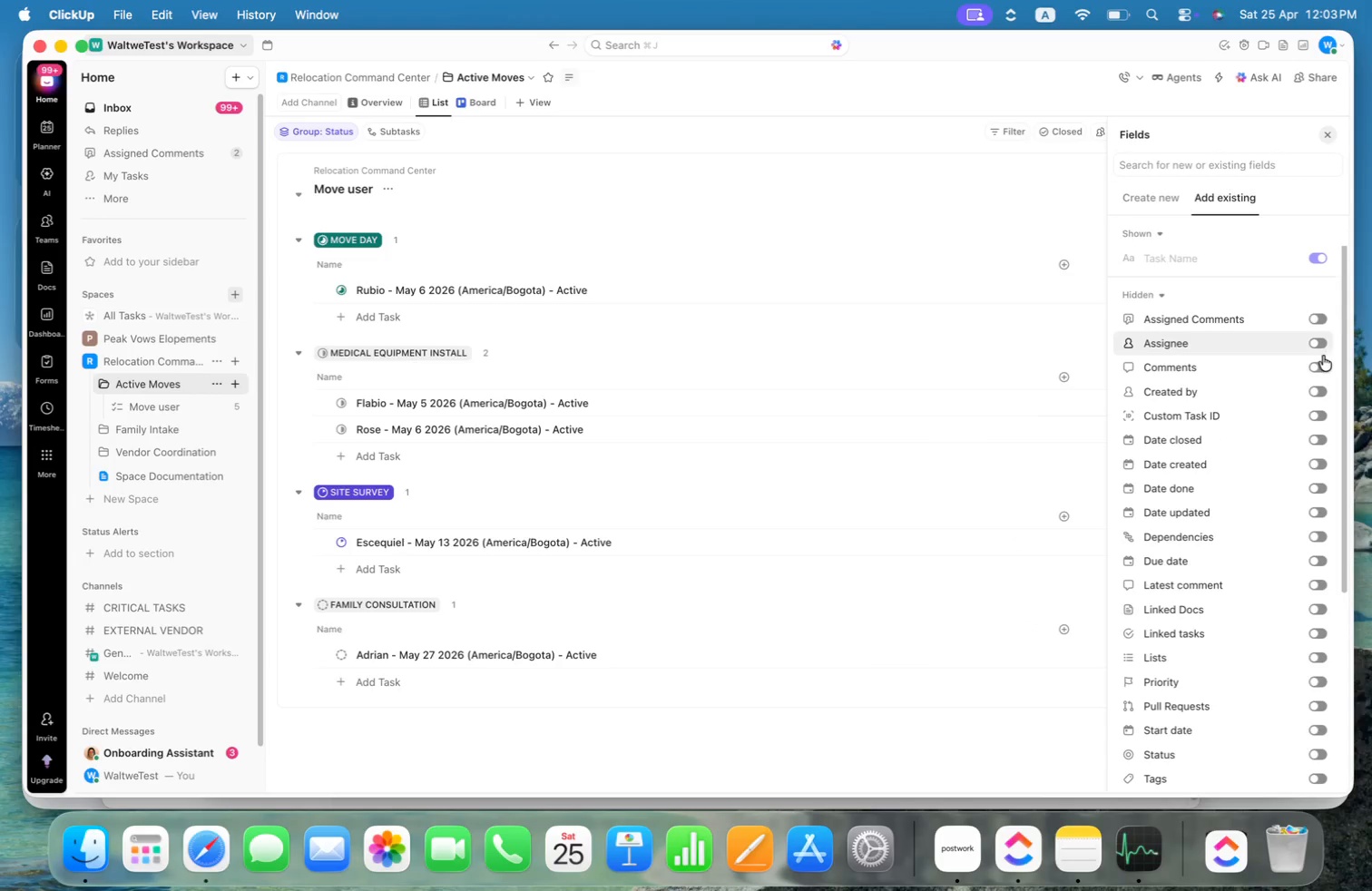 
scroll: coordinate [1306, 356], scroll_direction: down, amount: 21.0
 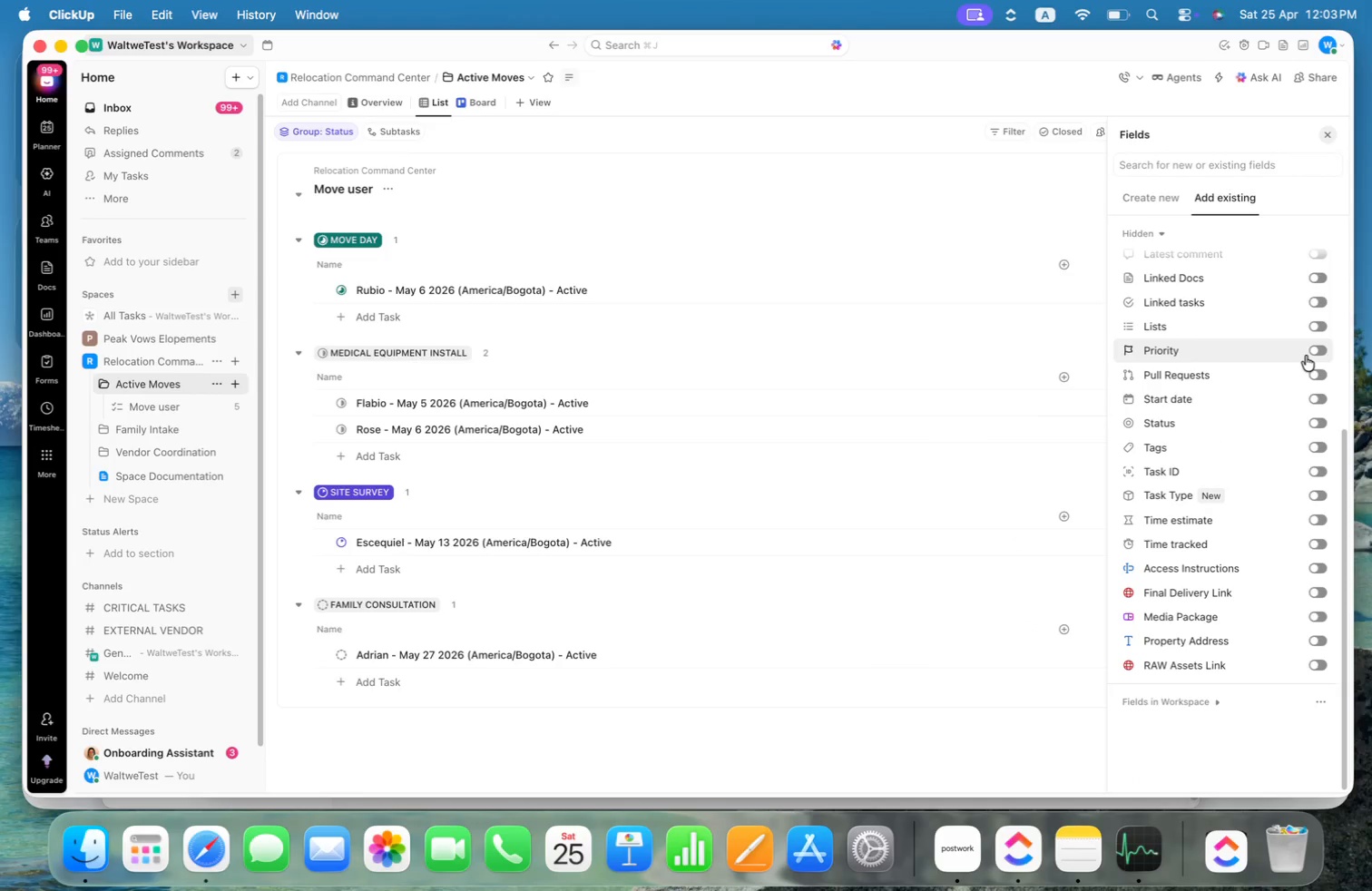 
scroll: coordinate [1306, 356], scroll_direction: up, amount: 2.0
 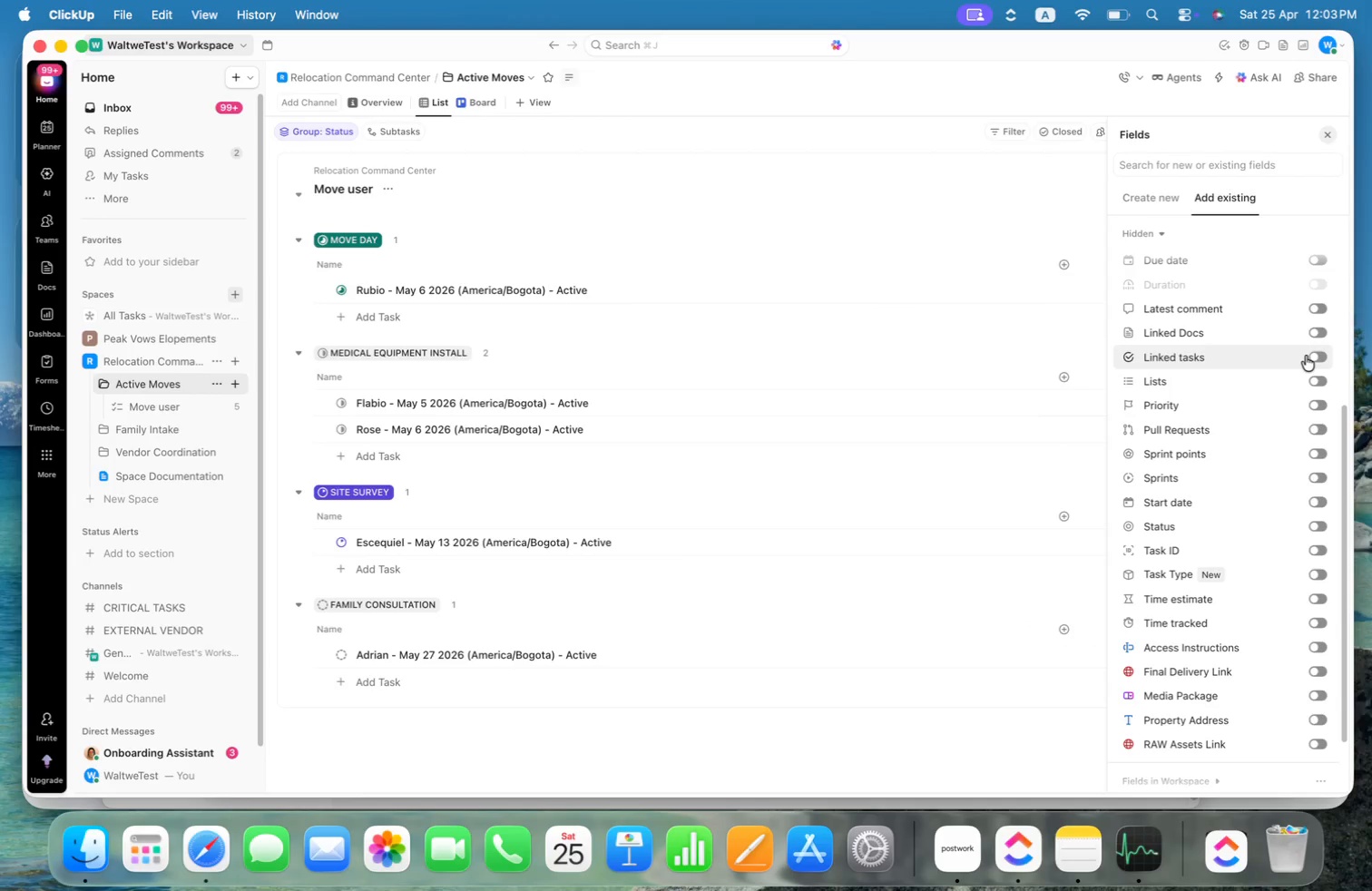 
scroll: coordinate [1306, 356], scroll_direction: down, amount: 2.0
 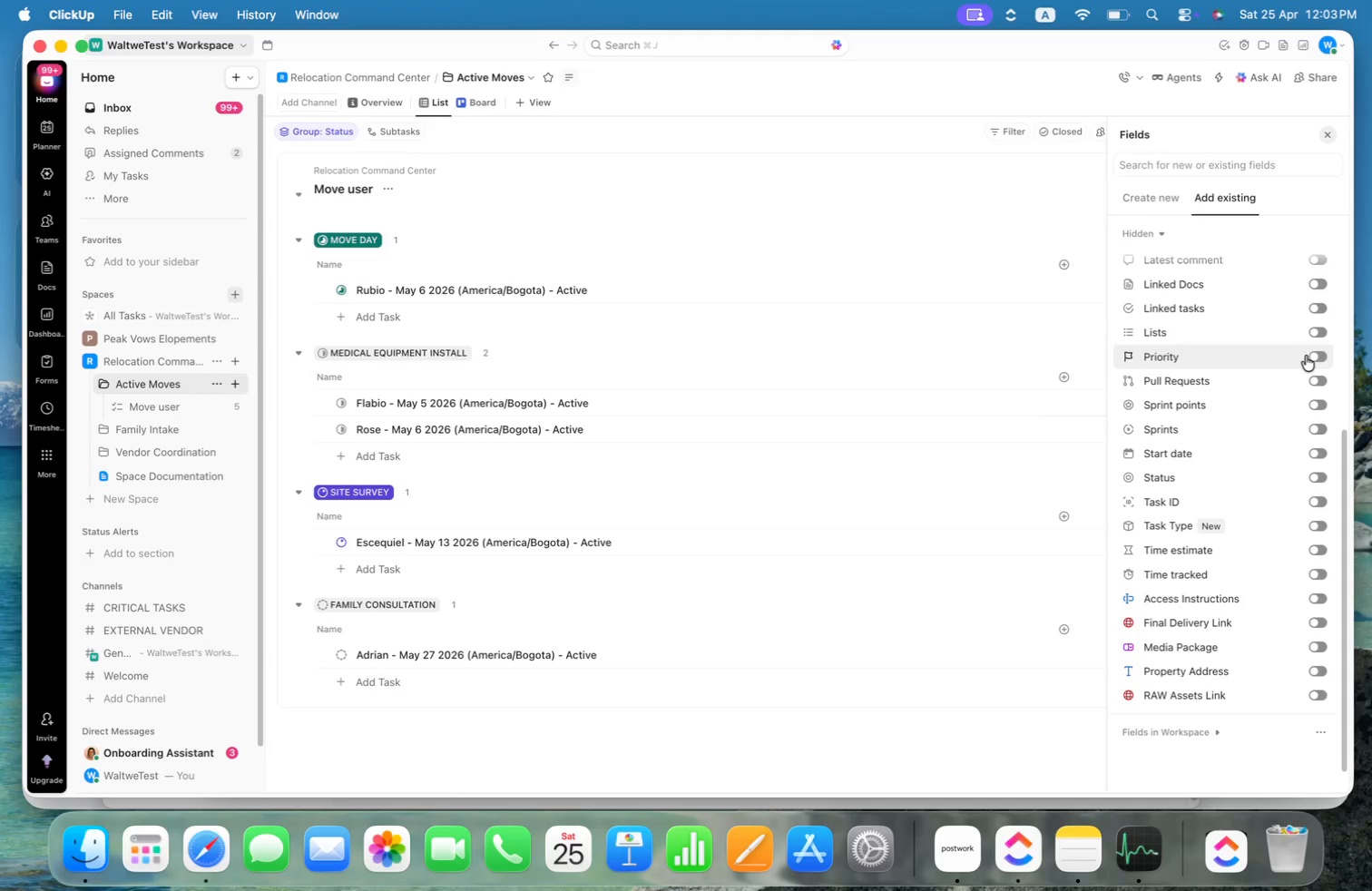 
scroll: coordinate [1306, 356], scroll_direction: up, amount: 7.0
 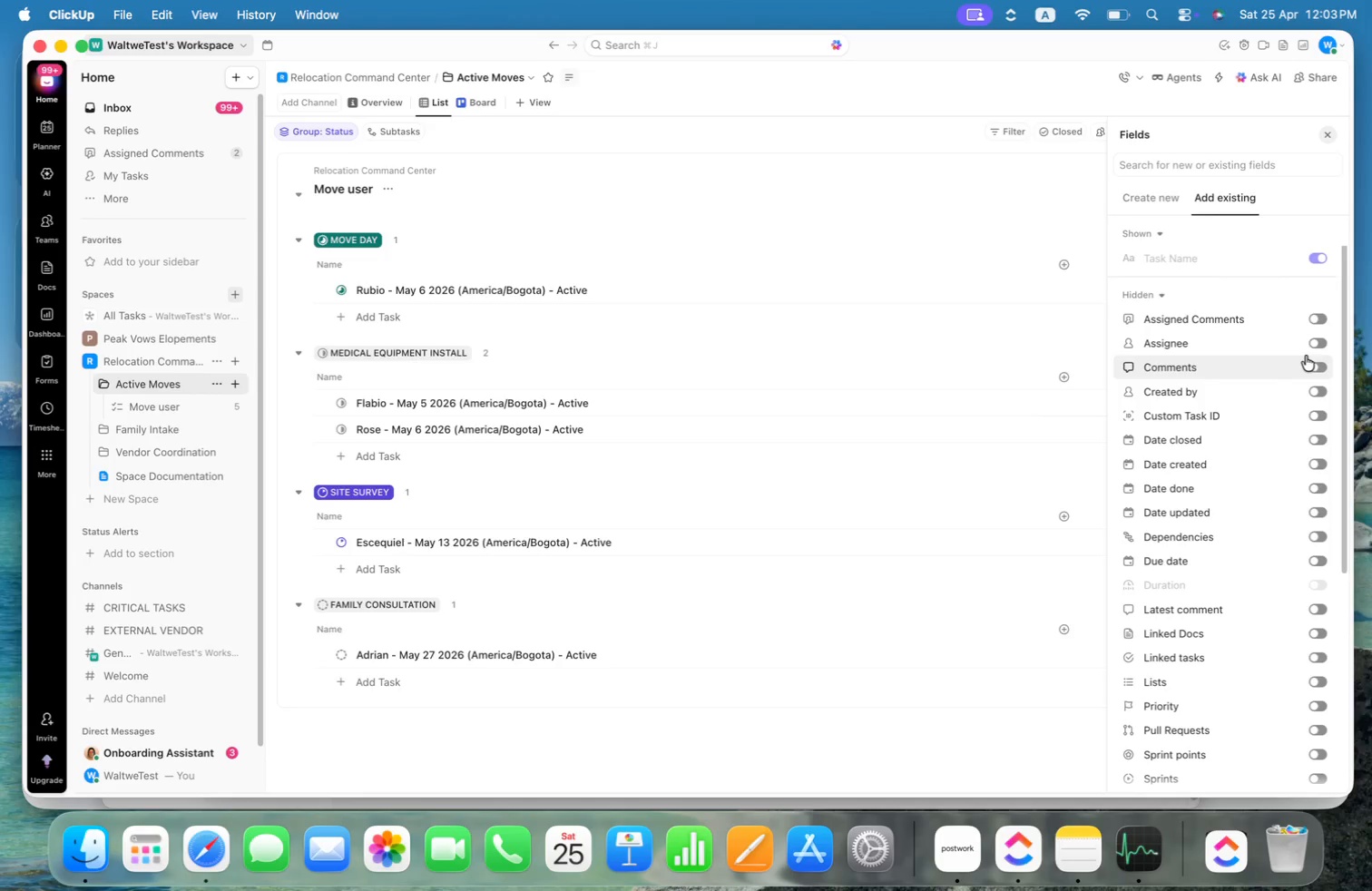 
scroll: coordinate [1306, 356], scroll_direction: down, amount: 8.0
 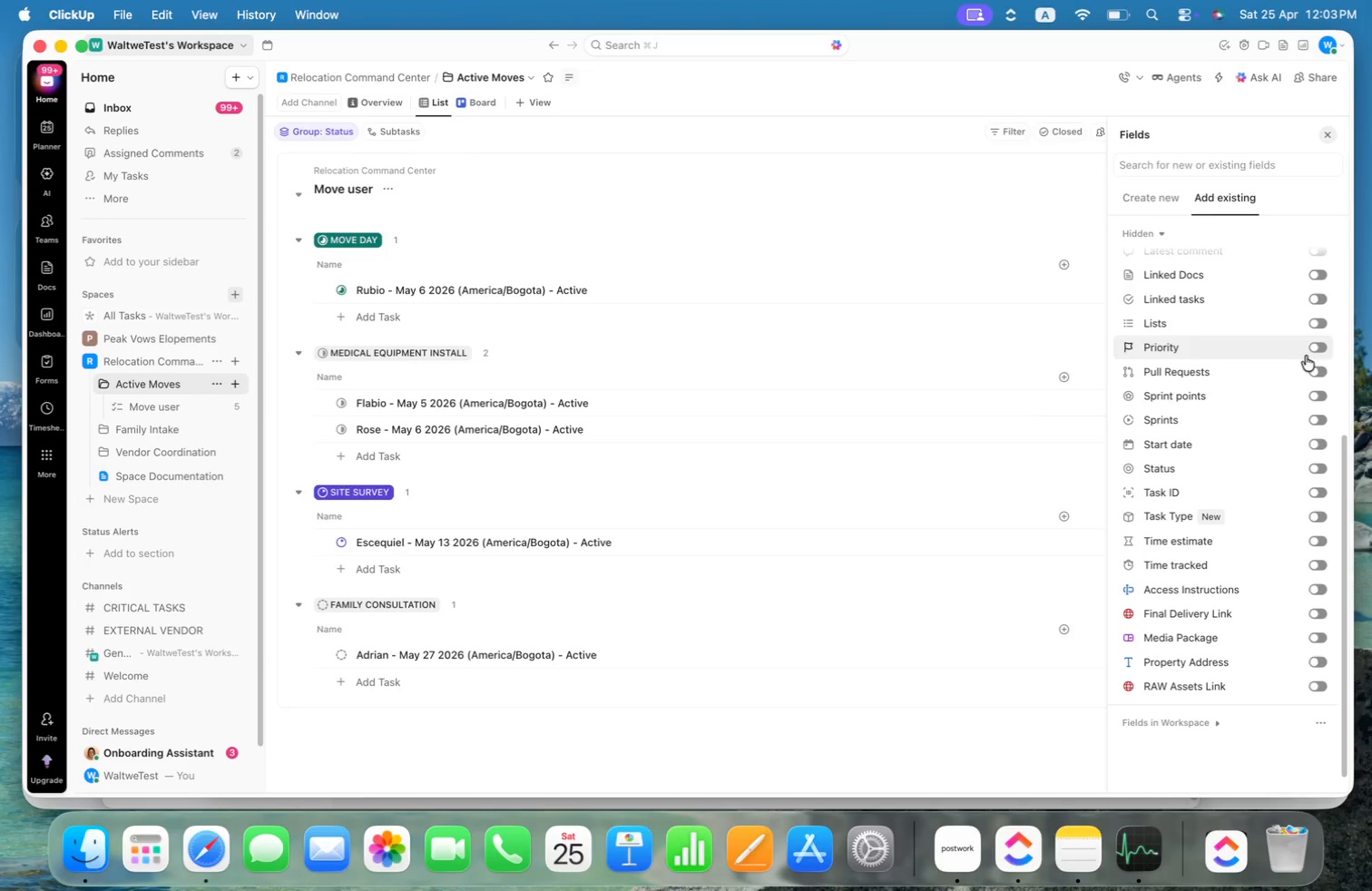 
wait(6.25)
 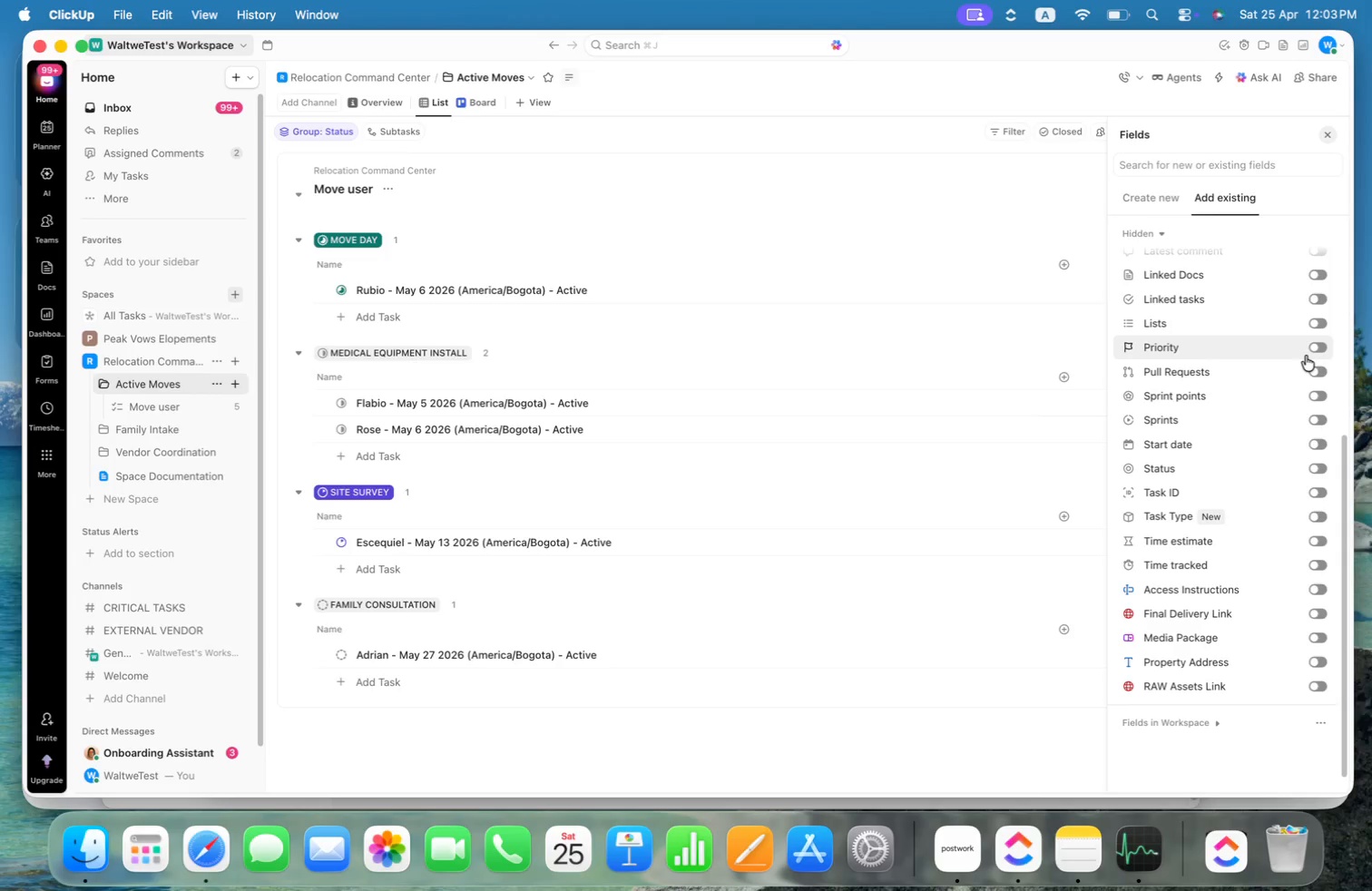 
left_click([769, 134])
 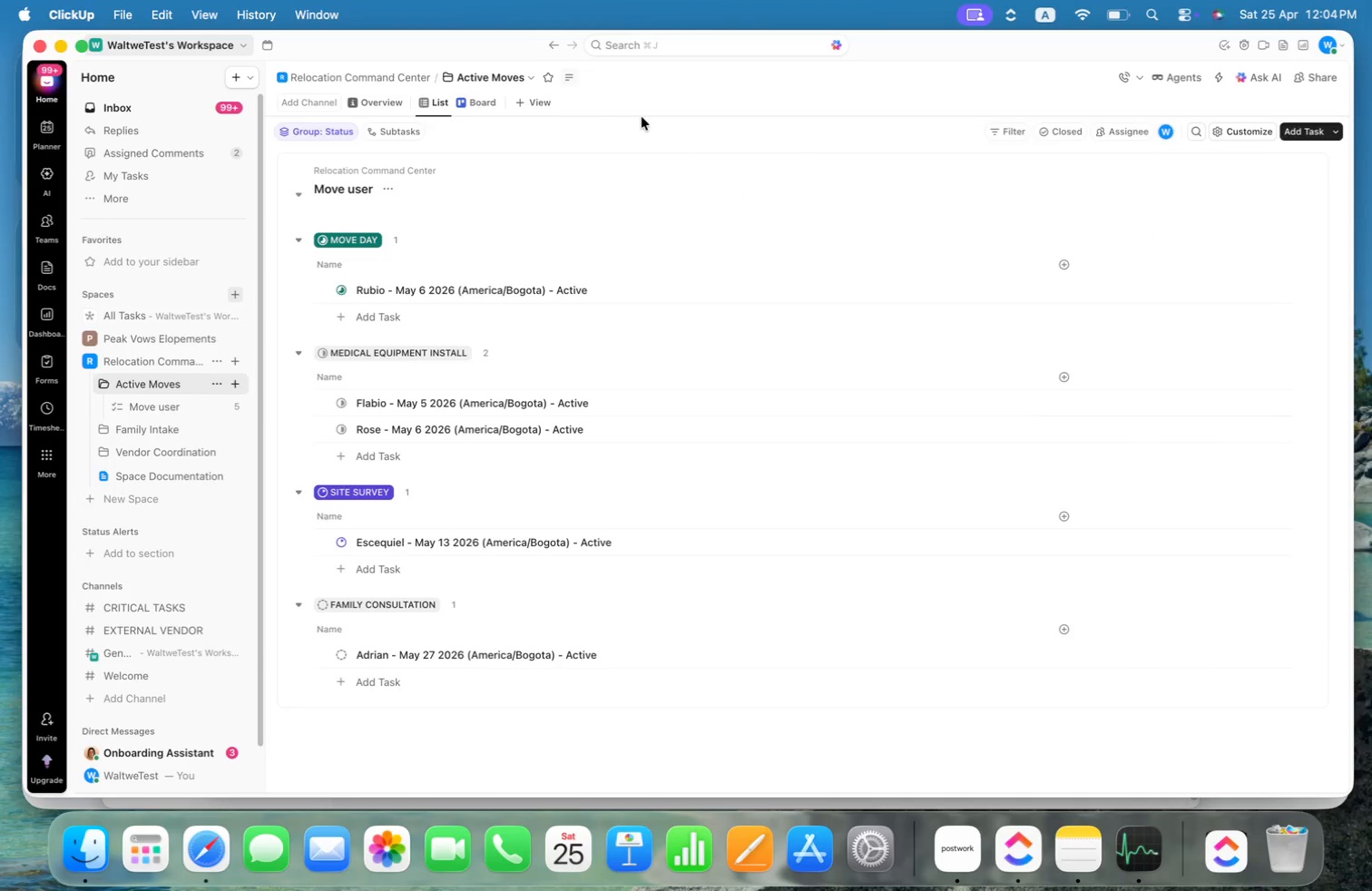 
left_click([150, 409])
 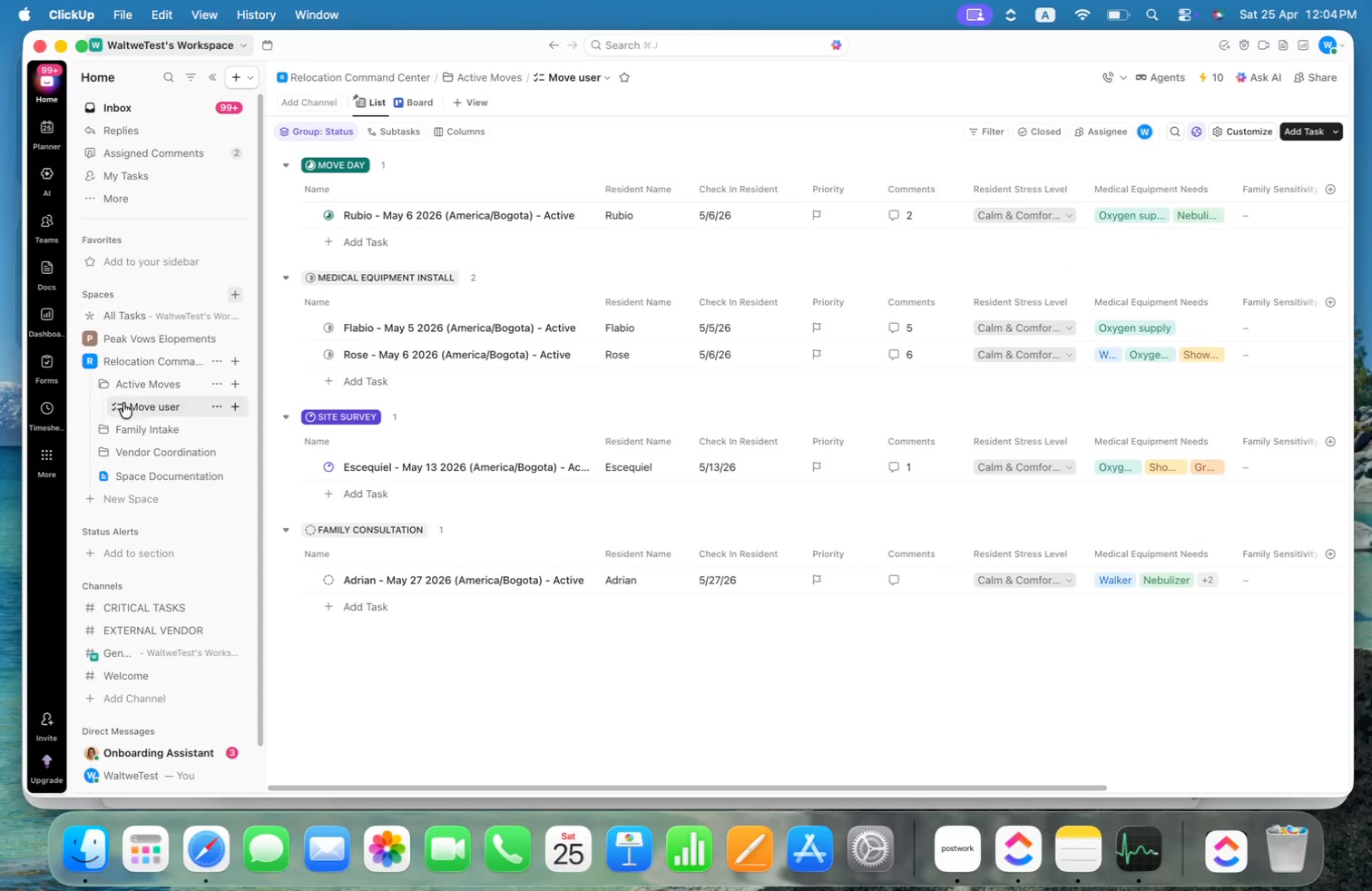 
left_click([104, 379])
 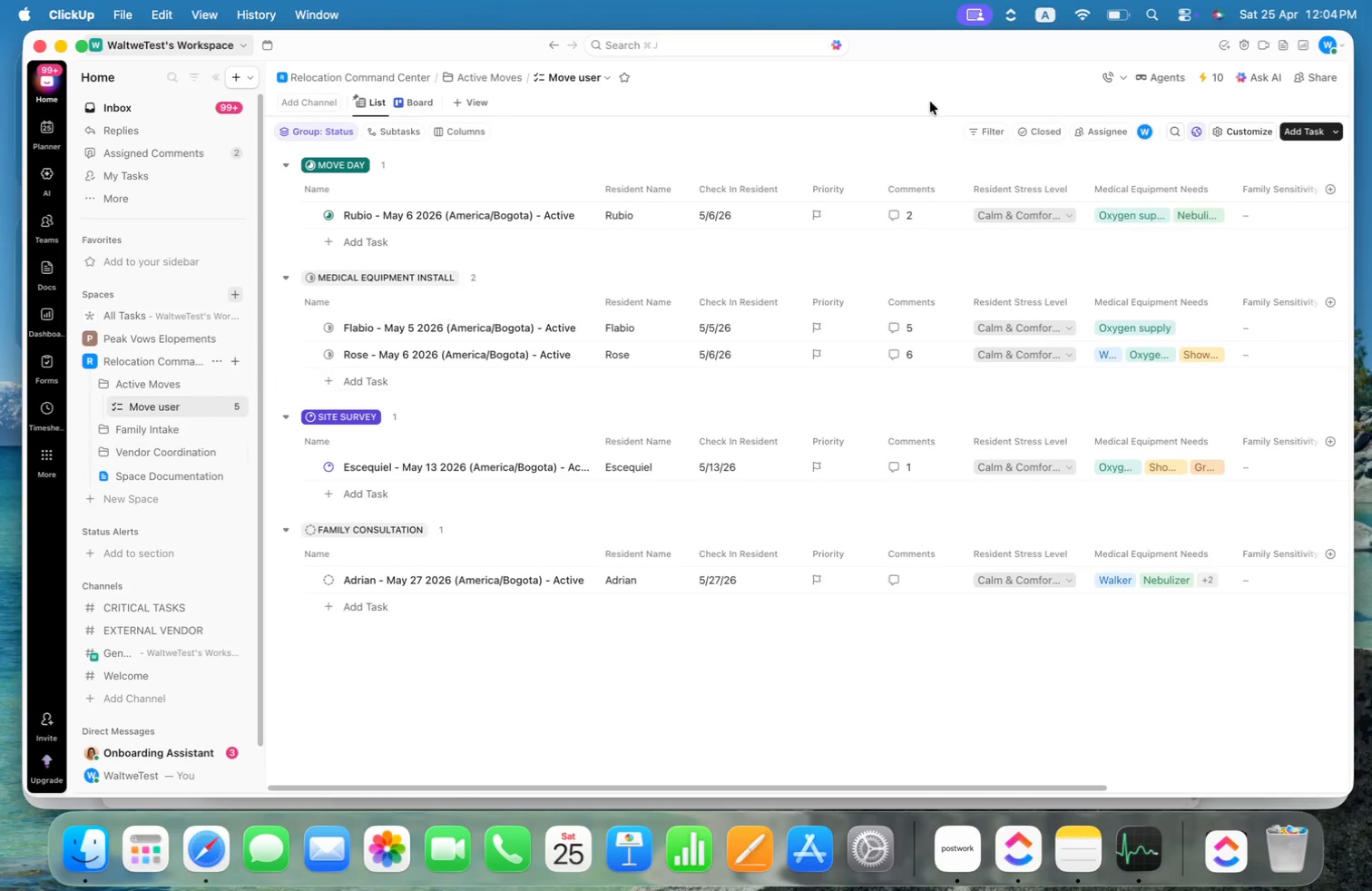 
left_click([869, 135])
 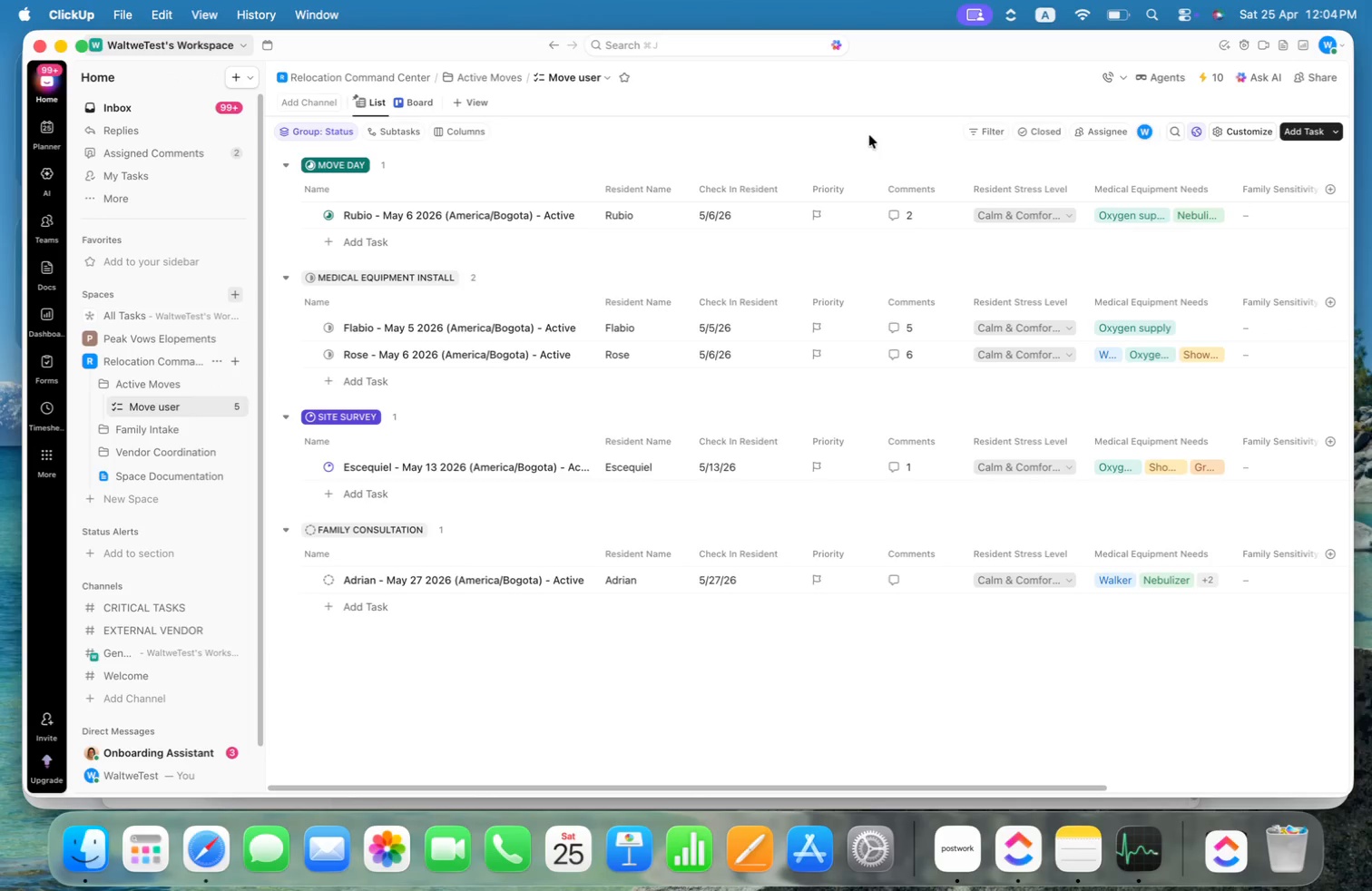 
mouse_move([1194, 160])
 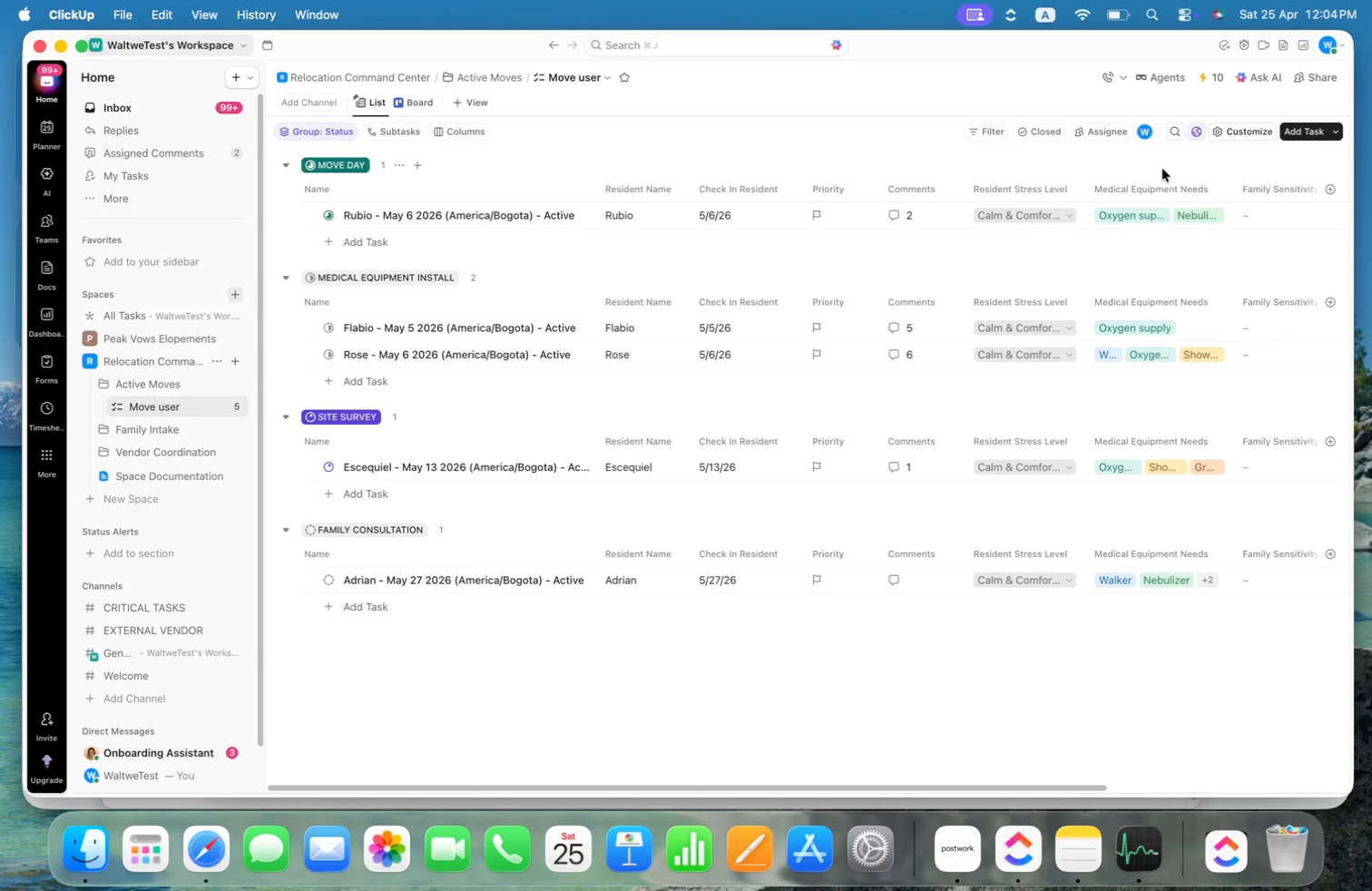 
left_click([1155, 167])
 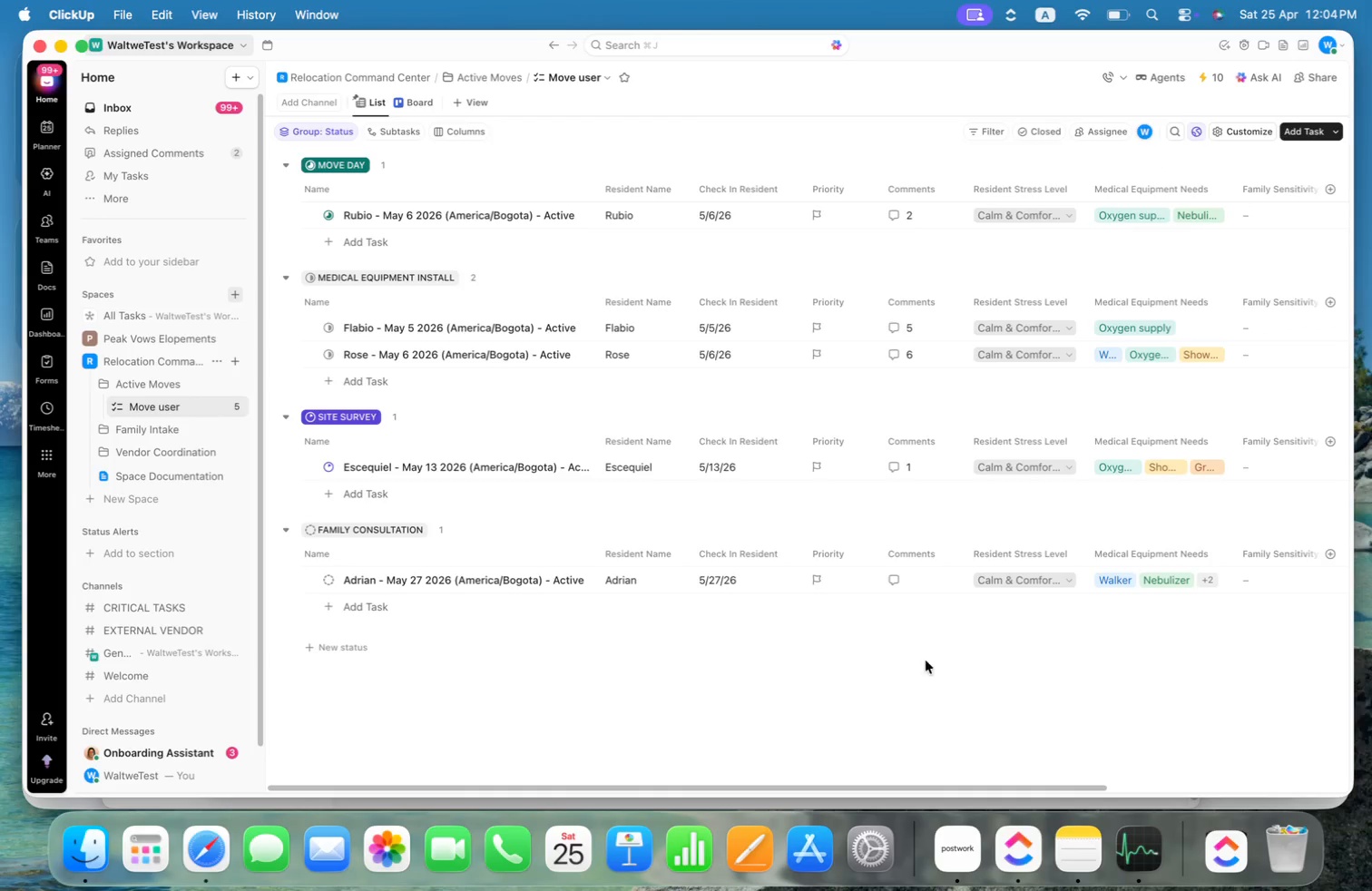 
key(Meta+Minus)
 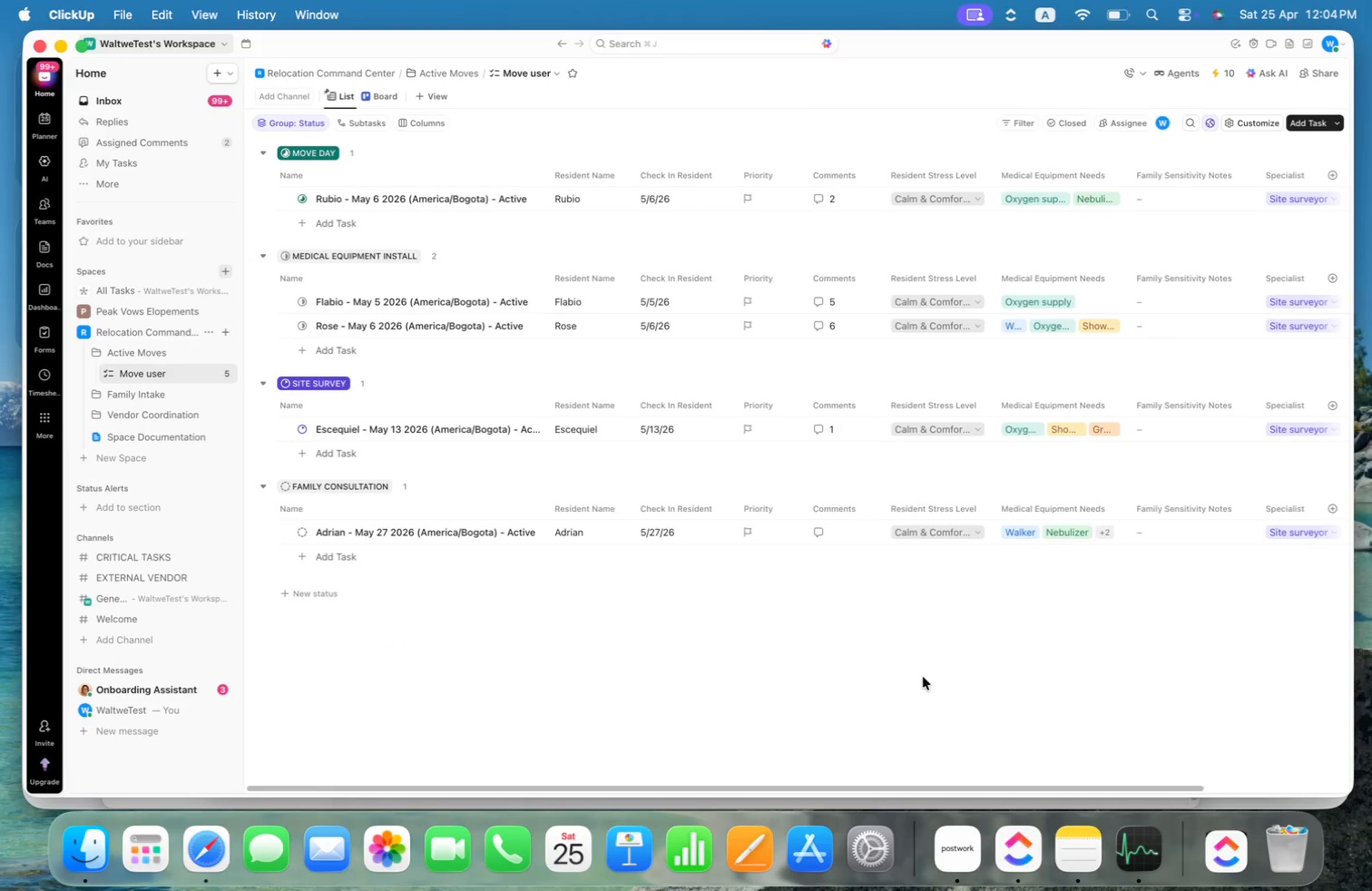 
key(Meta+Minus)
 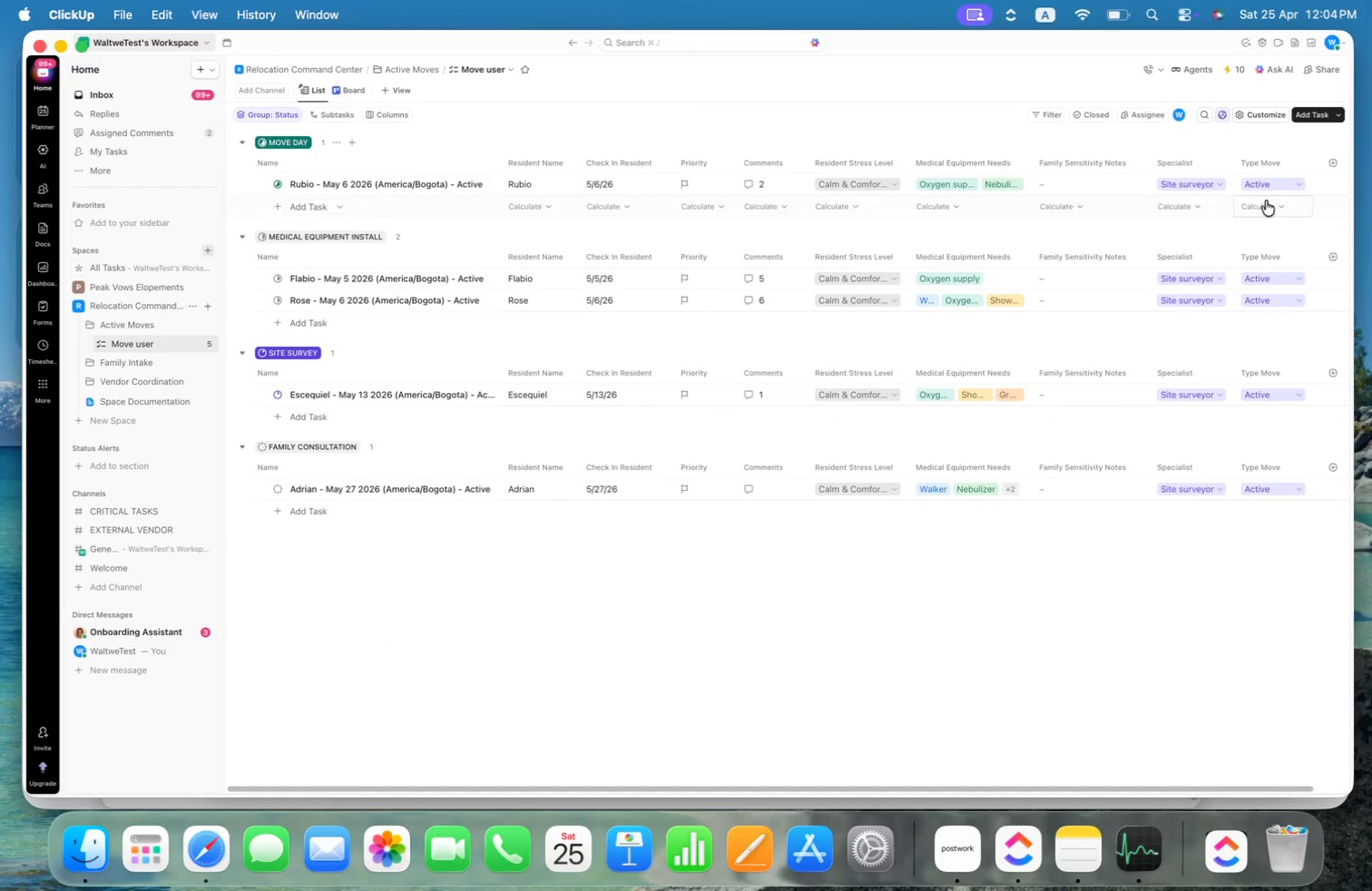 
left_click([1197, 296])
 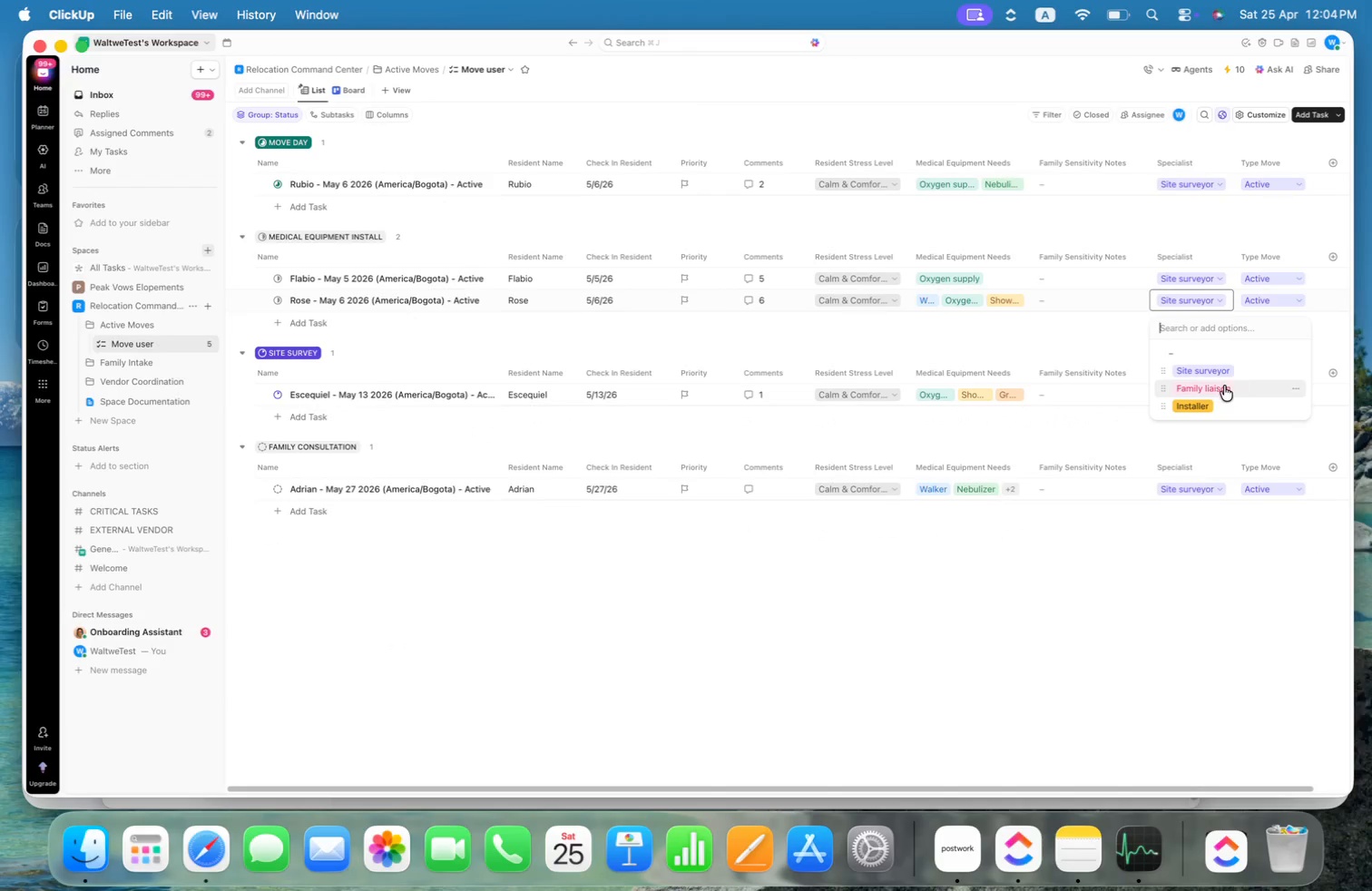 
left_click([1224, 386])
 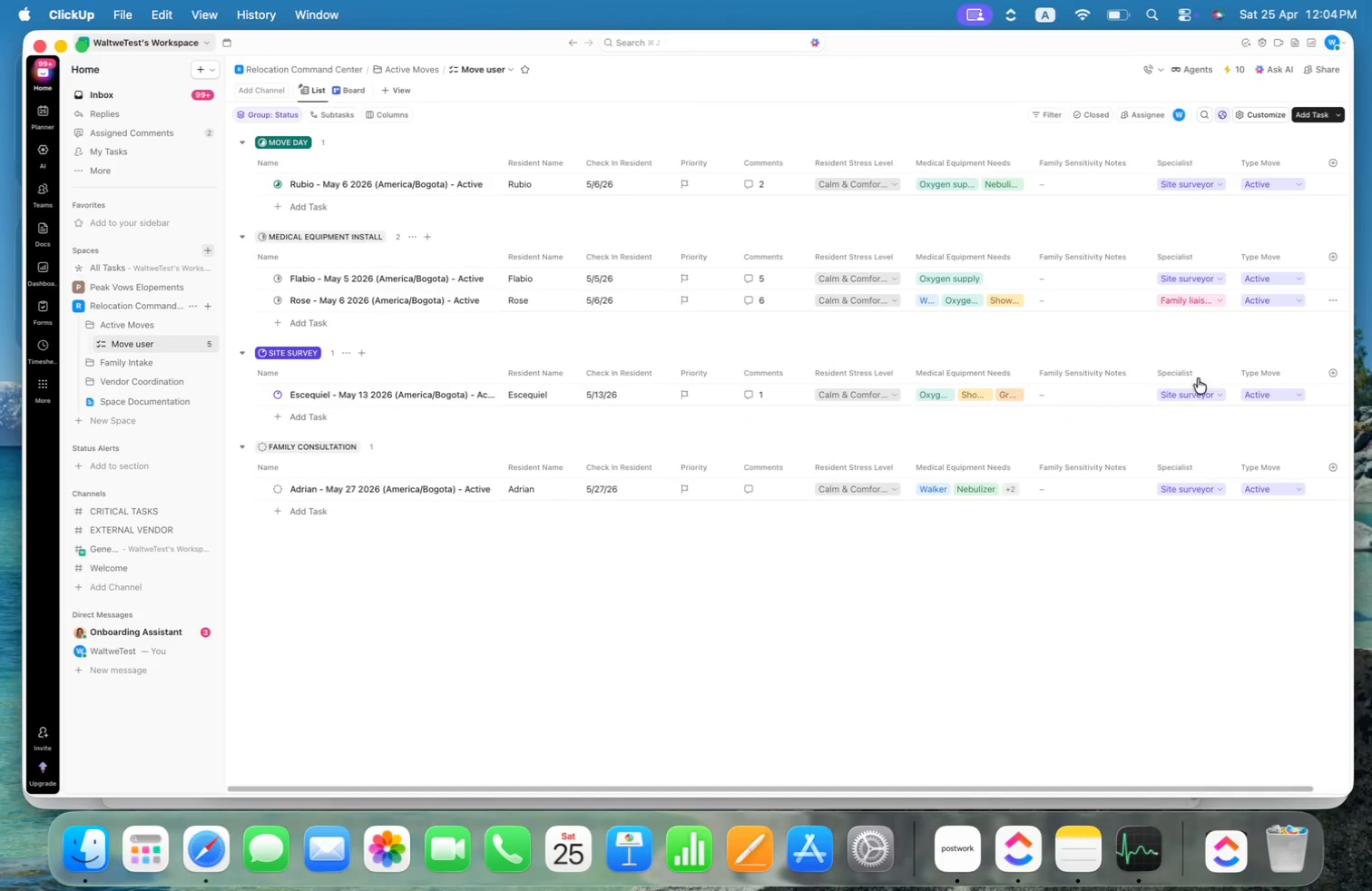 
left_click([1199, 389])
 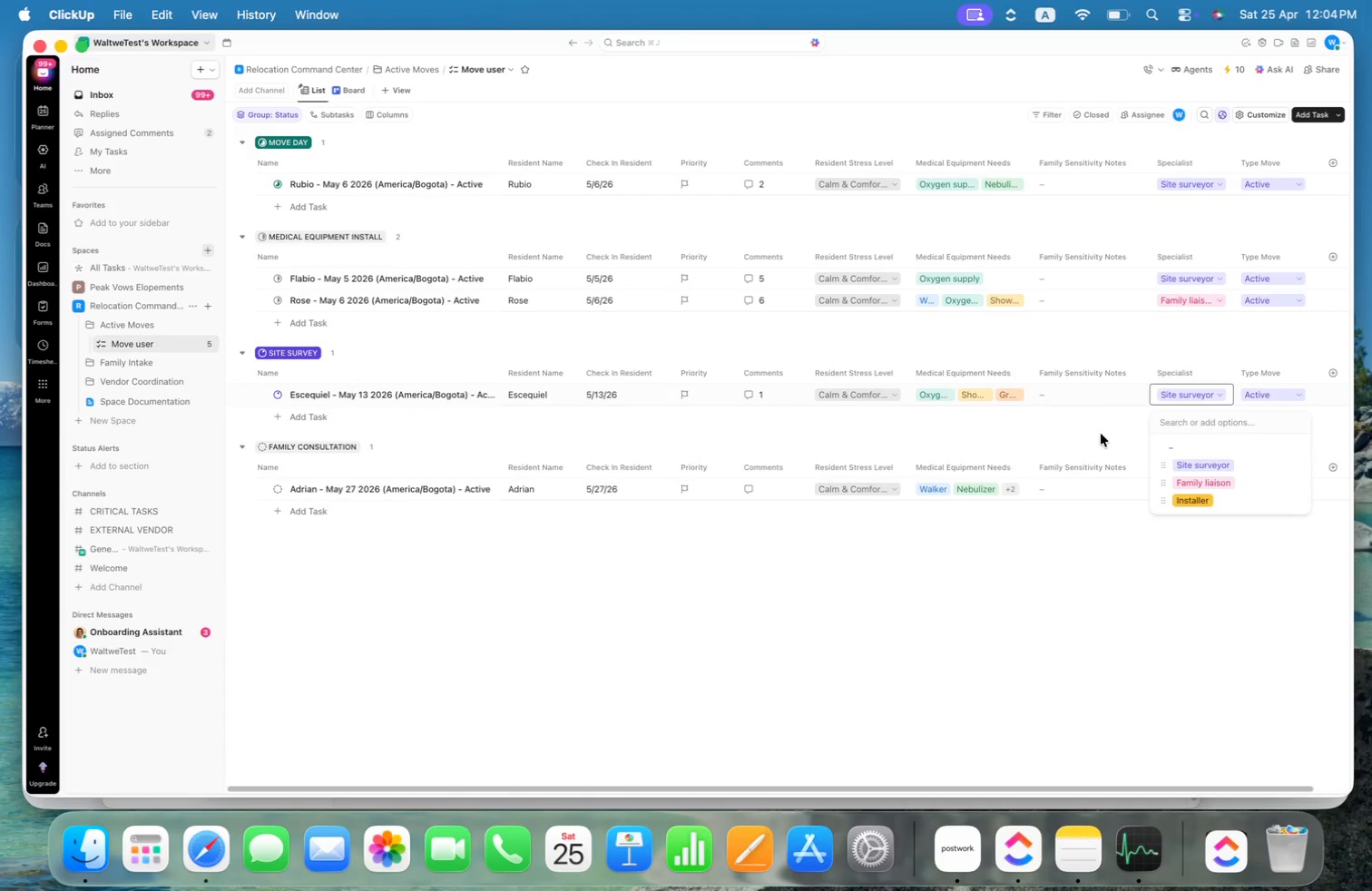 
left_click([1338, 160])
 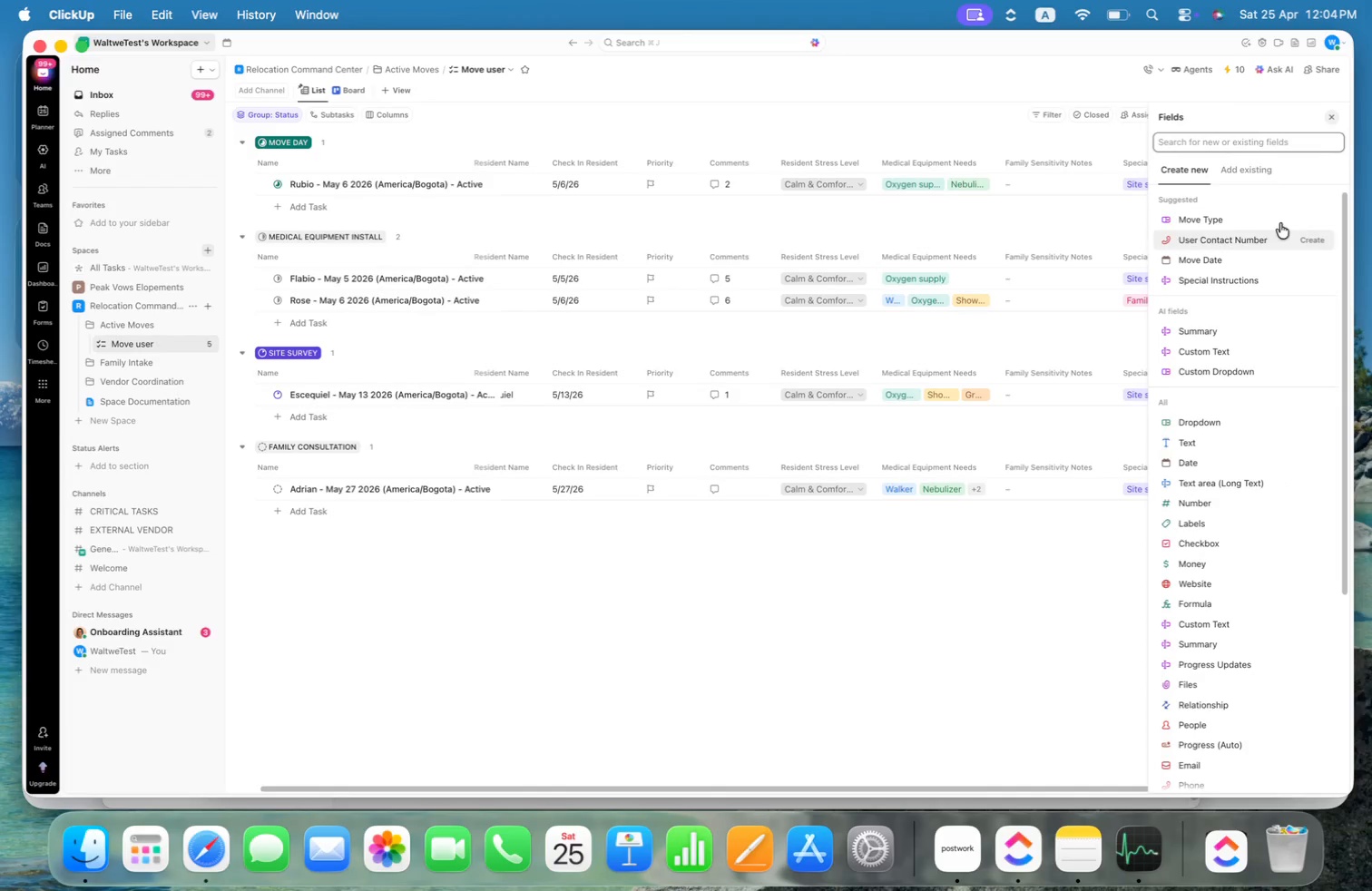 
left_click([1251, 164])
 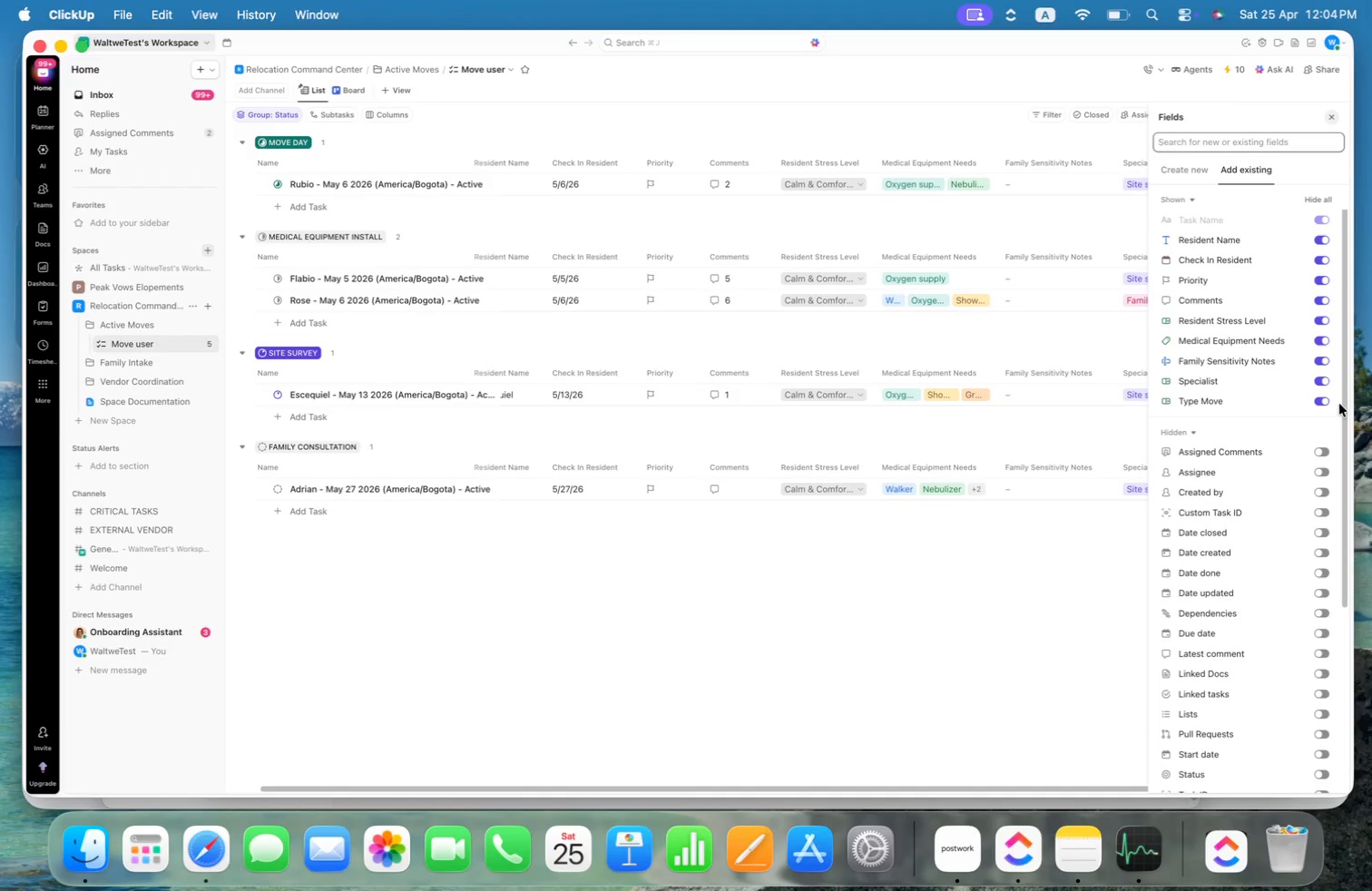 
left_click([1324, 380])
 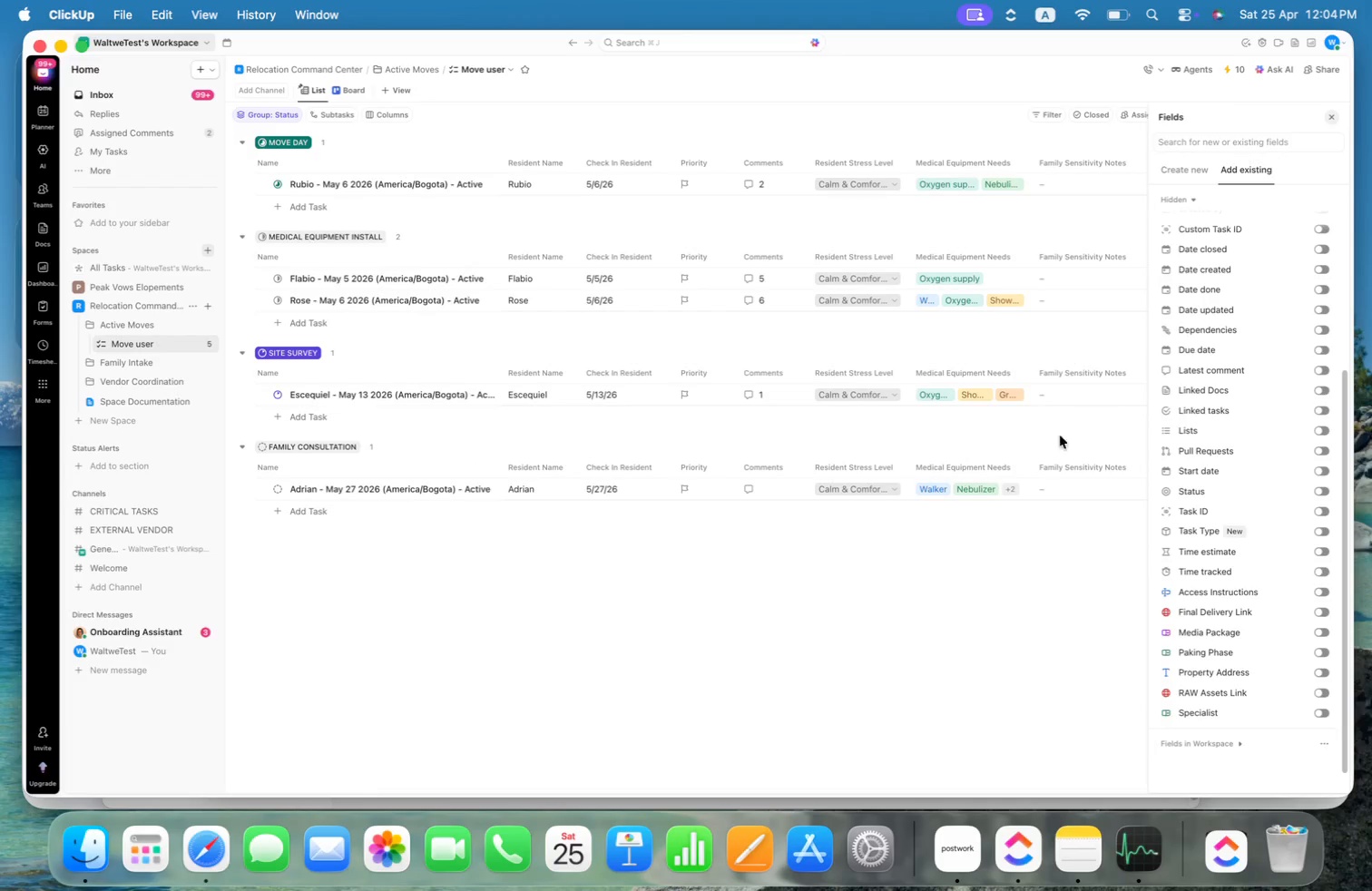 
left_click([1051, 514])
 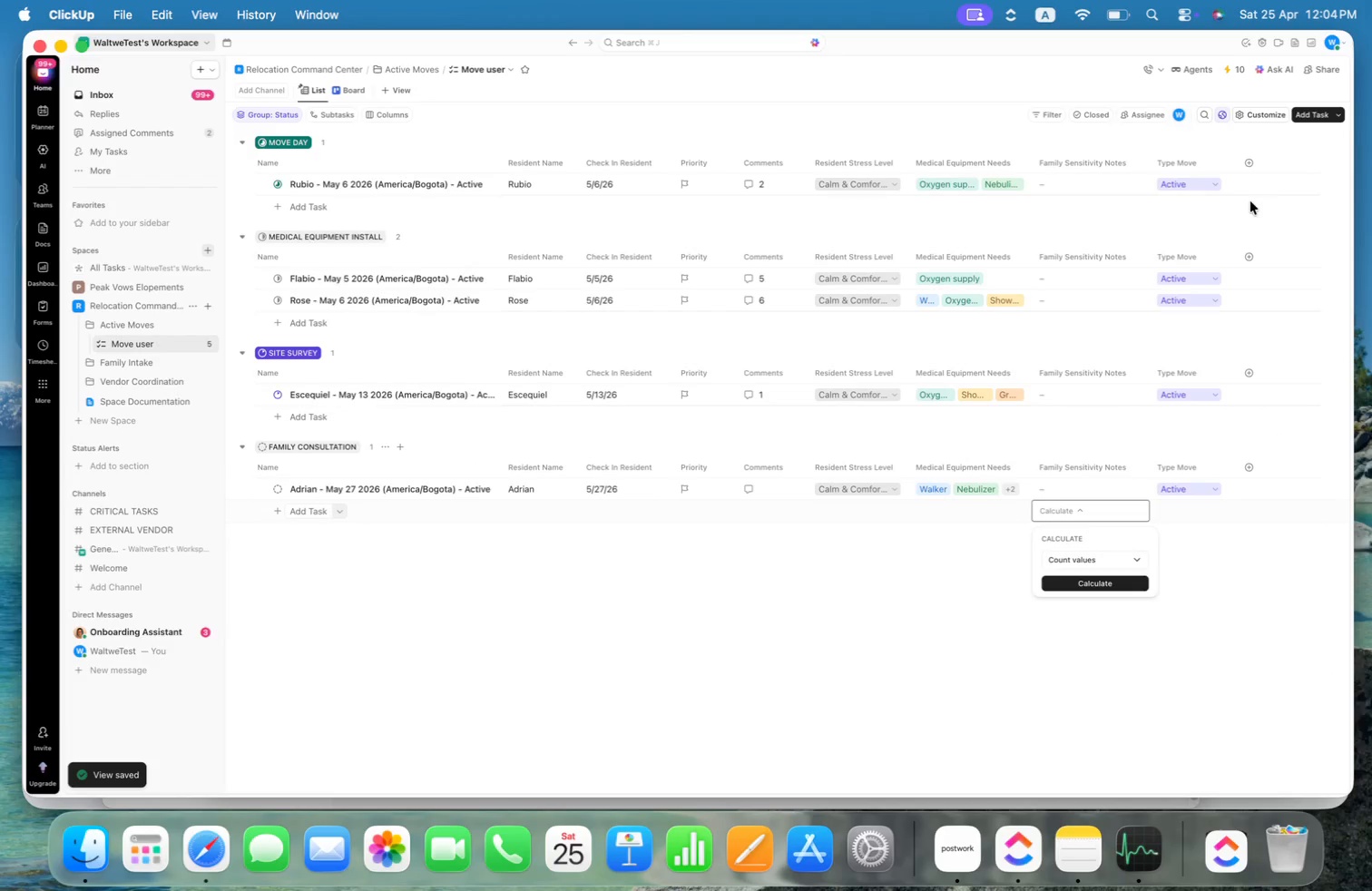 
left_click([1237, 211])
 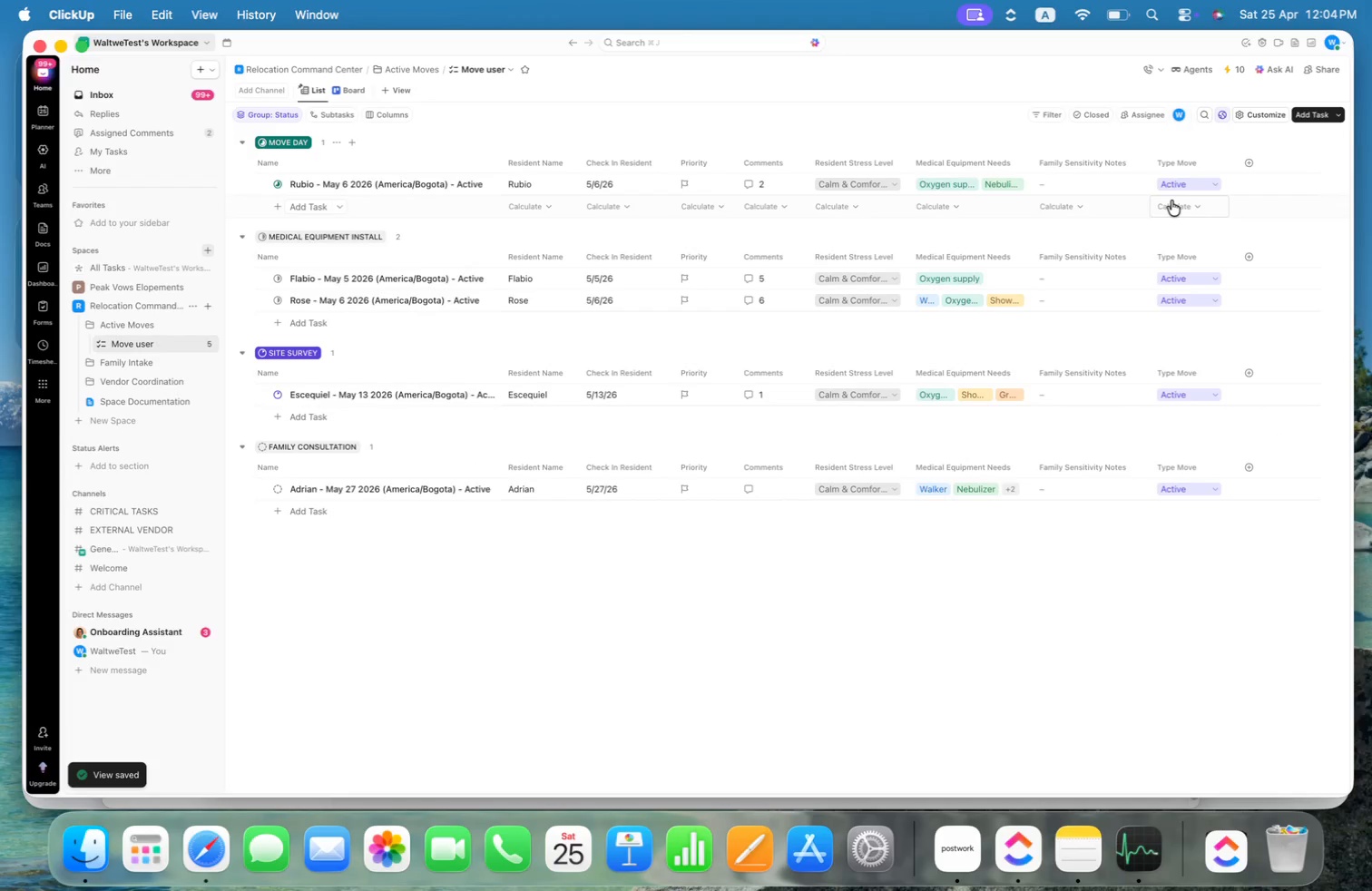 
mouse_move([1194, 184])
 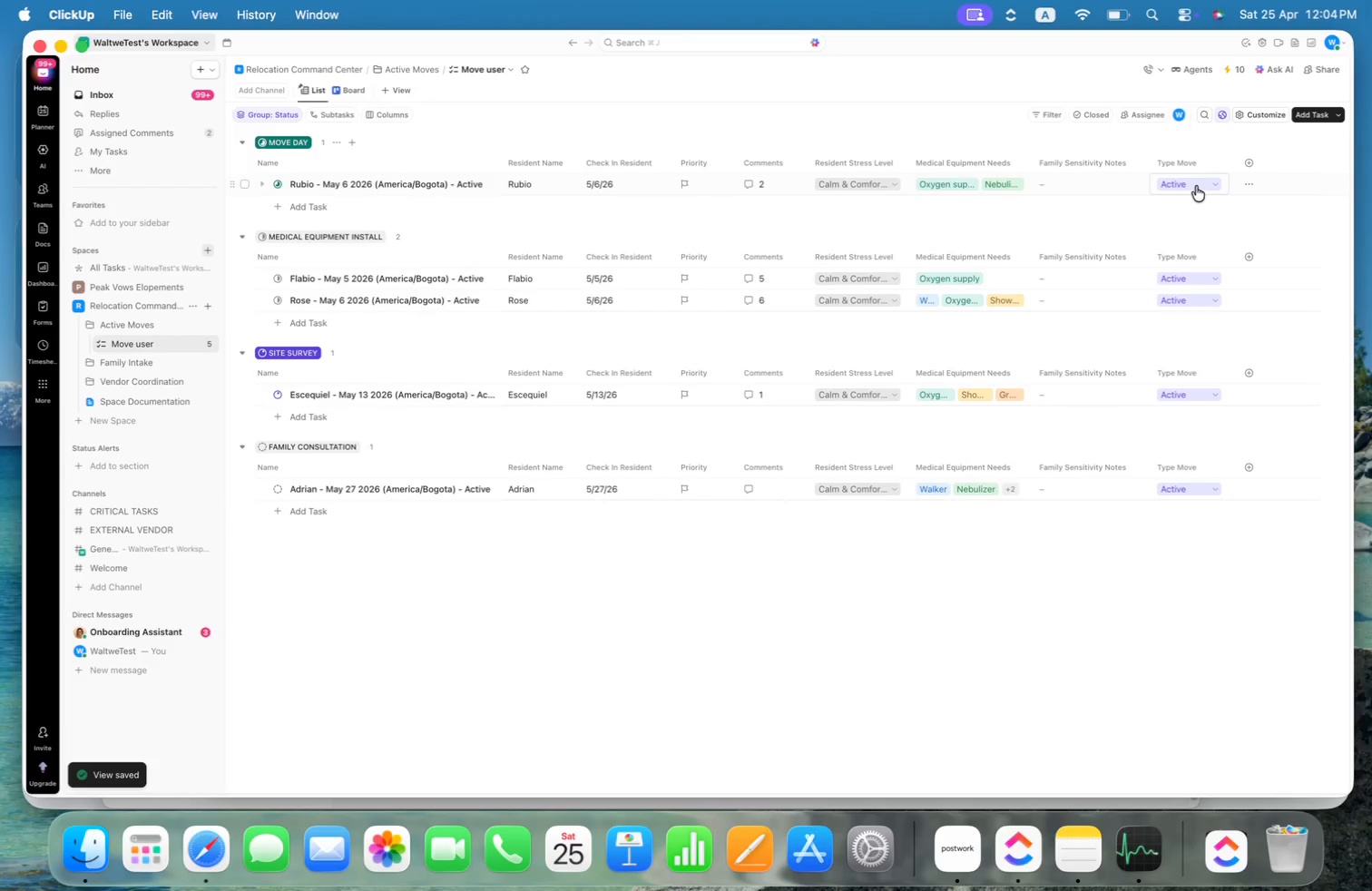 
left_click([1196, 185])
 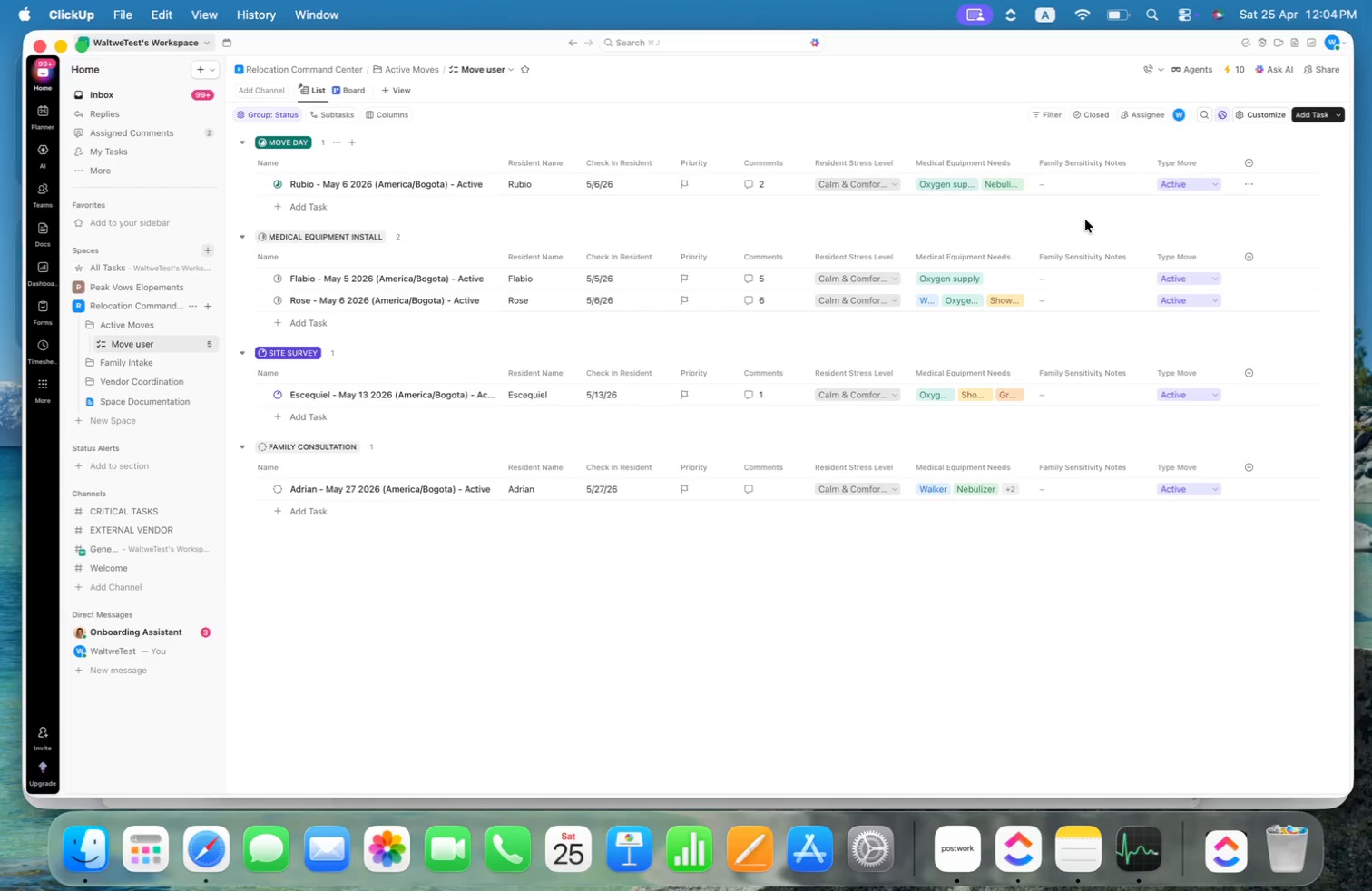 
wait(7.25)
 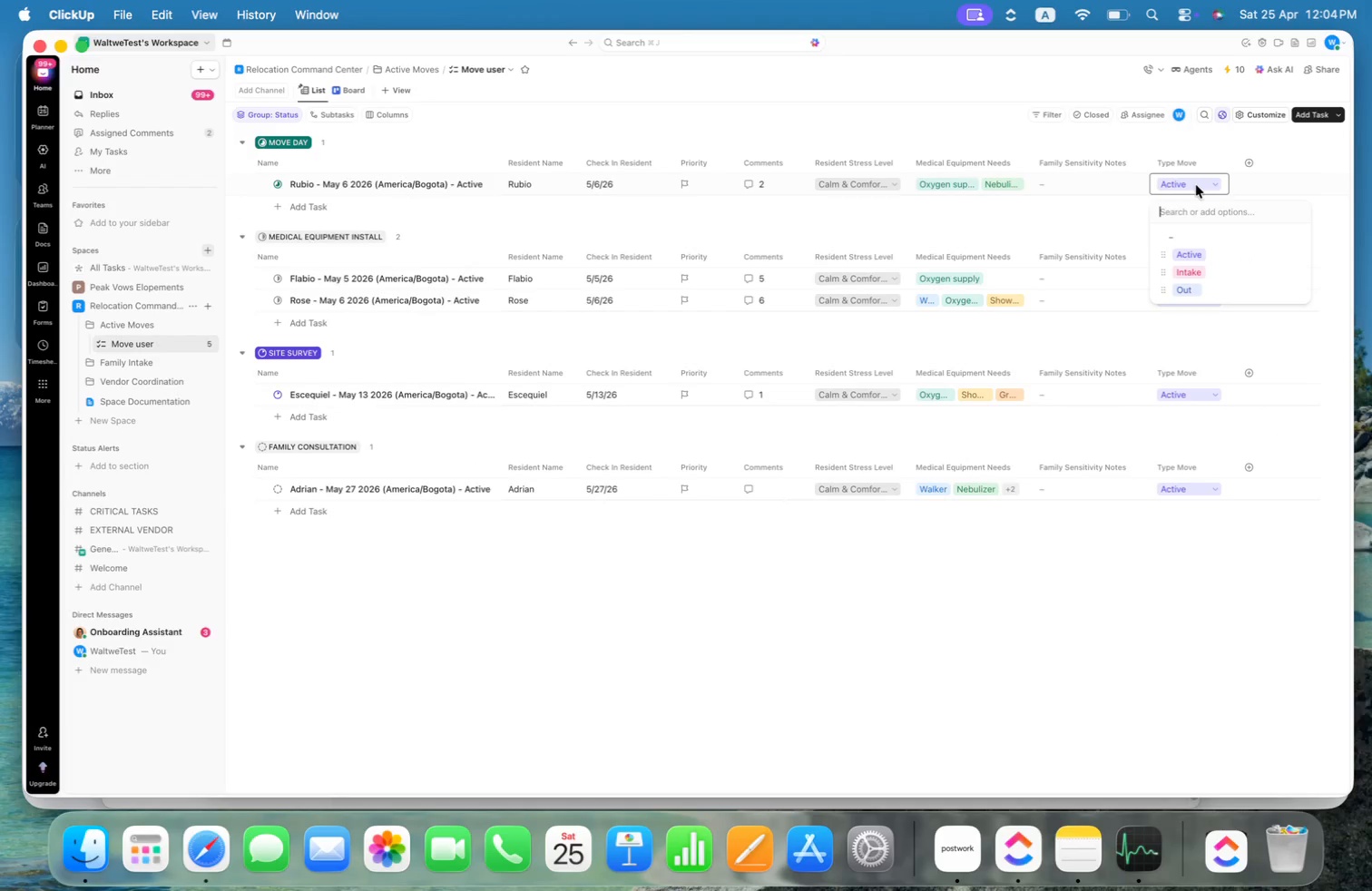 
left_click([1251, 163])
 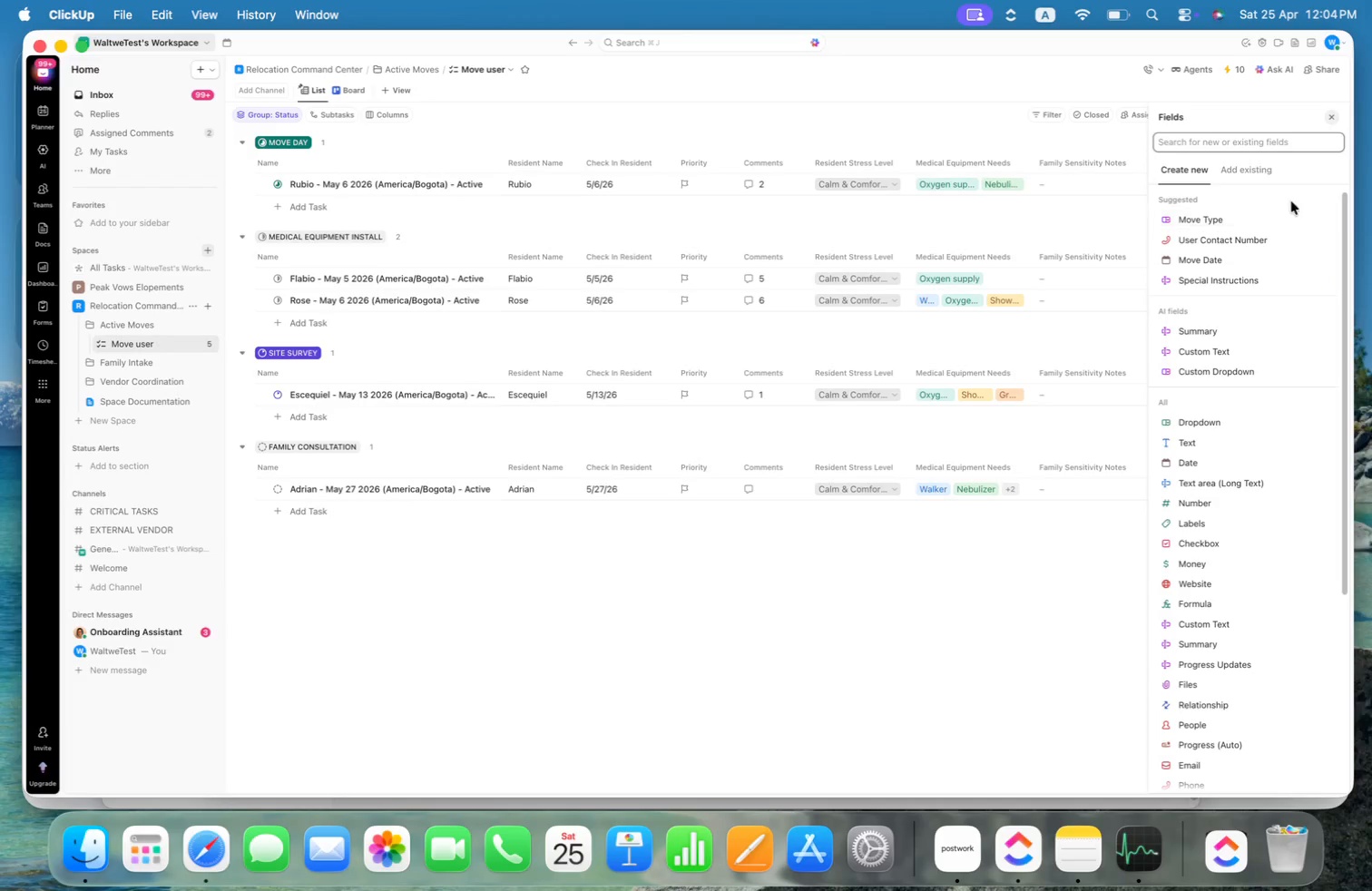 
left_click([1262, 176])
 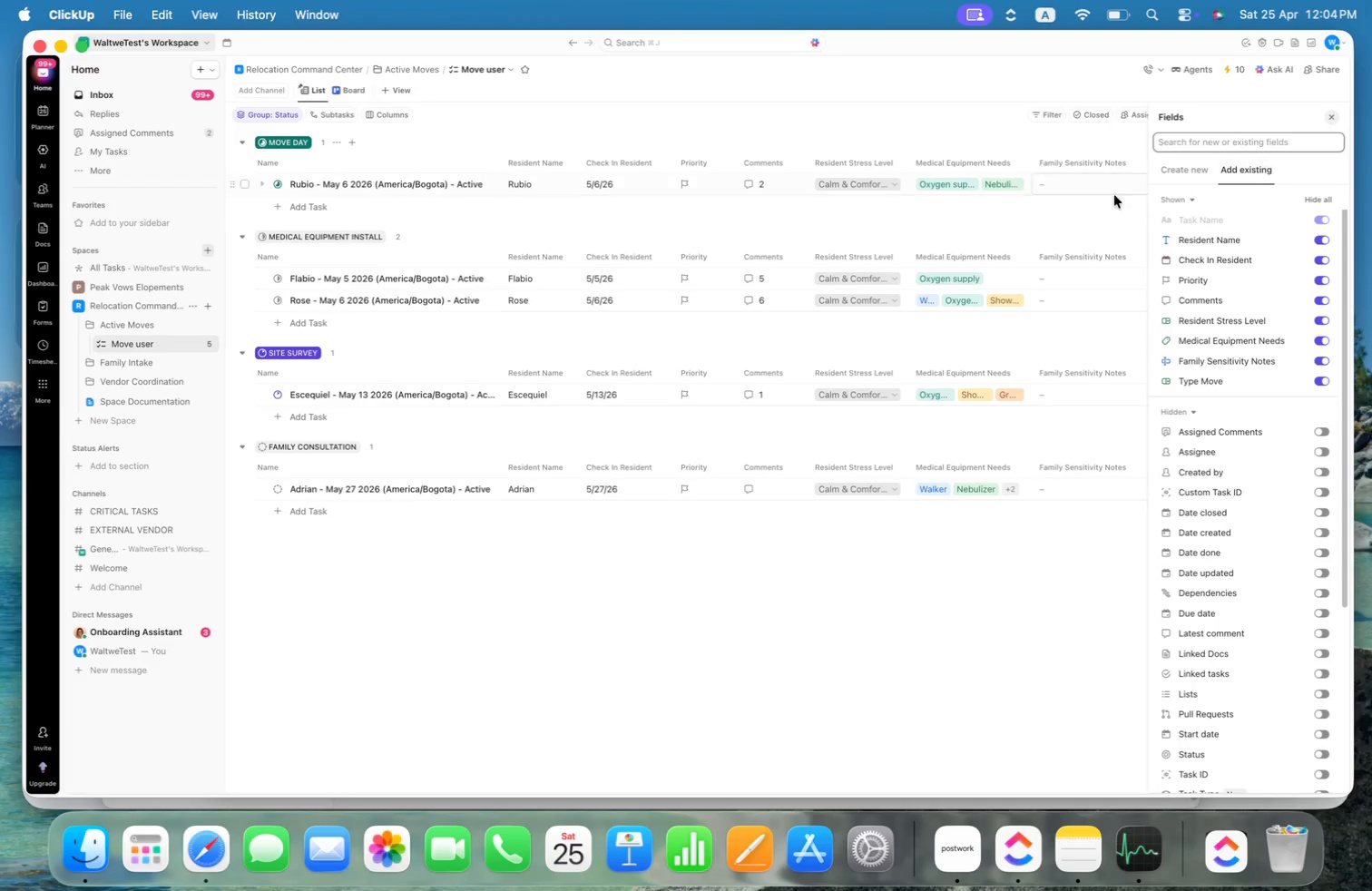 
left_click([1075, 226])
 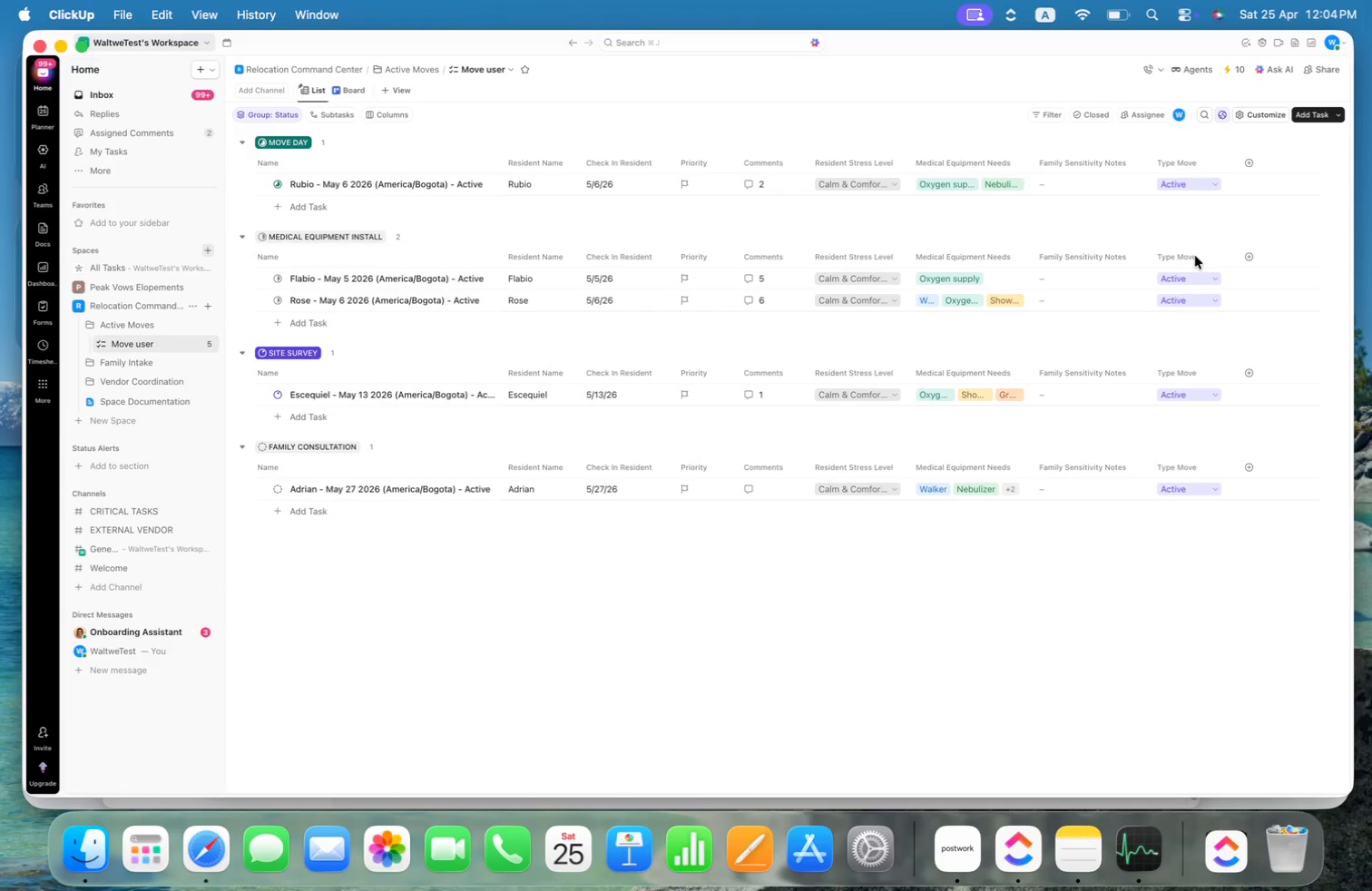 
wait(7.15)
 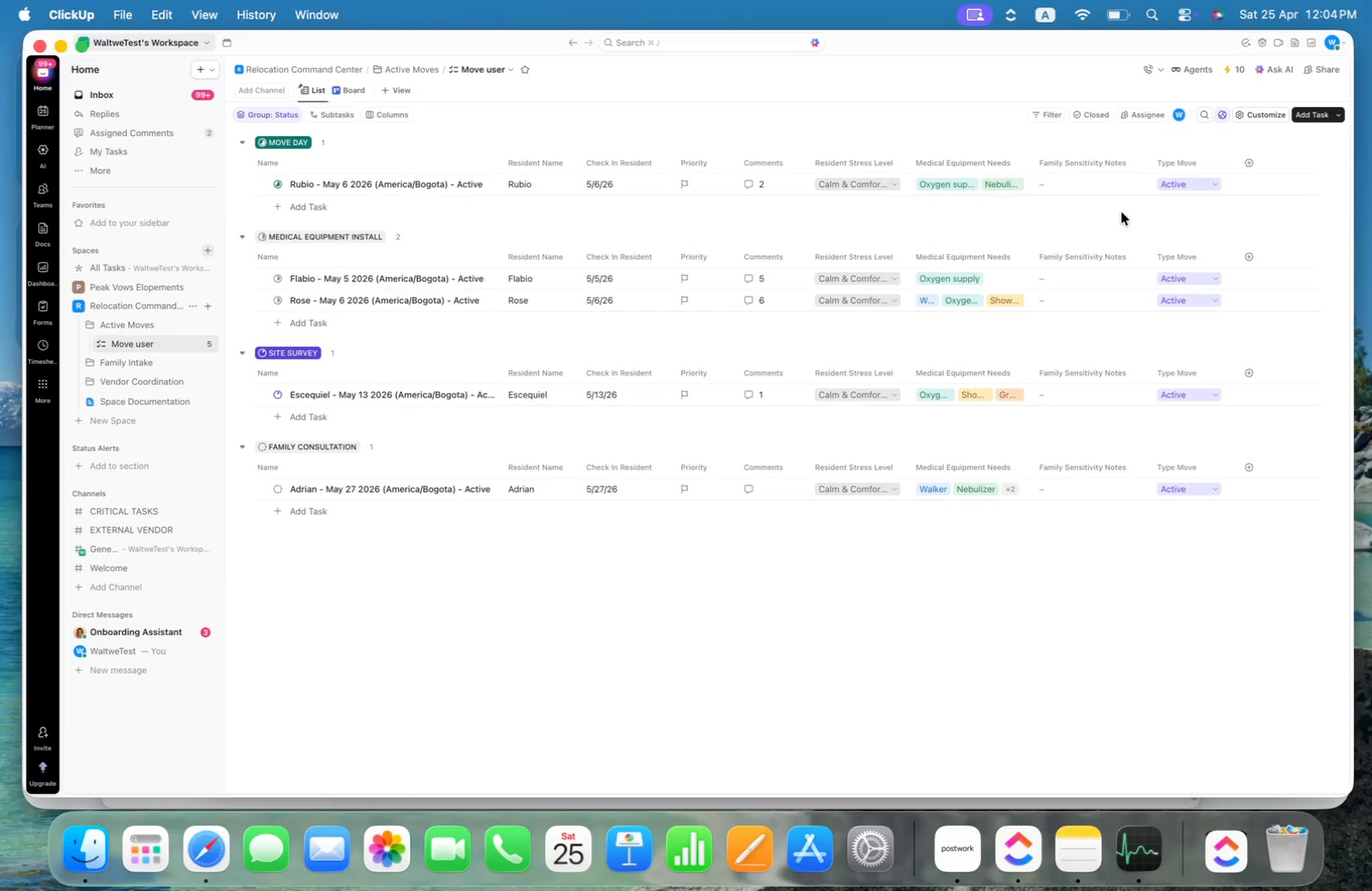 
left_click([1210, 406])
 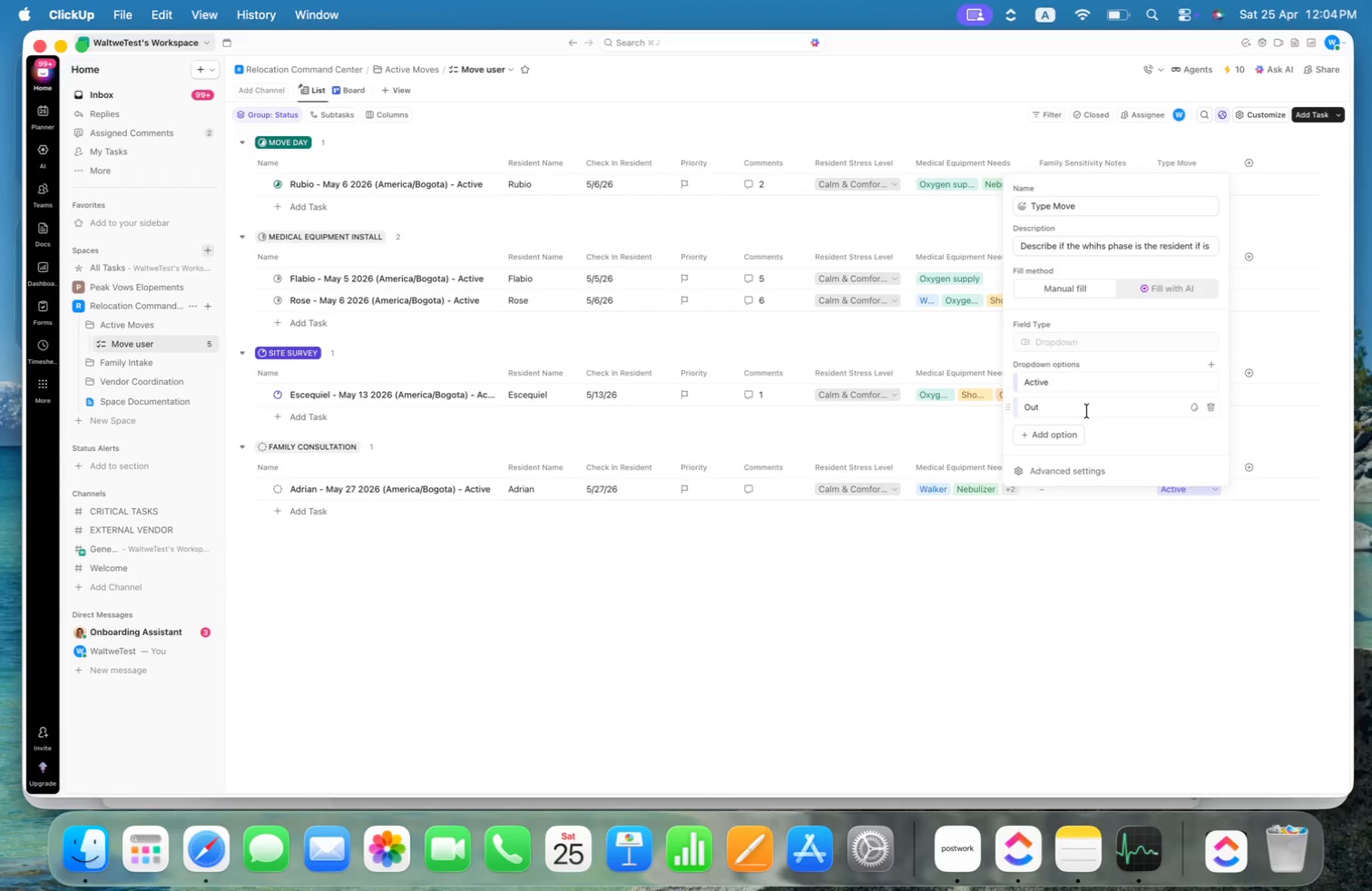 
left_click([1087, 411])
 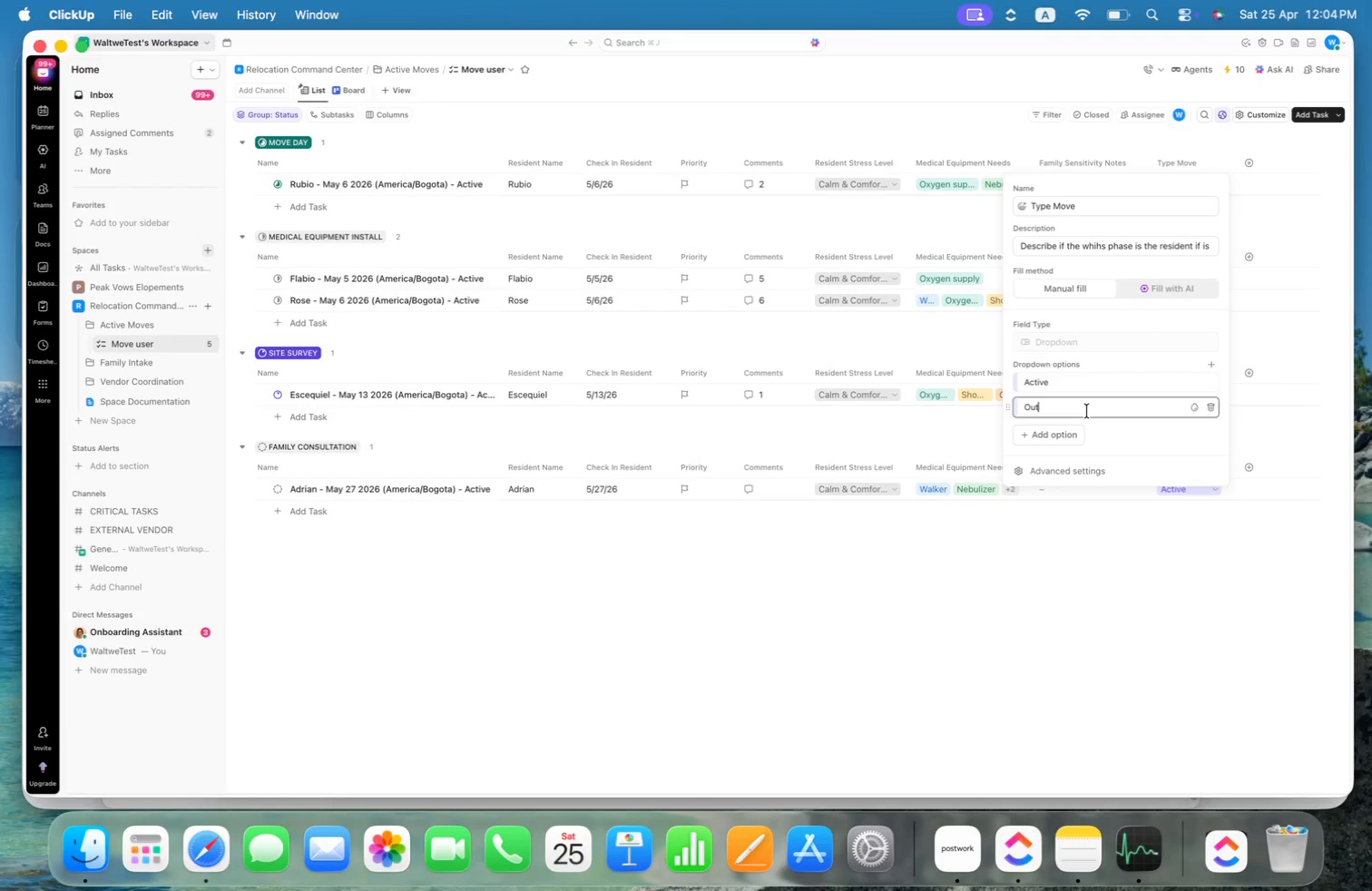 
key(Meta+Shift+ArrowLeft)
 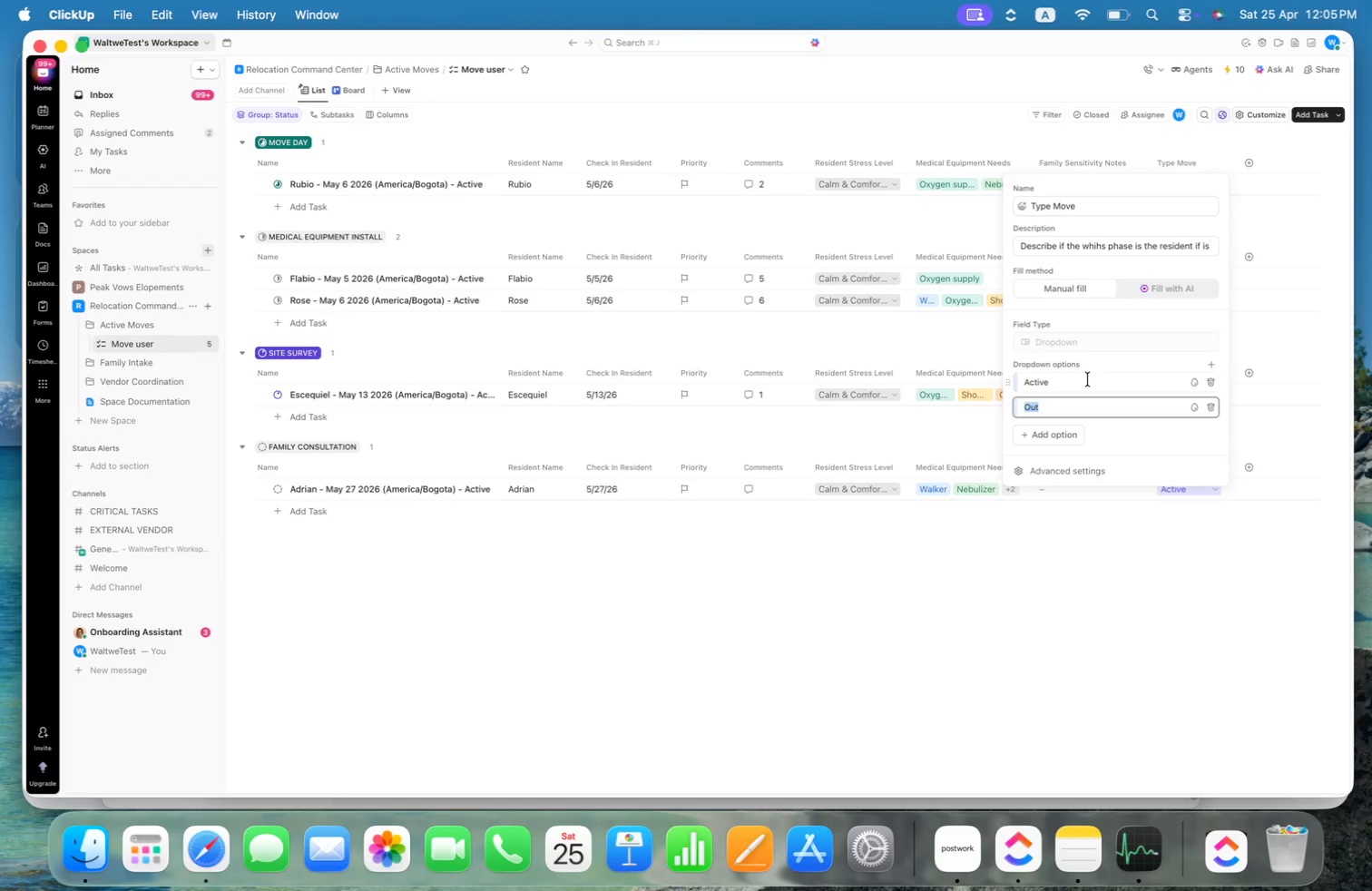 
wait(5.72)
 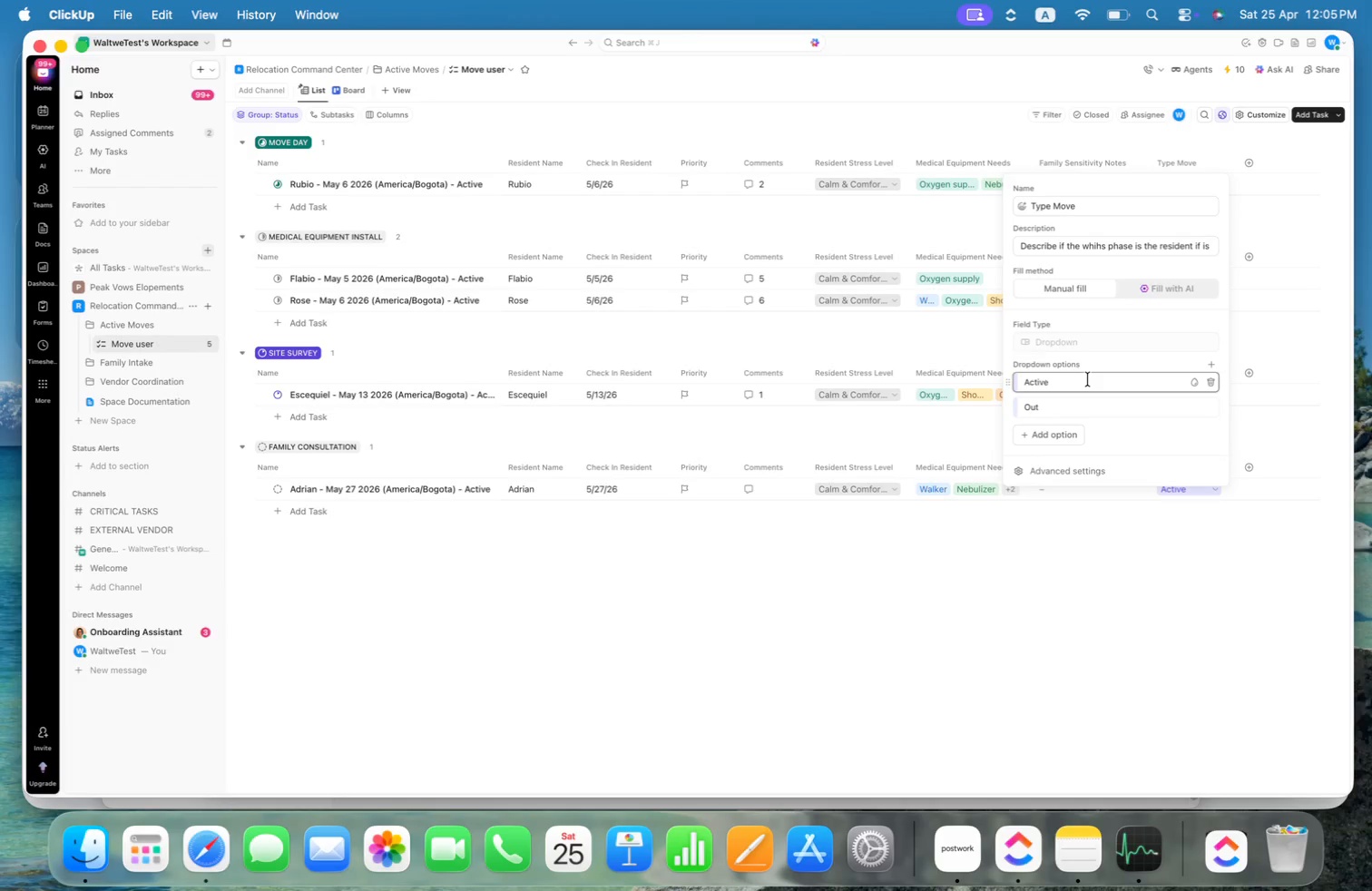 
key(Meta+Shift+ArrowLeft)
 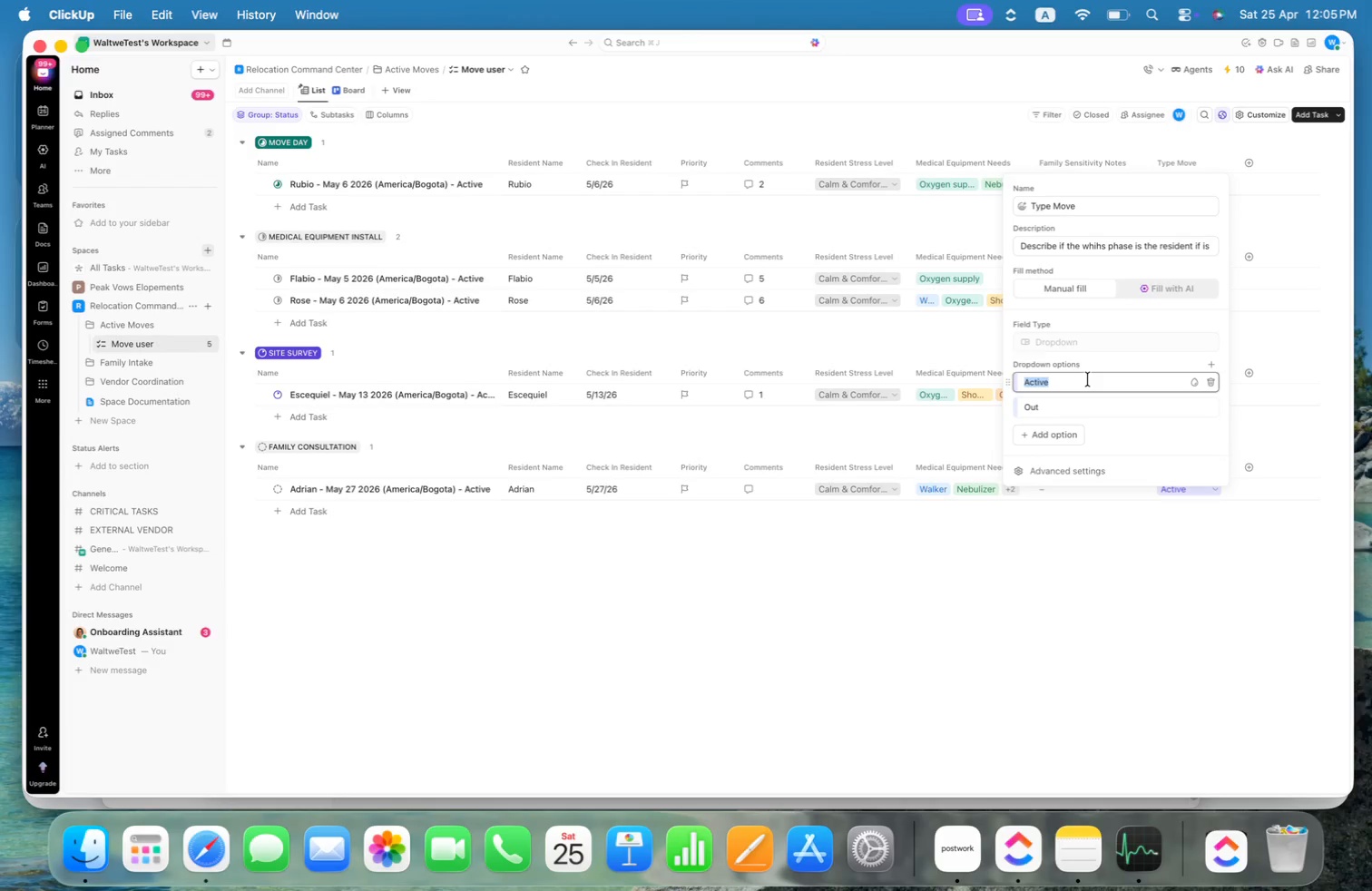 
key(Meta+Shift+ArrowUp)
 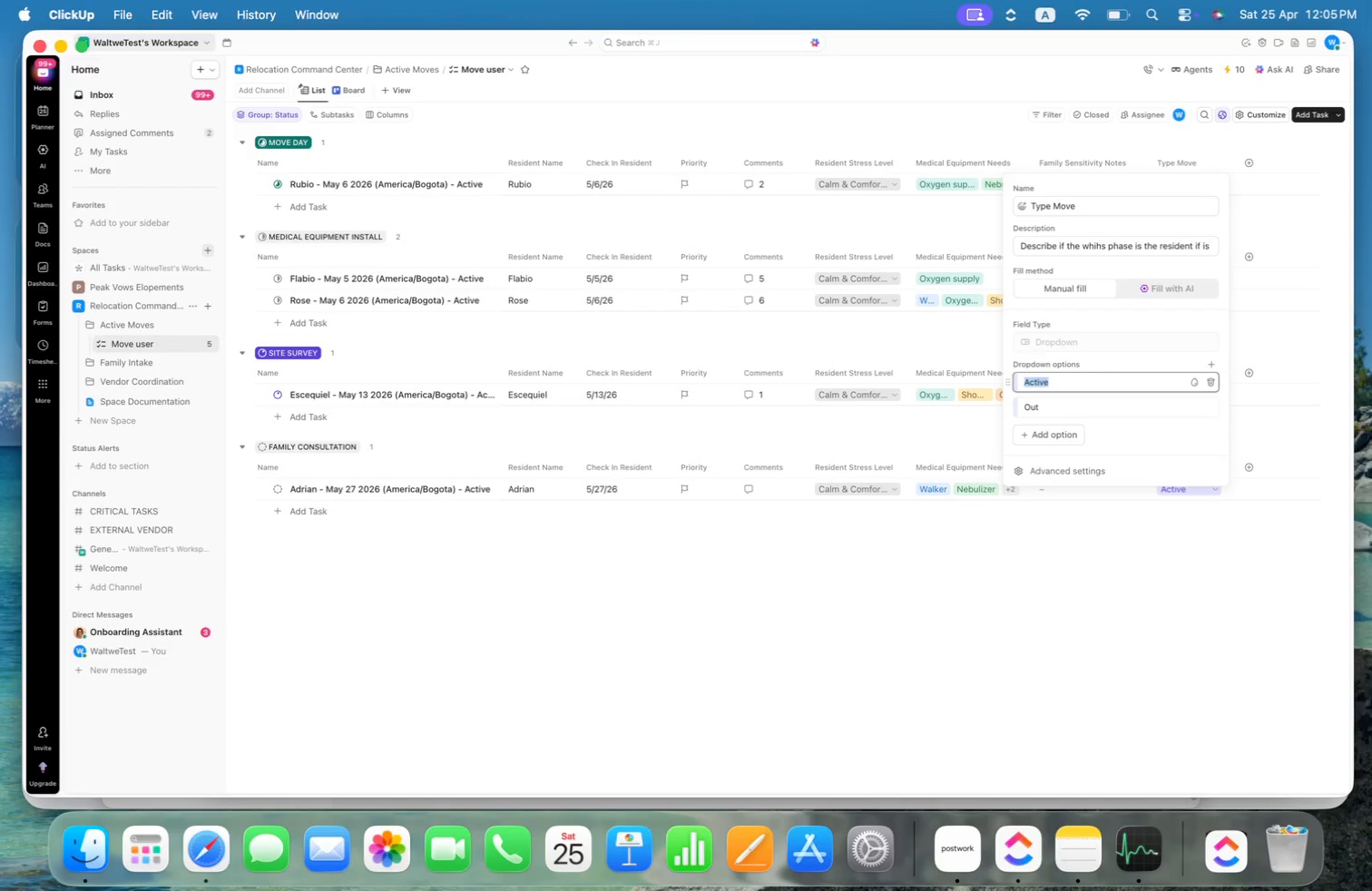 
type(Up)
 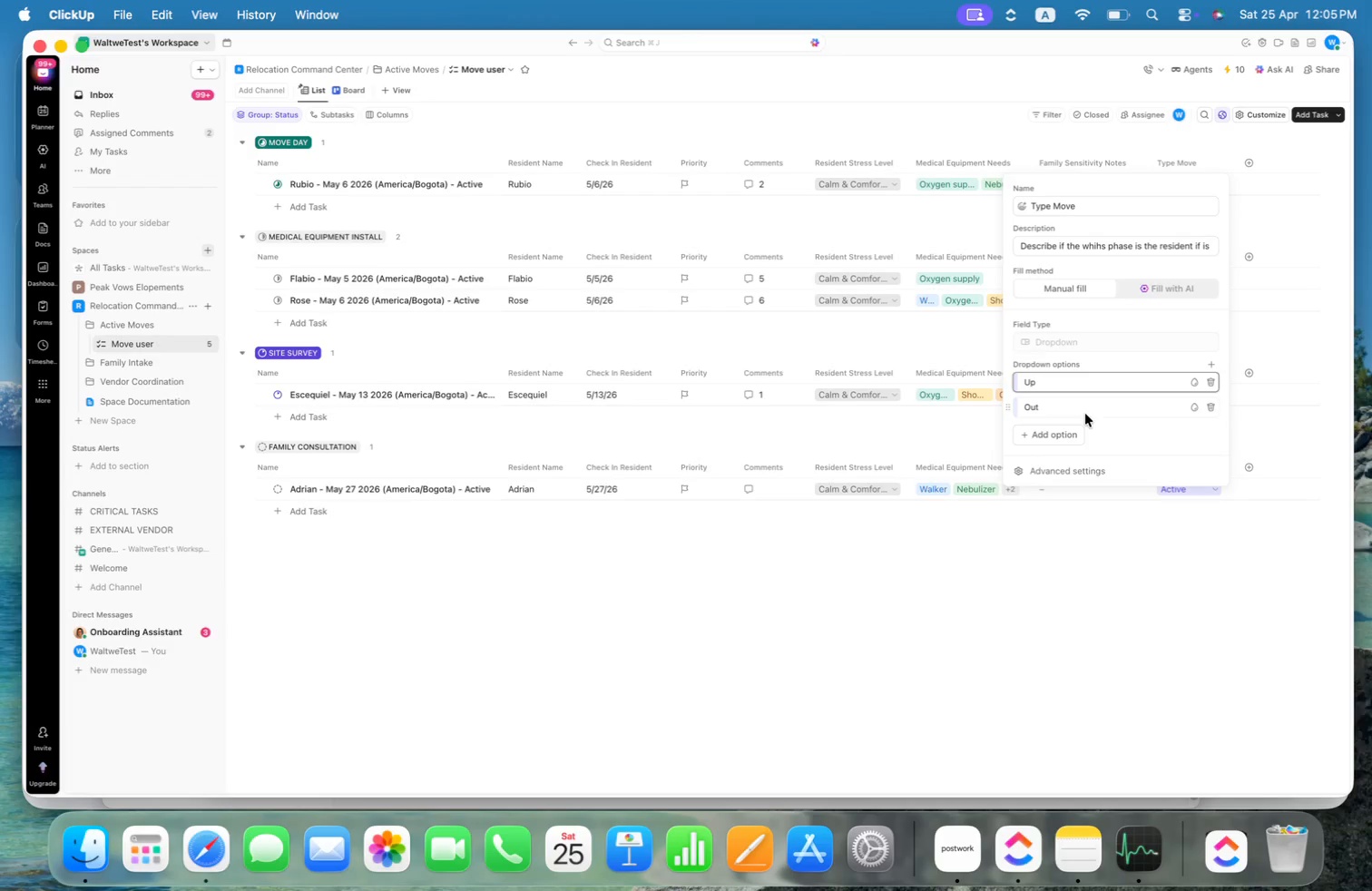 
left_click([1084, 412])
 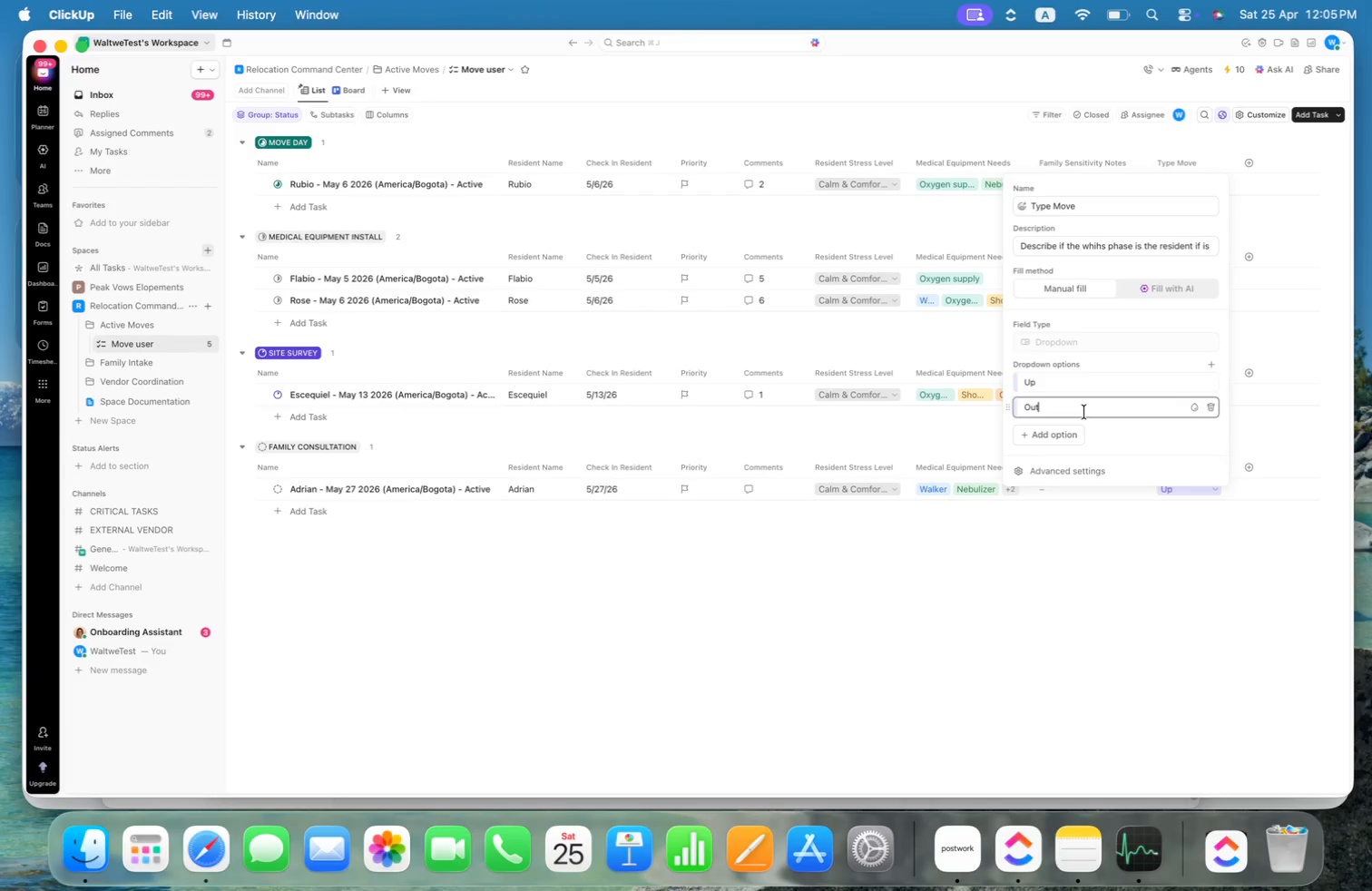 
key(Meta+Shift+ArrowLeft)
 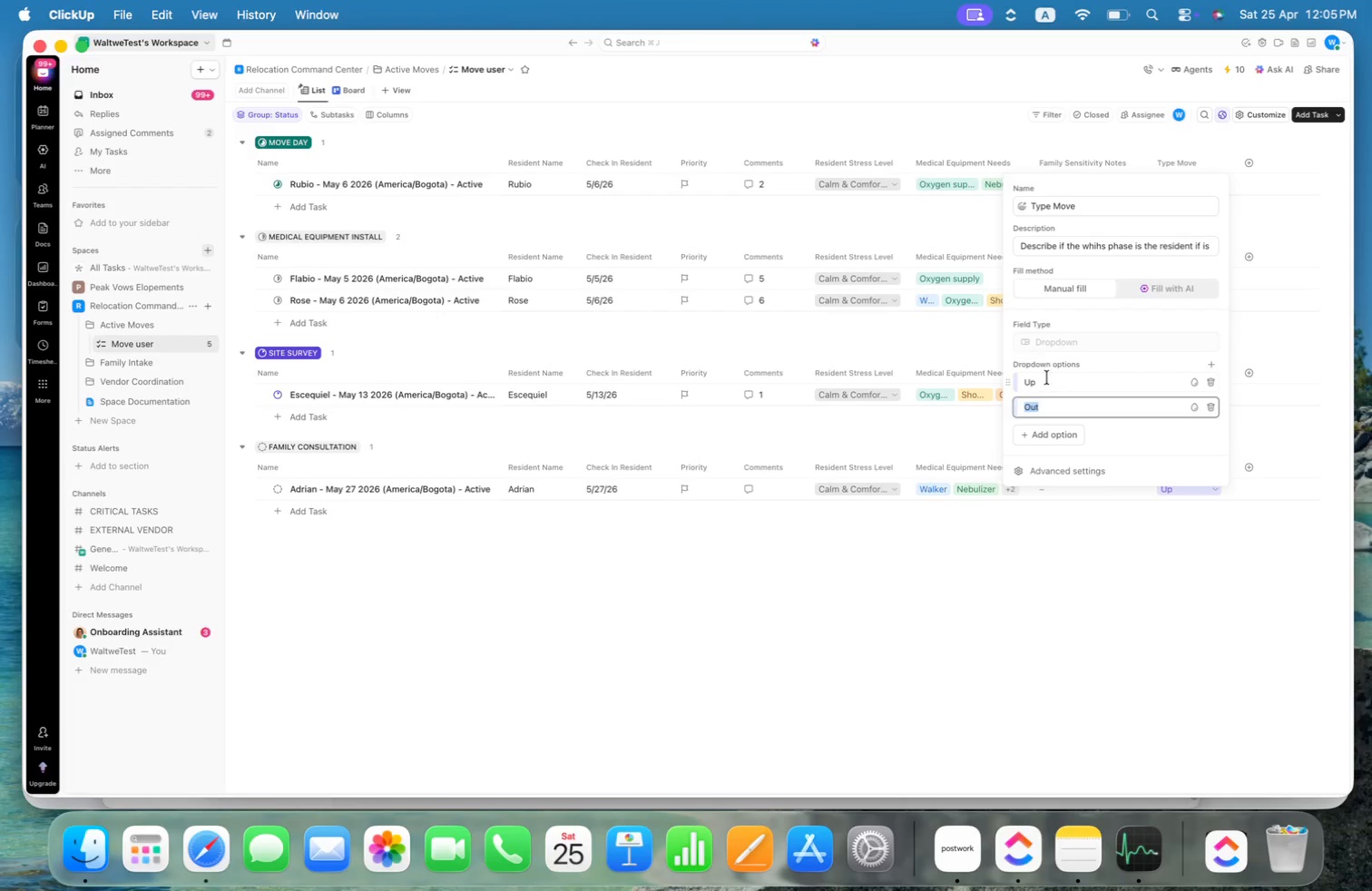 
left_click([1053, 383])
 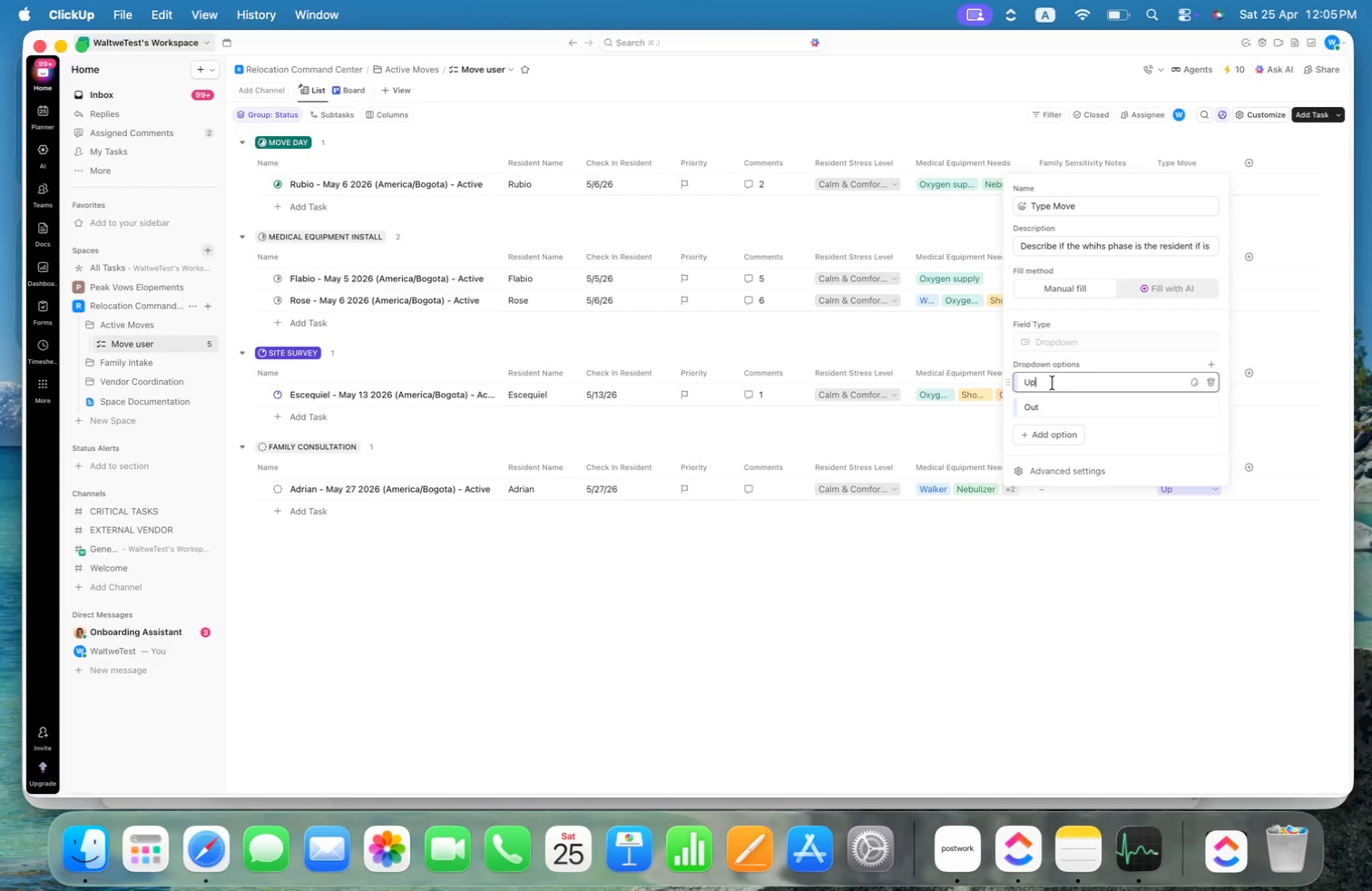 
key(Meta+Shift+ArrowLeft)
 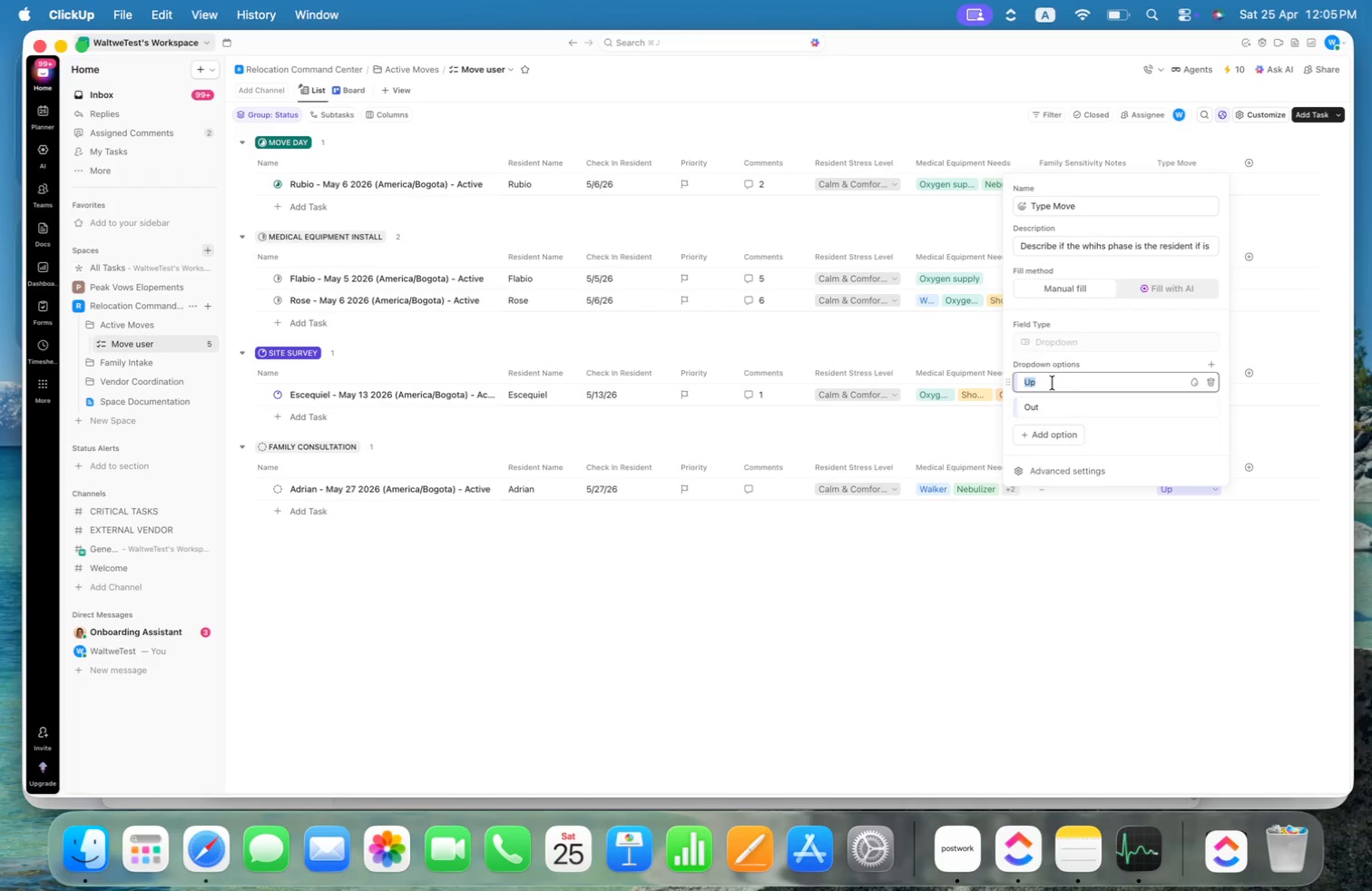 
type(Active)
 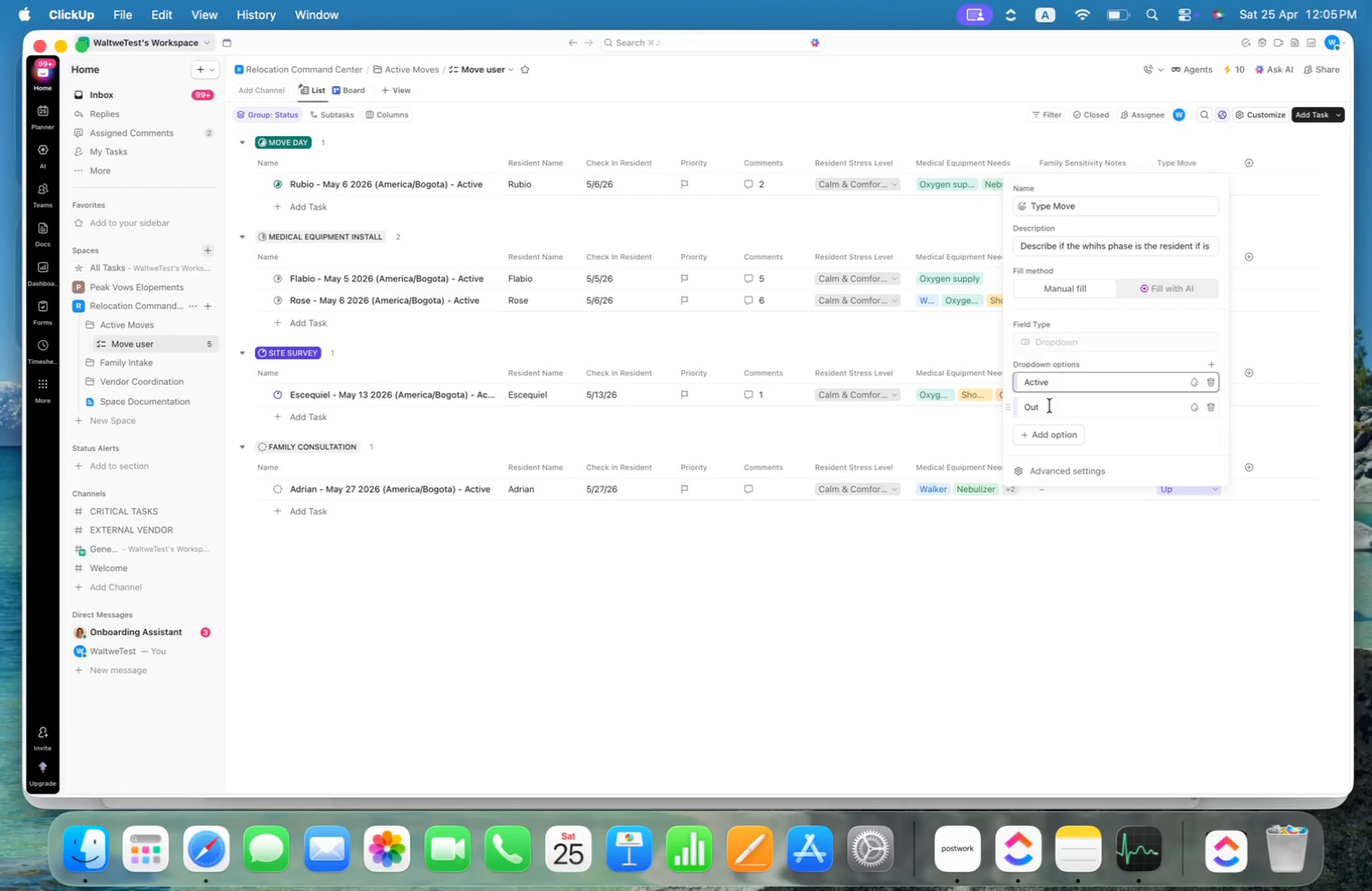 
key(Meta+Shift+ArrowLeft)
 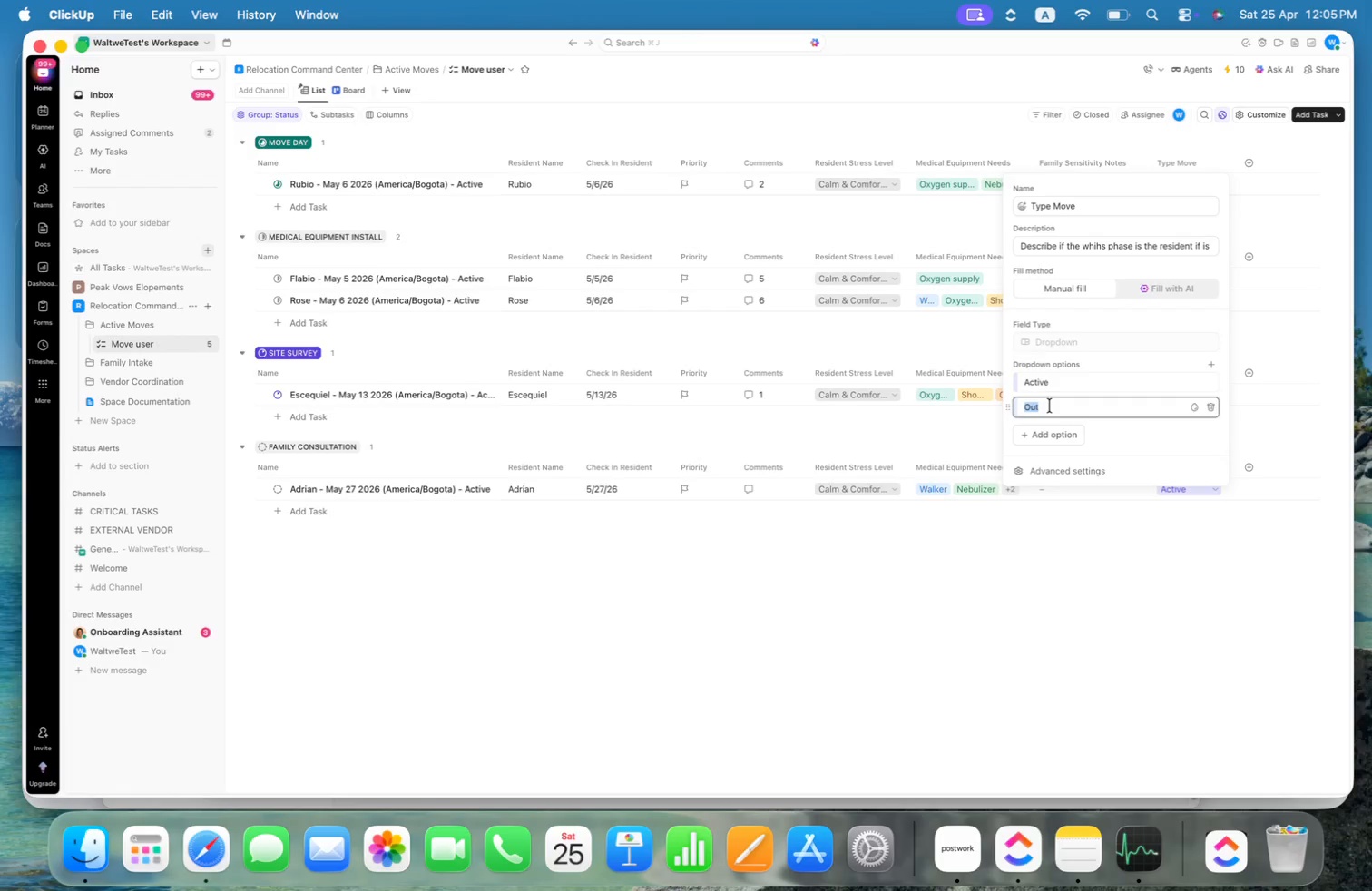 
wait(5.62)
 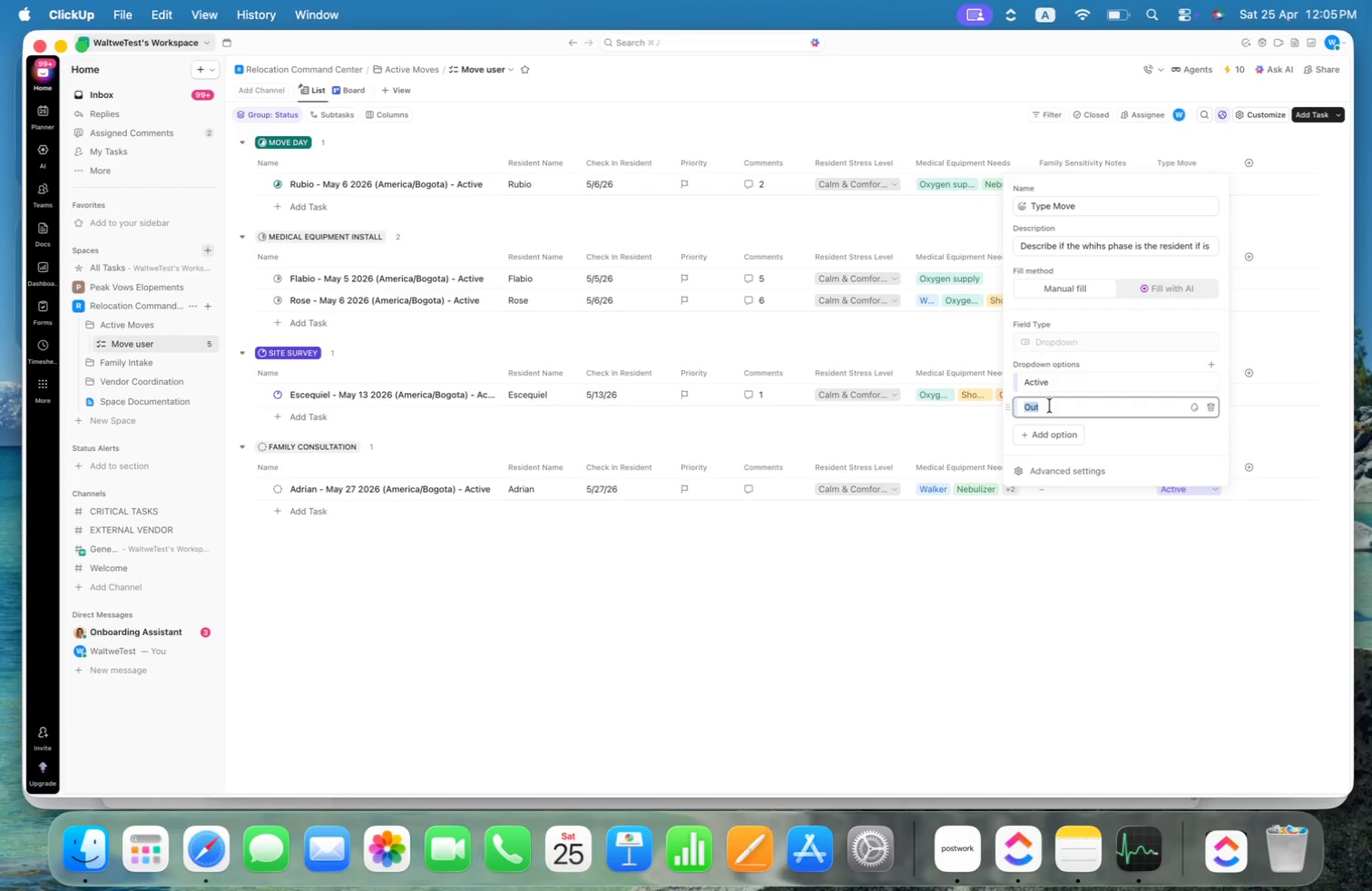 
left_click([1072, 385])
 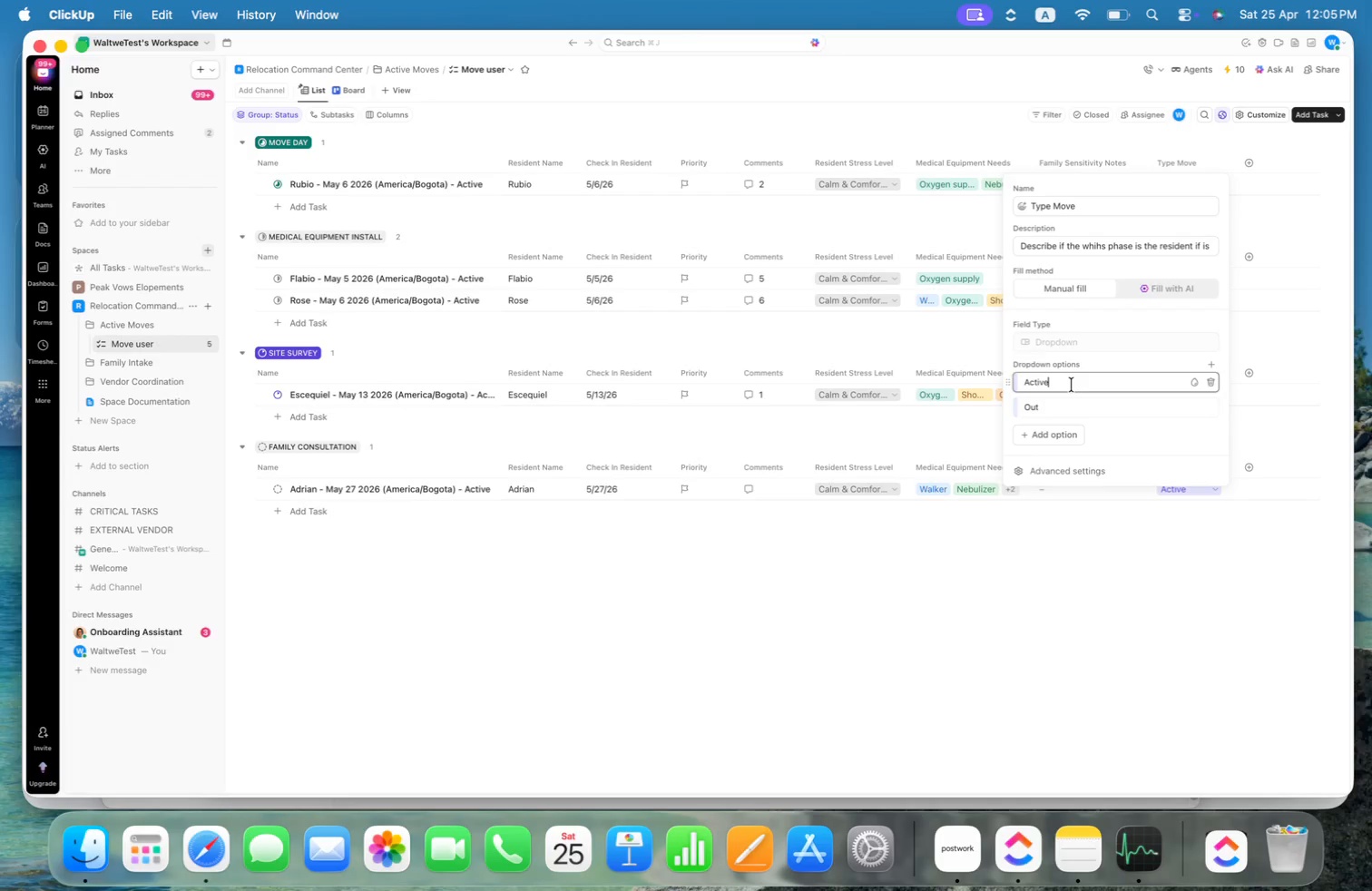 
key(Meta+Shift+ArrowLeft)
 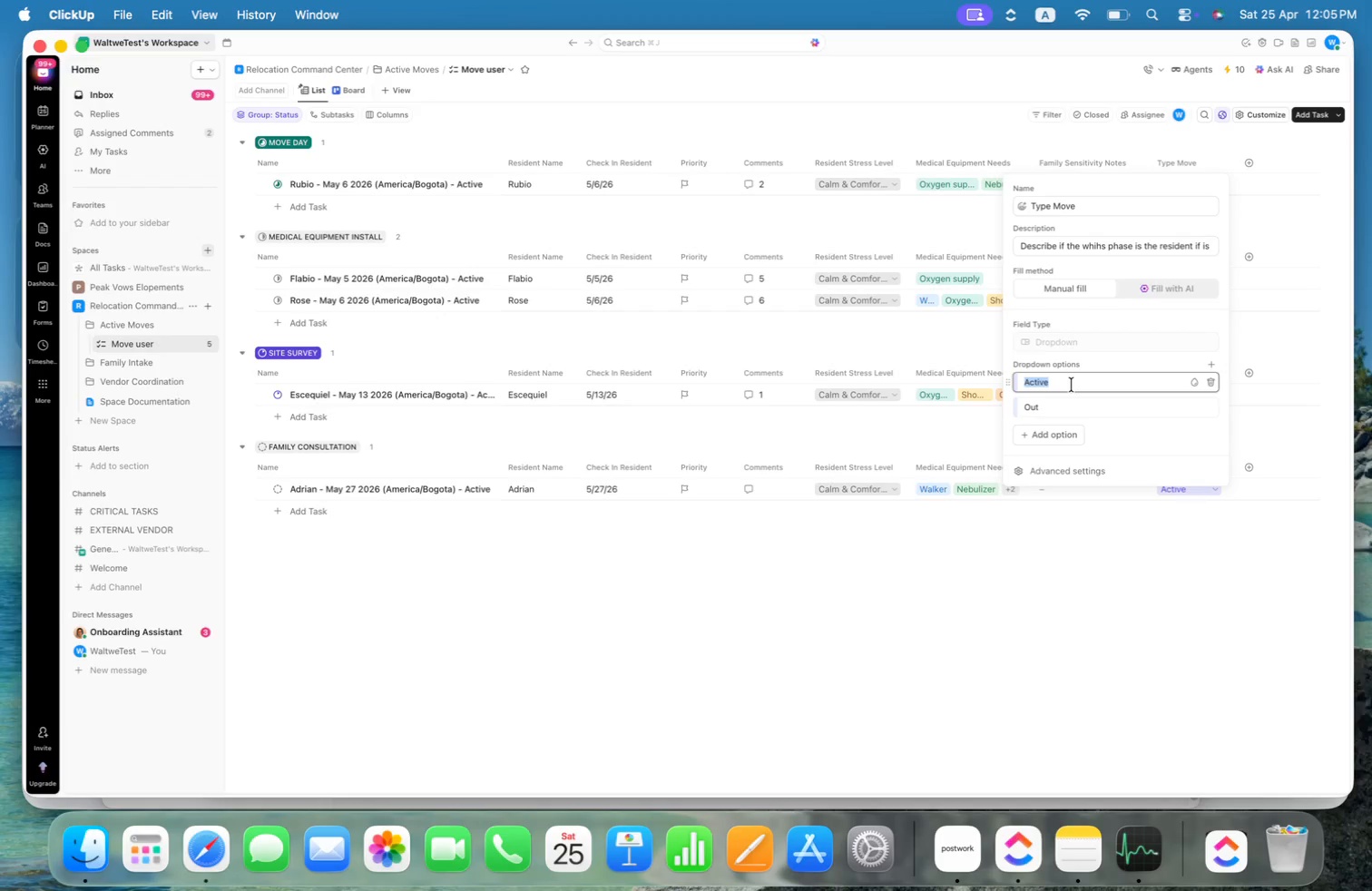 
type(In)
 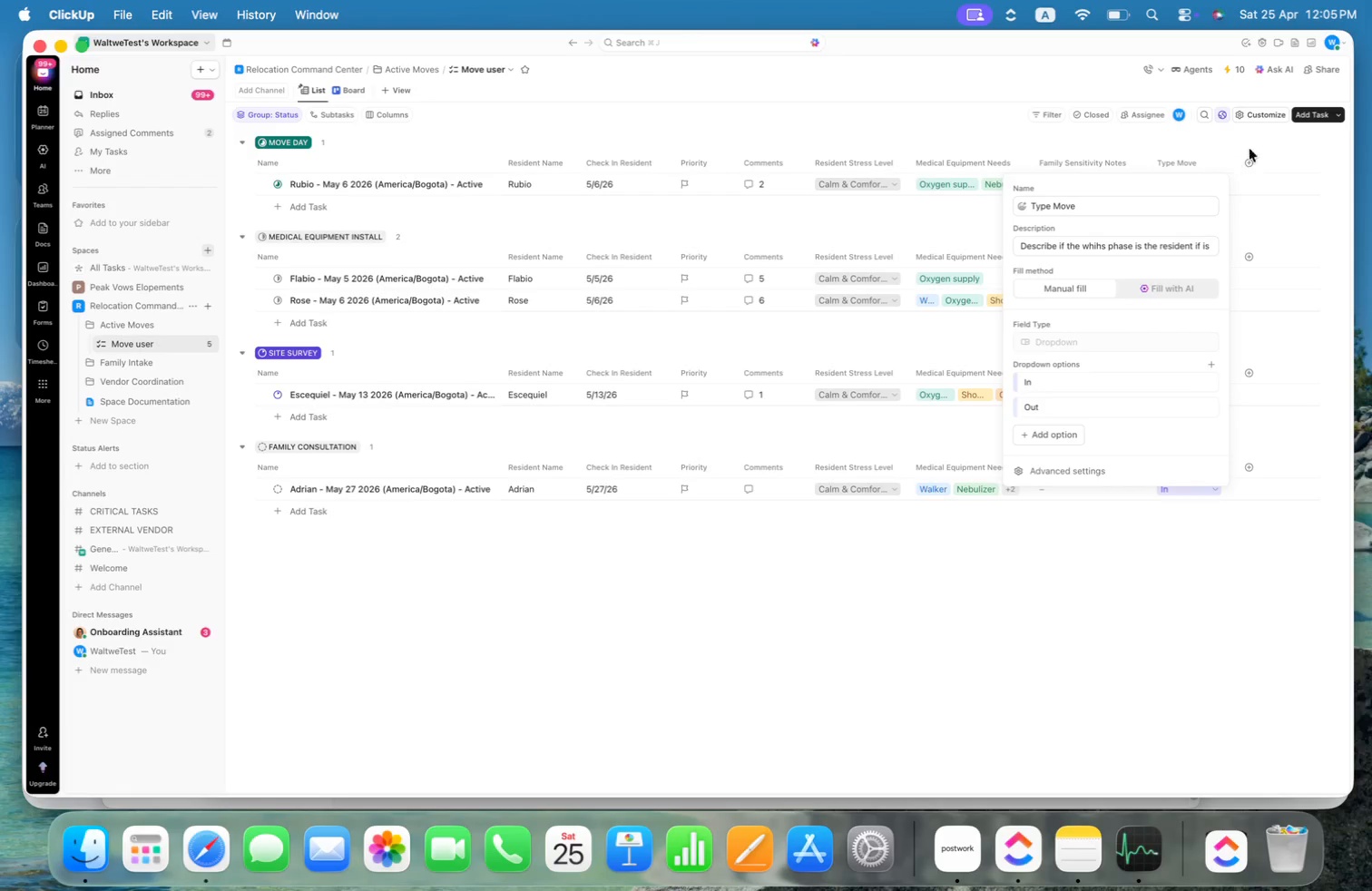 
left_click([1285, 141])
 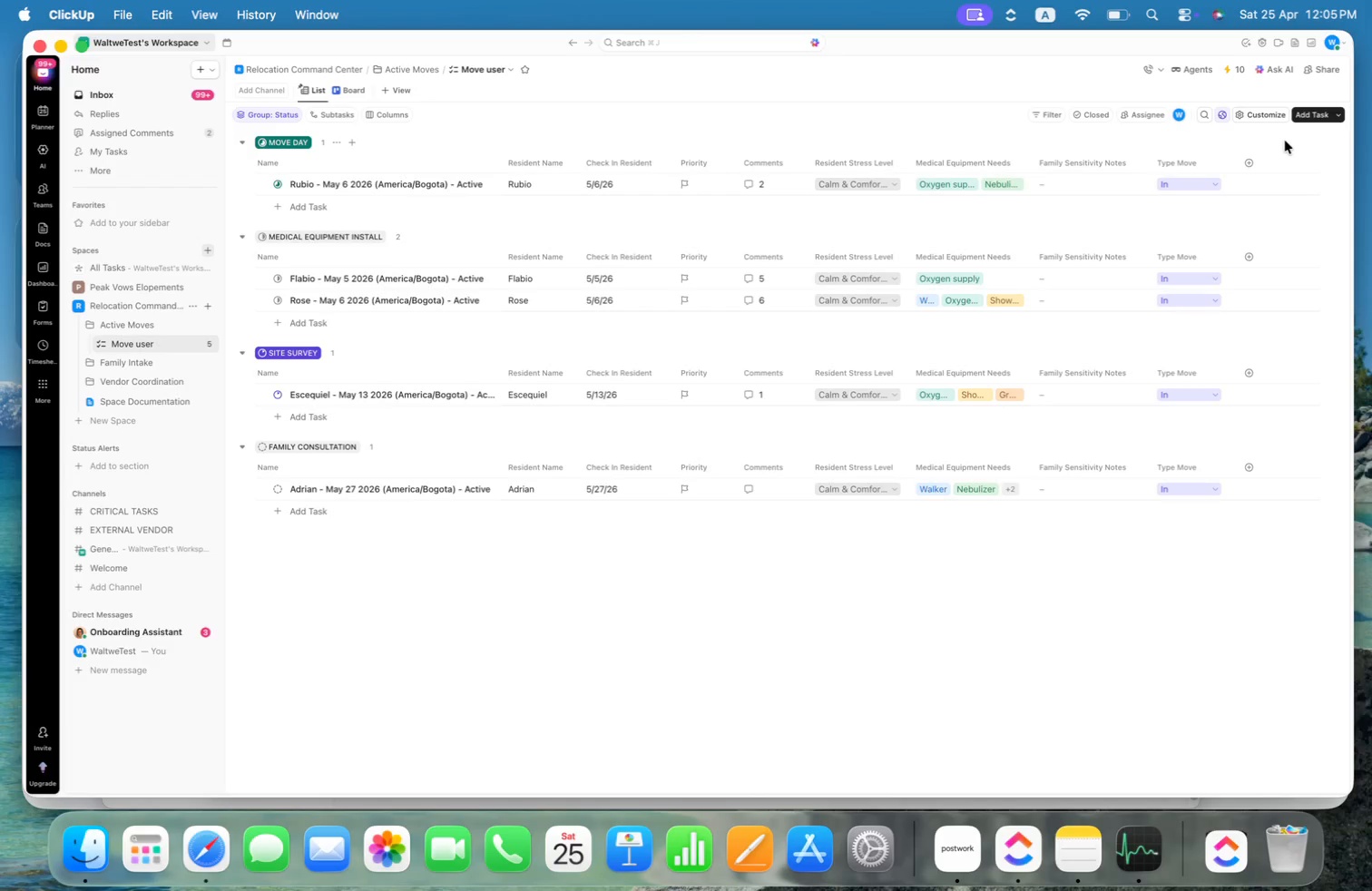 
mouse_move([1199, 162])
 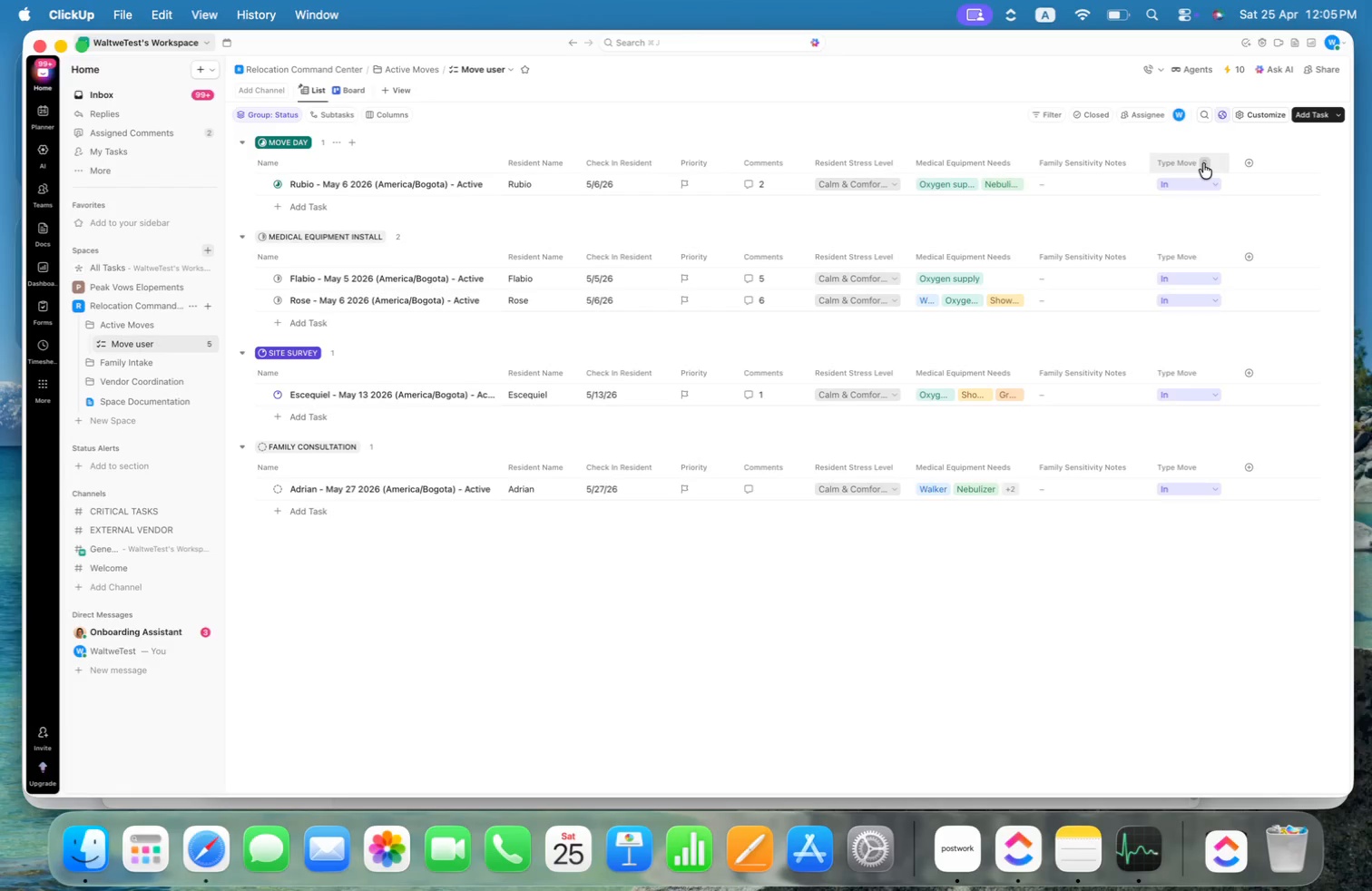 
mouse_move([1200, 181])
 